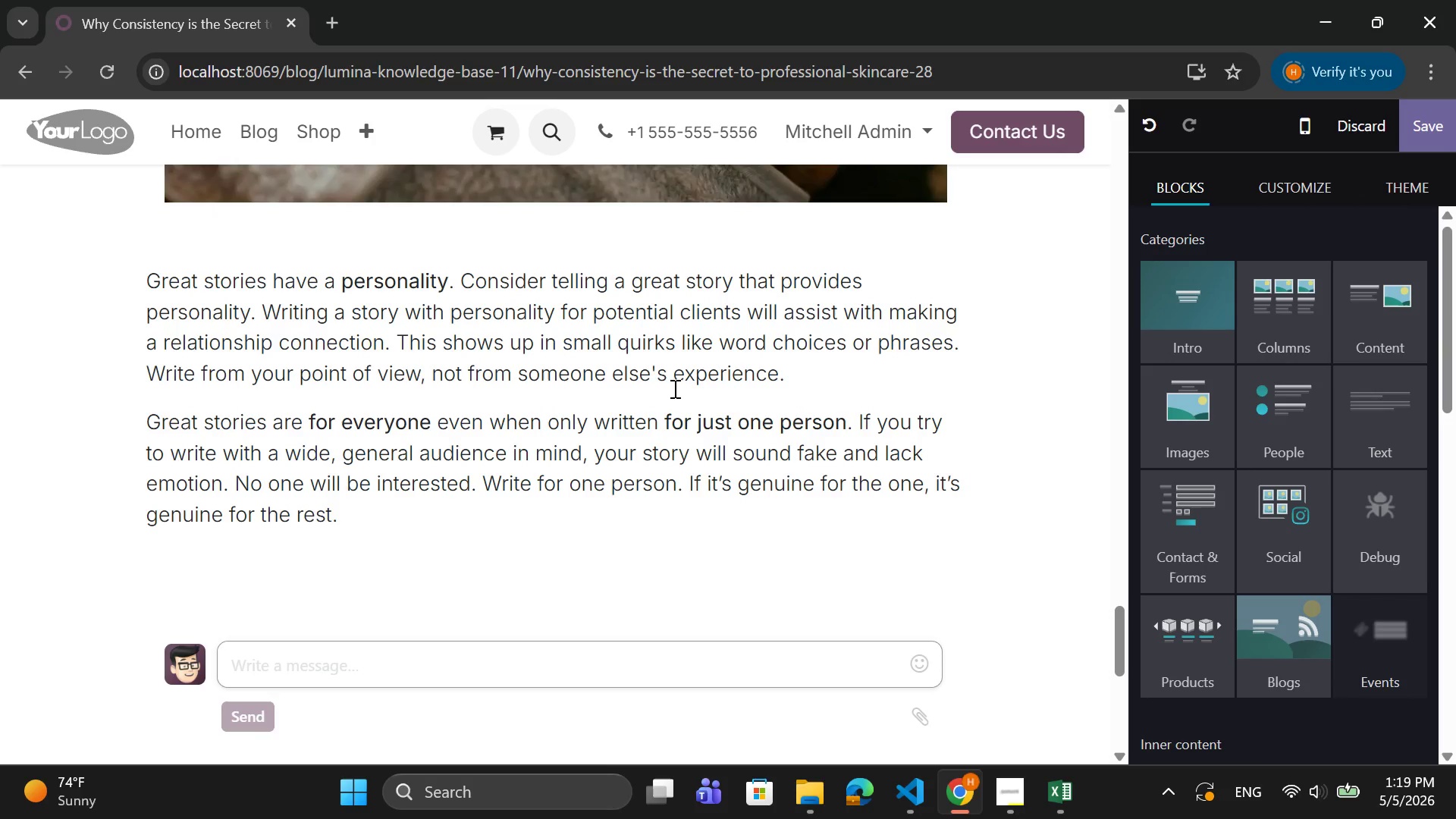 
scroll: coordinate [673, 388], scroll_direction: up, amount: 1.0
 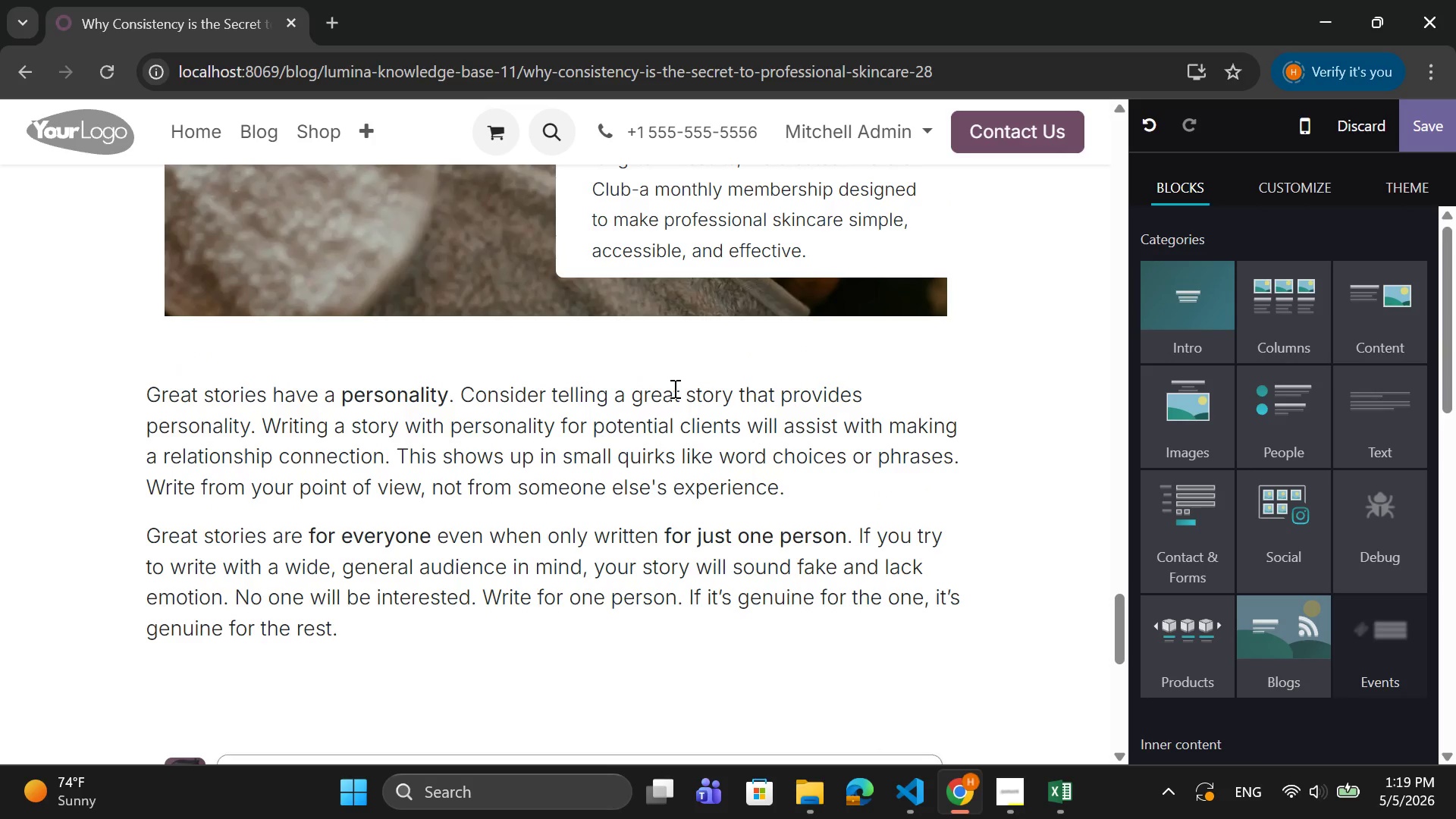 
left_click_drag(start_coordinate=[417, 636], to_coordinate=[141, 382])
 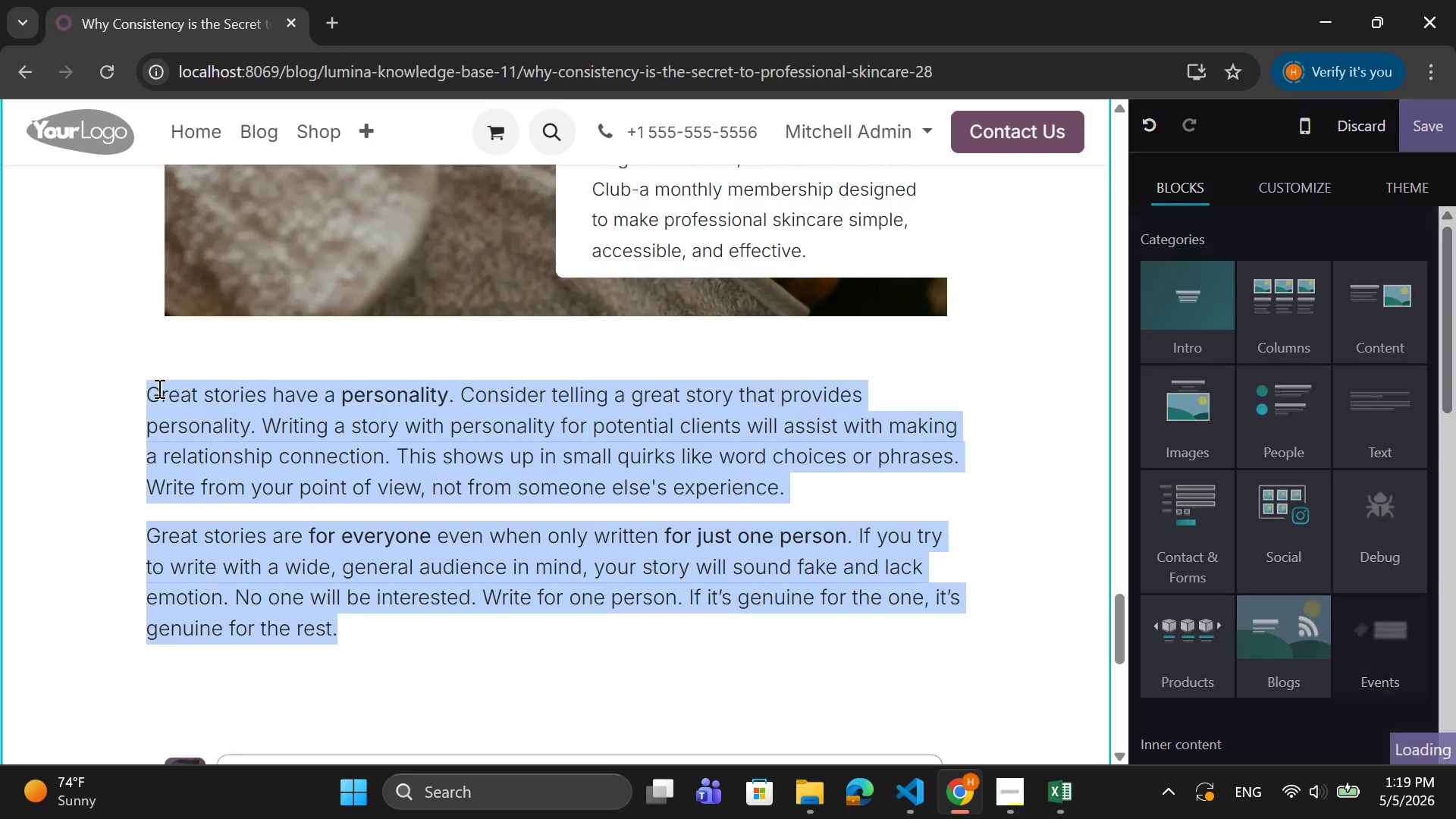 
key(Backspace)
 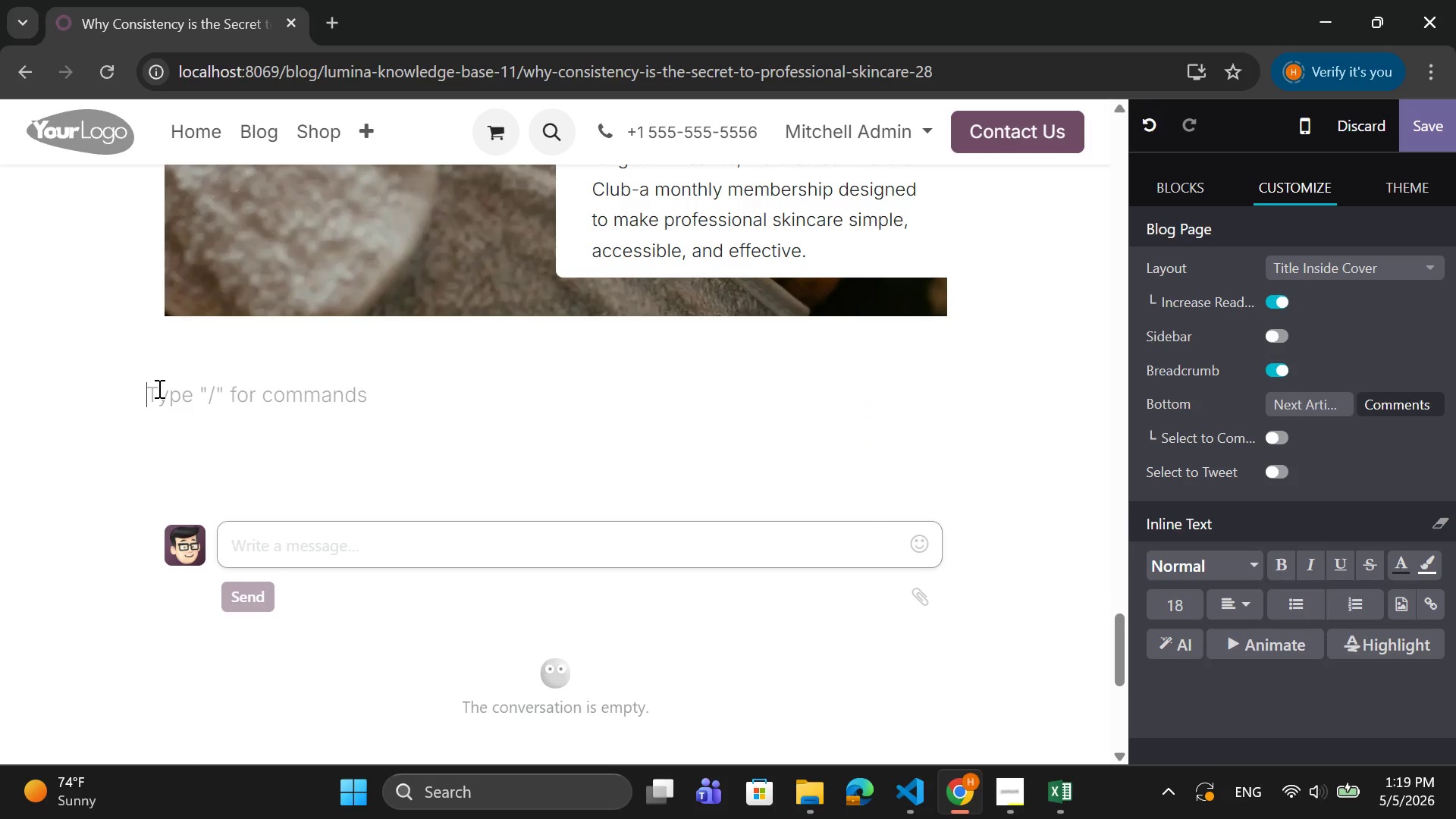 
scroll: coordinate [772, 206], scroll_direction: up, amount: 1.0
 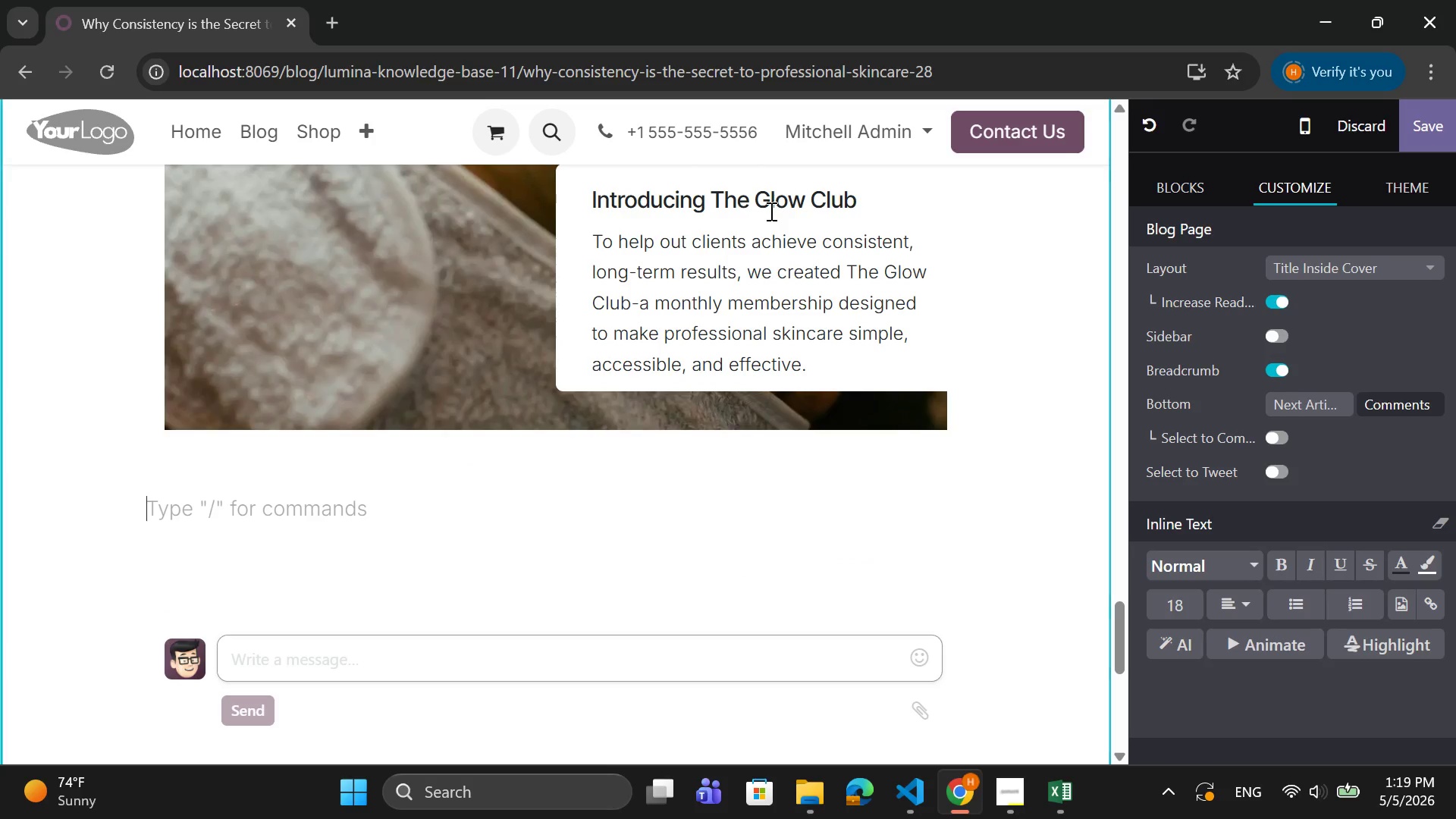 
scroll: coordinate [770, 211], scroll_direction: down, amount: 1.0
 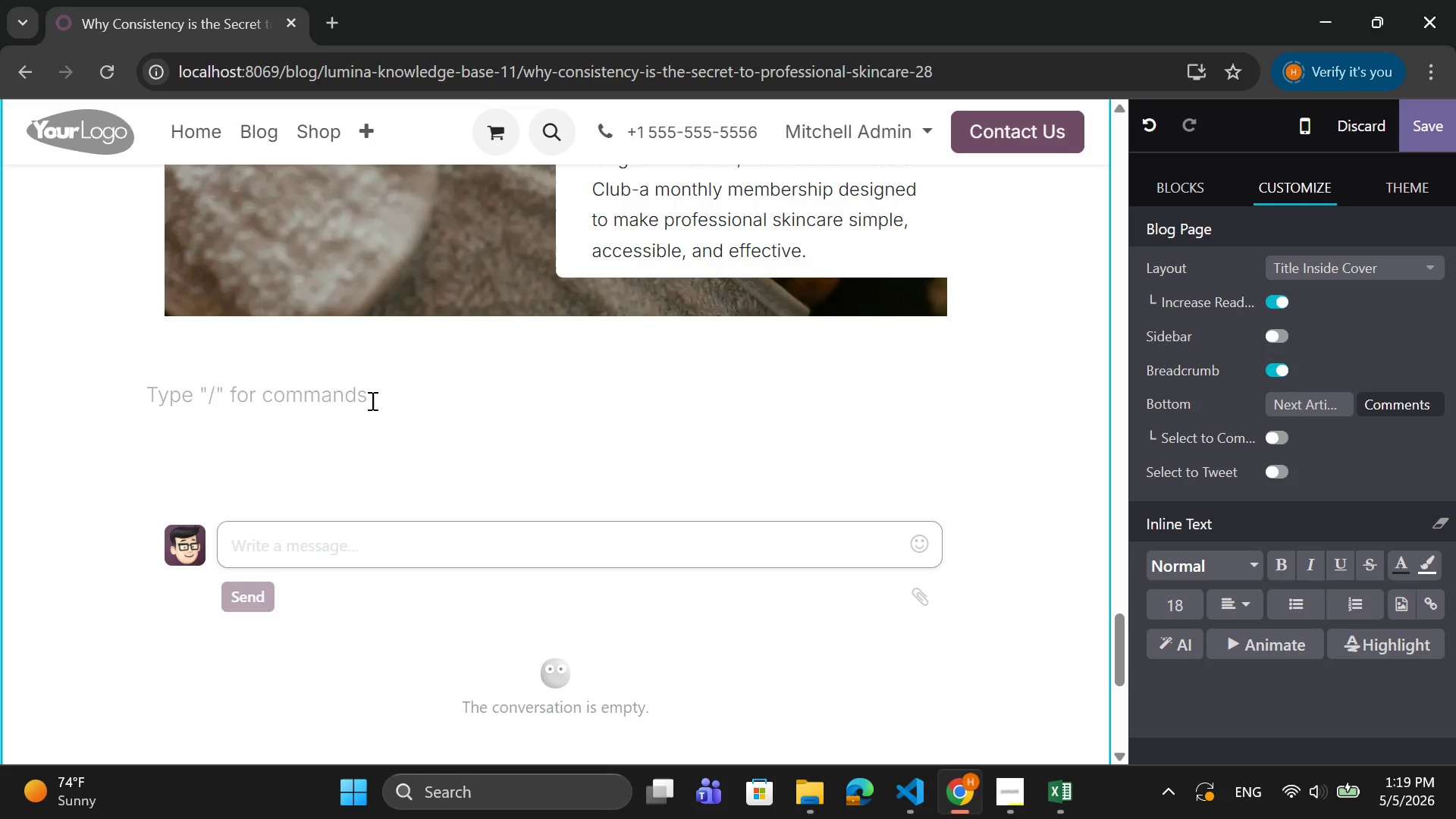 
hold_key(key=CapsLock, duration=0.33)
 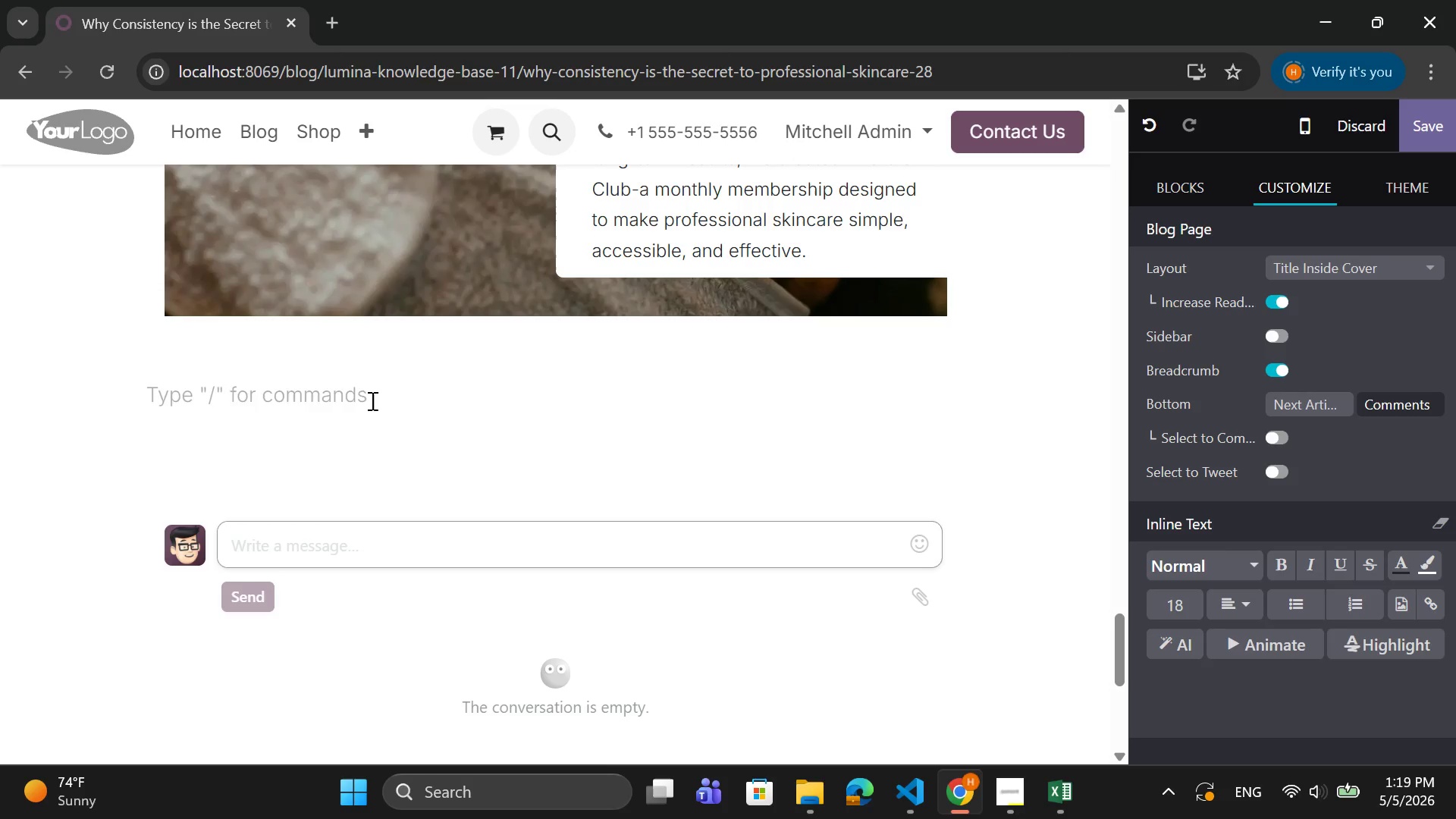 
type(Membership Benefits:)
 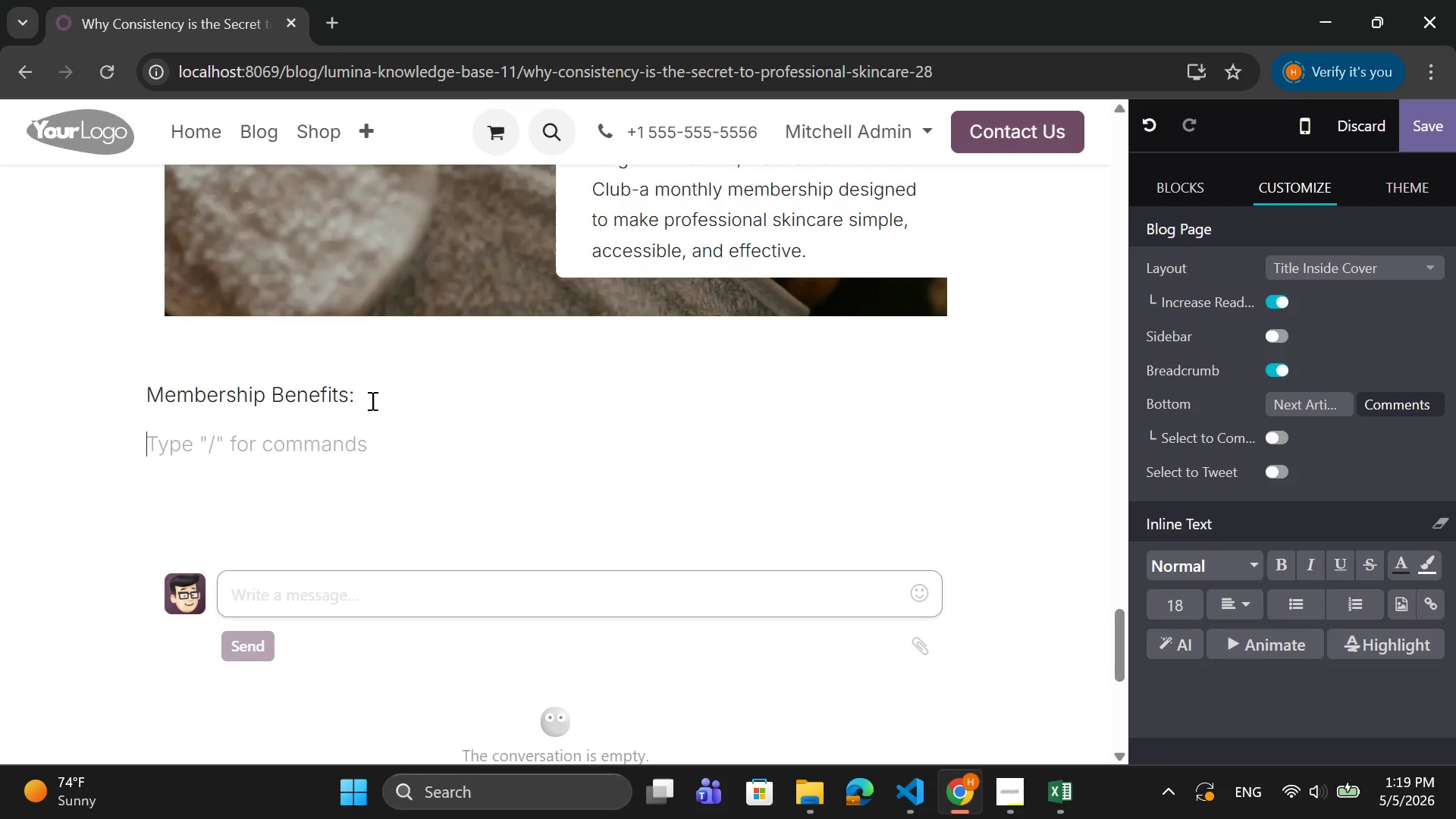 
 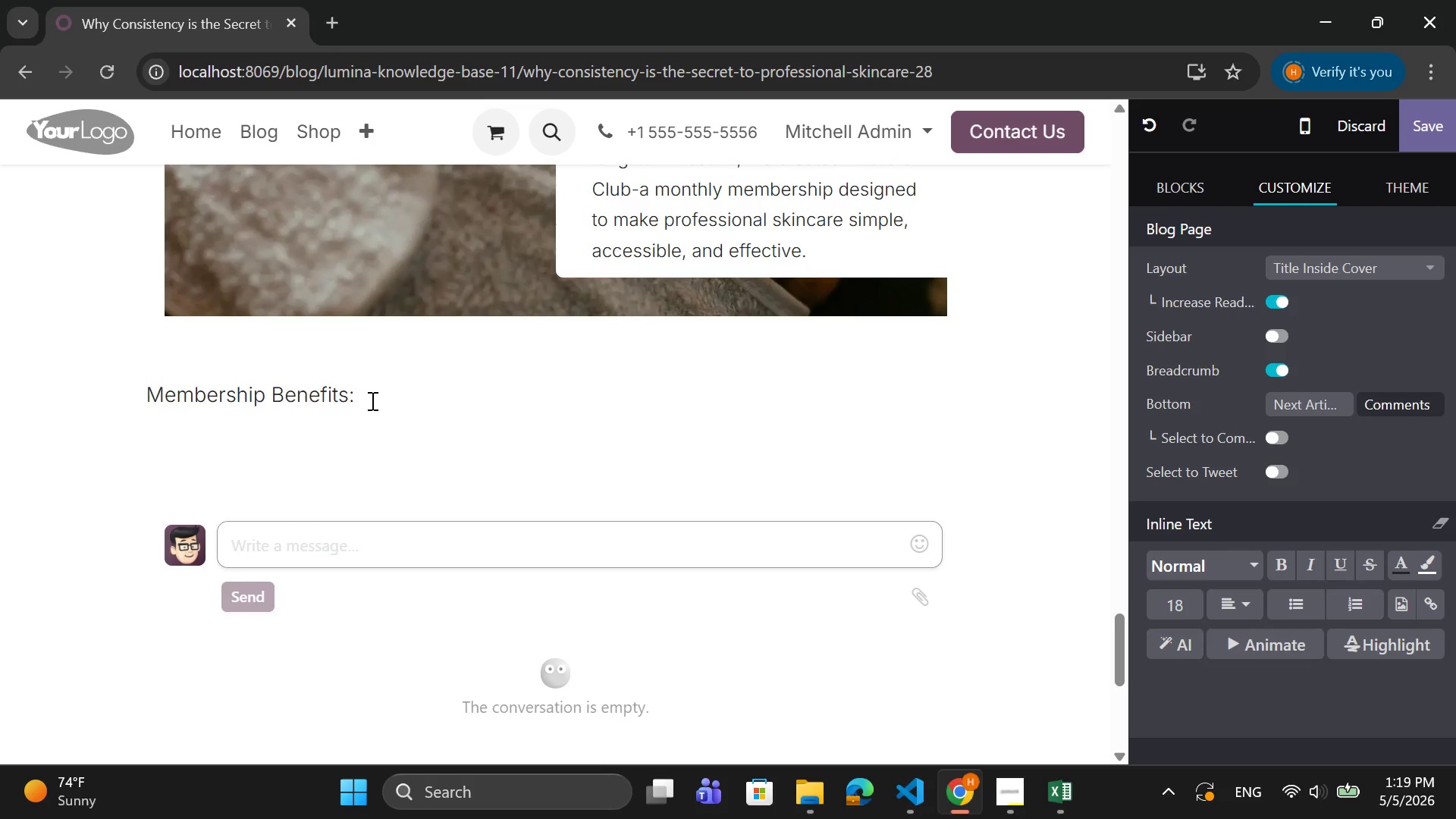 
key(Enter)
 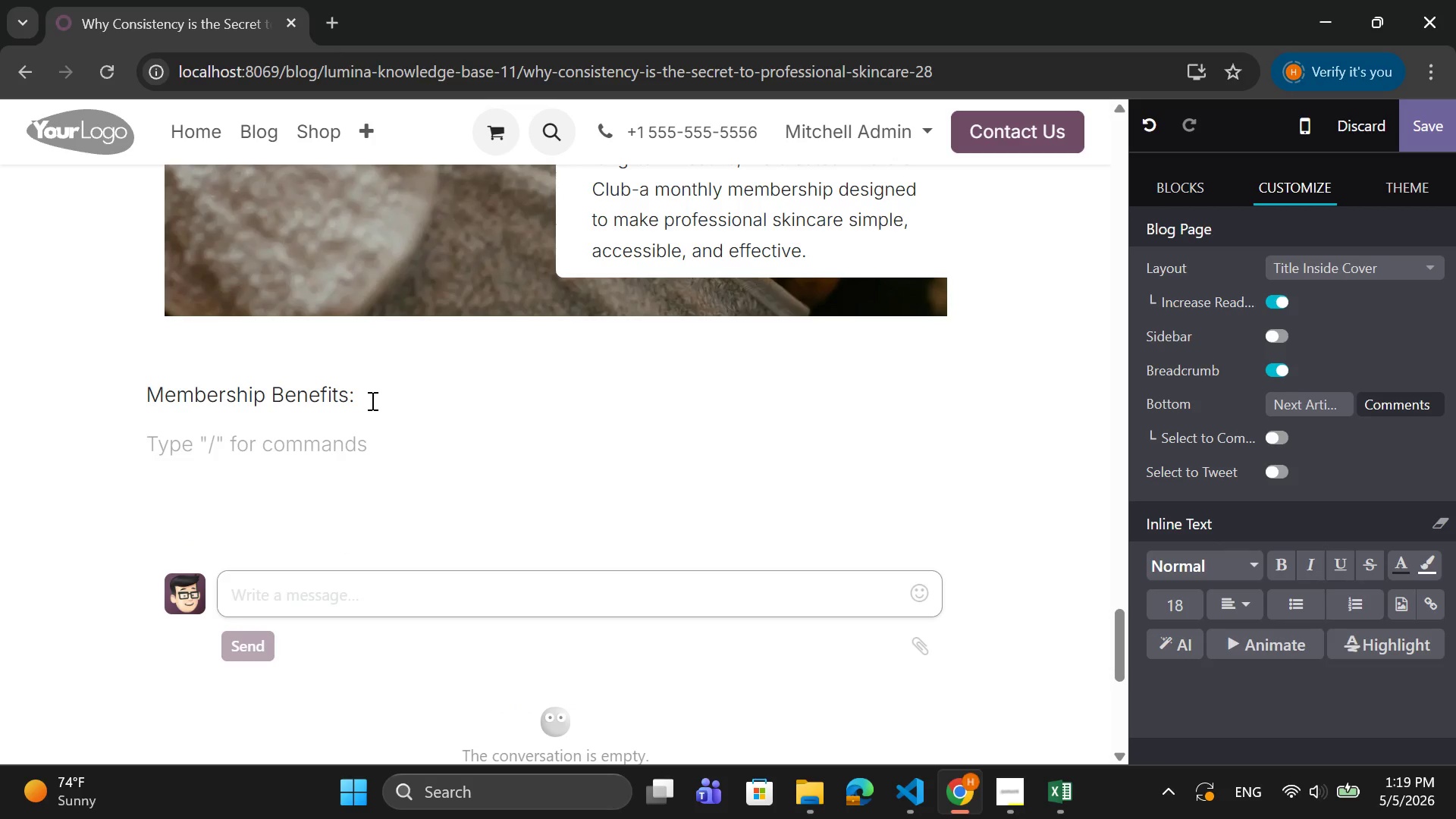 
key(CapsLock)
 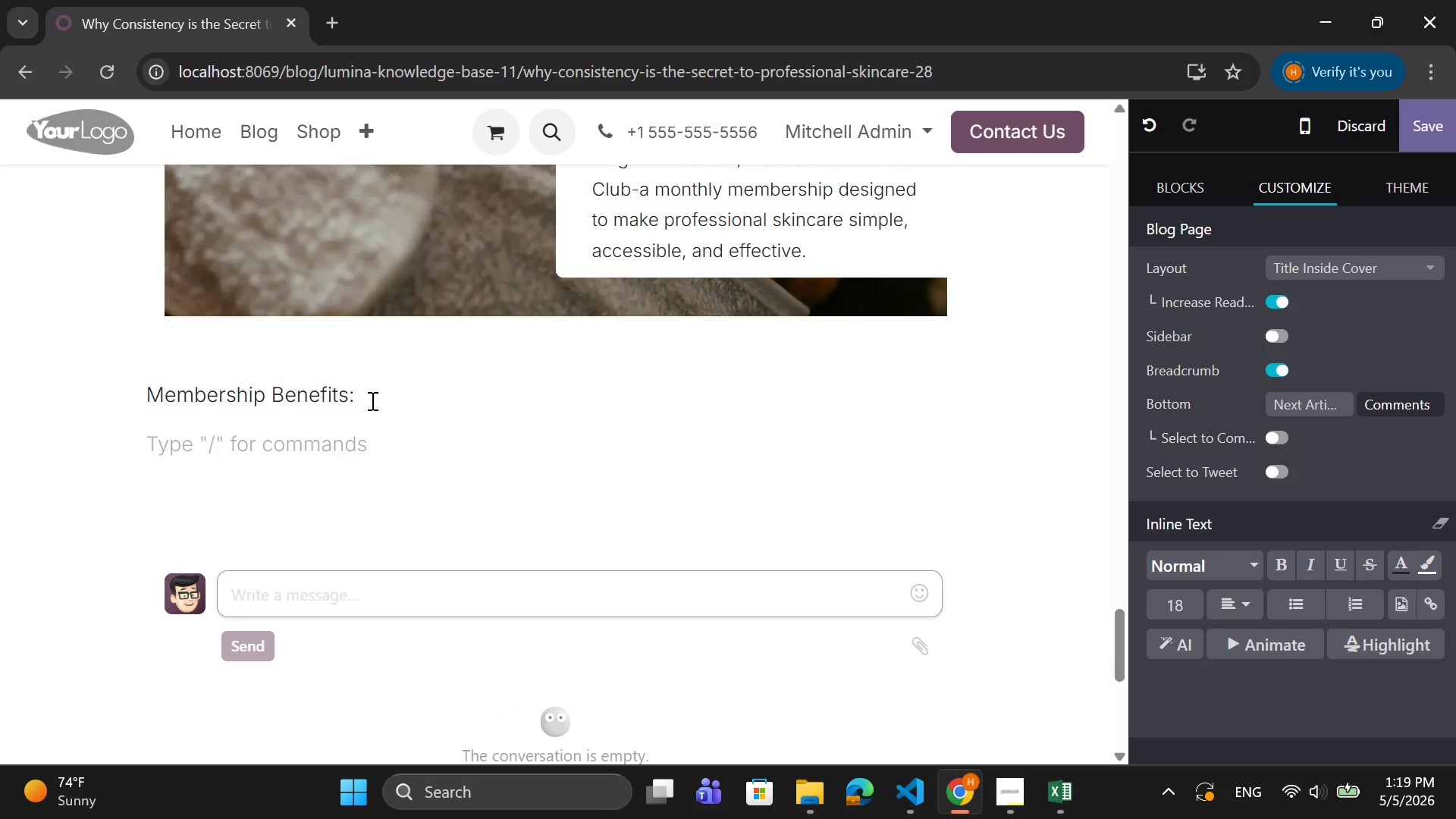 
key(CapsLock)
 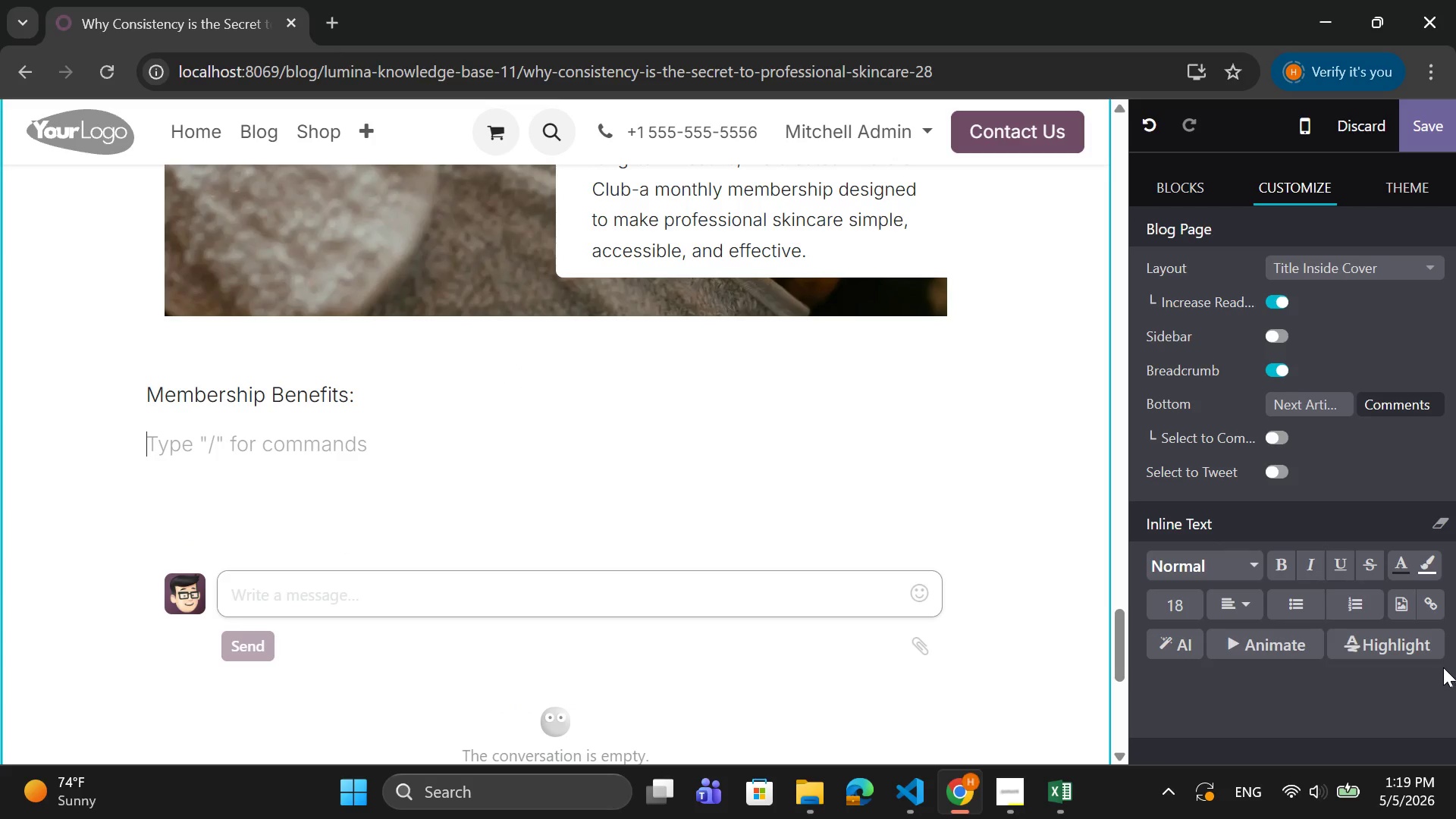 
left_click([1301, 598])
 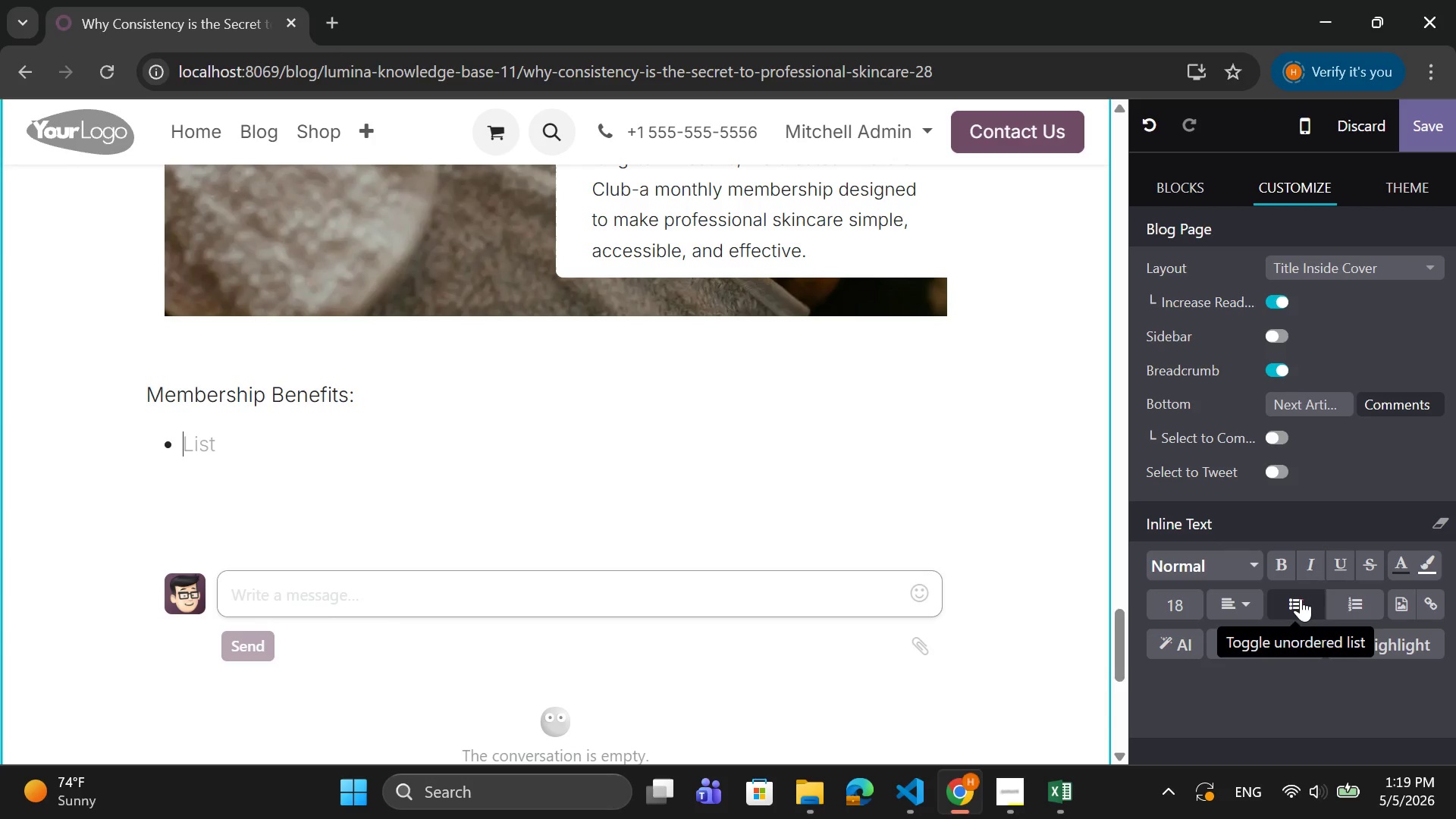 
wait(5.8)
 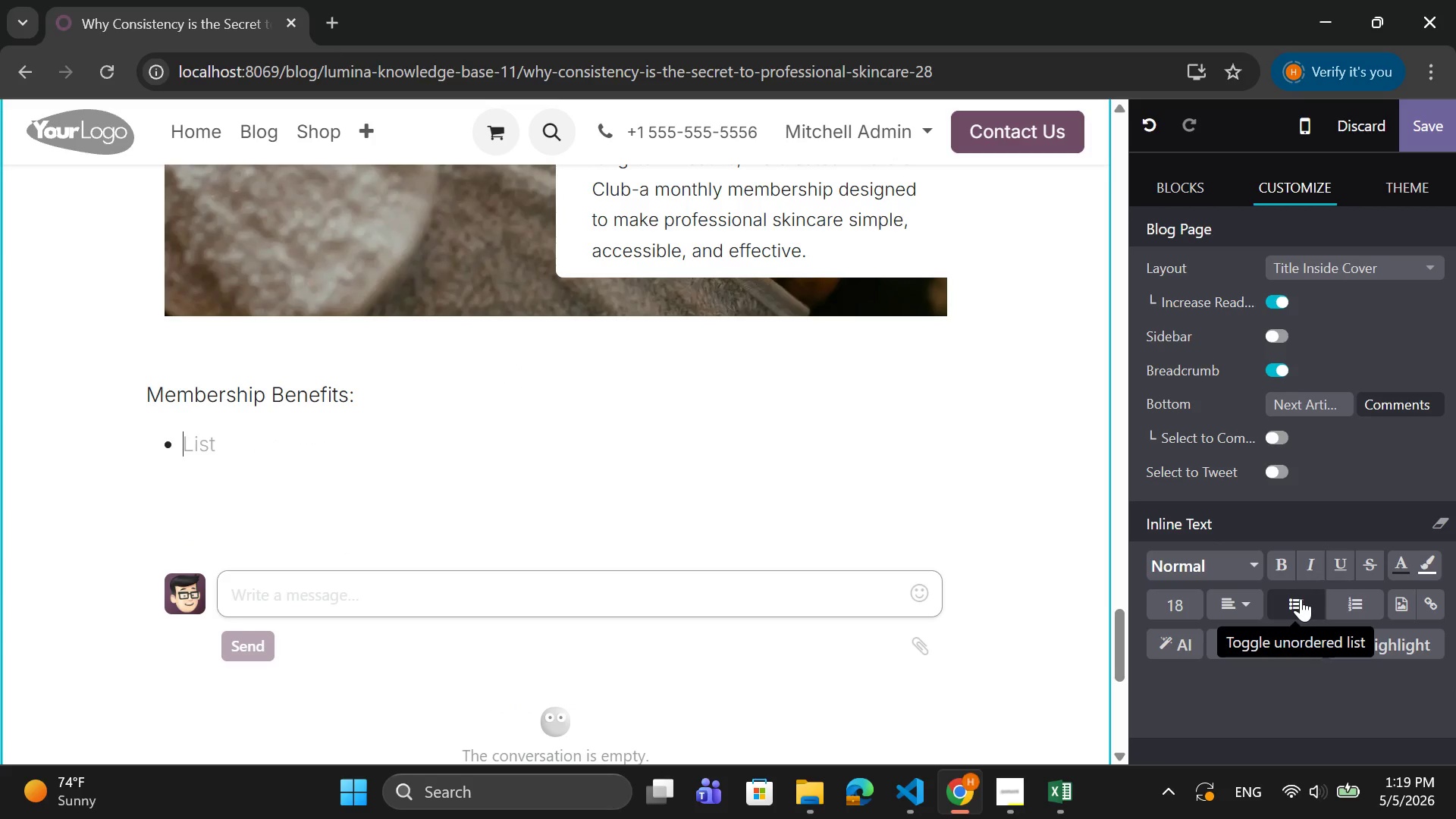 
type(One Signature Facial every month)
 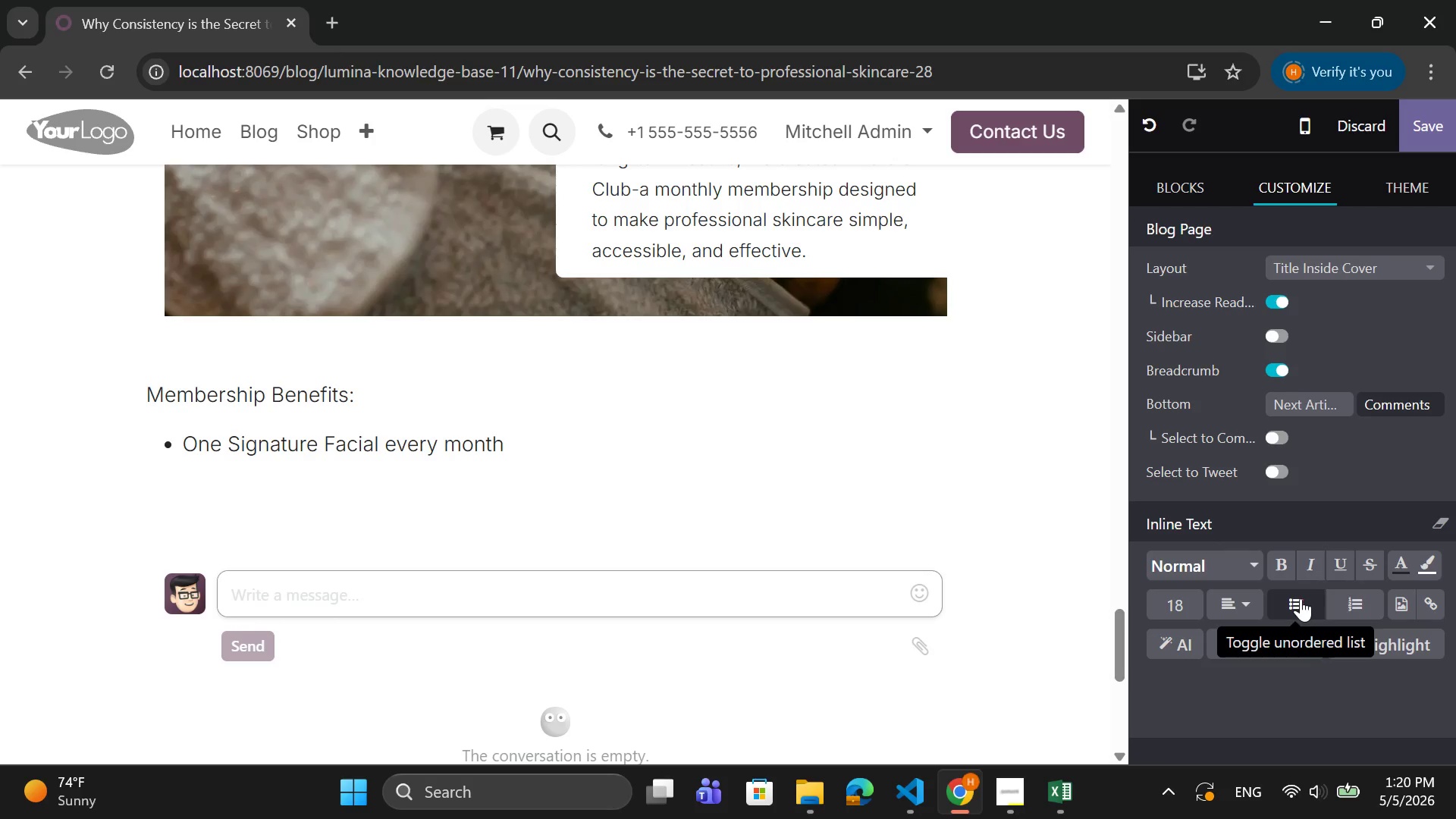 
key(Enter)
 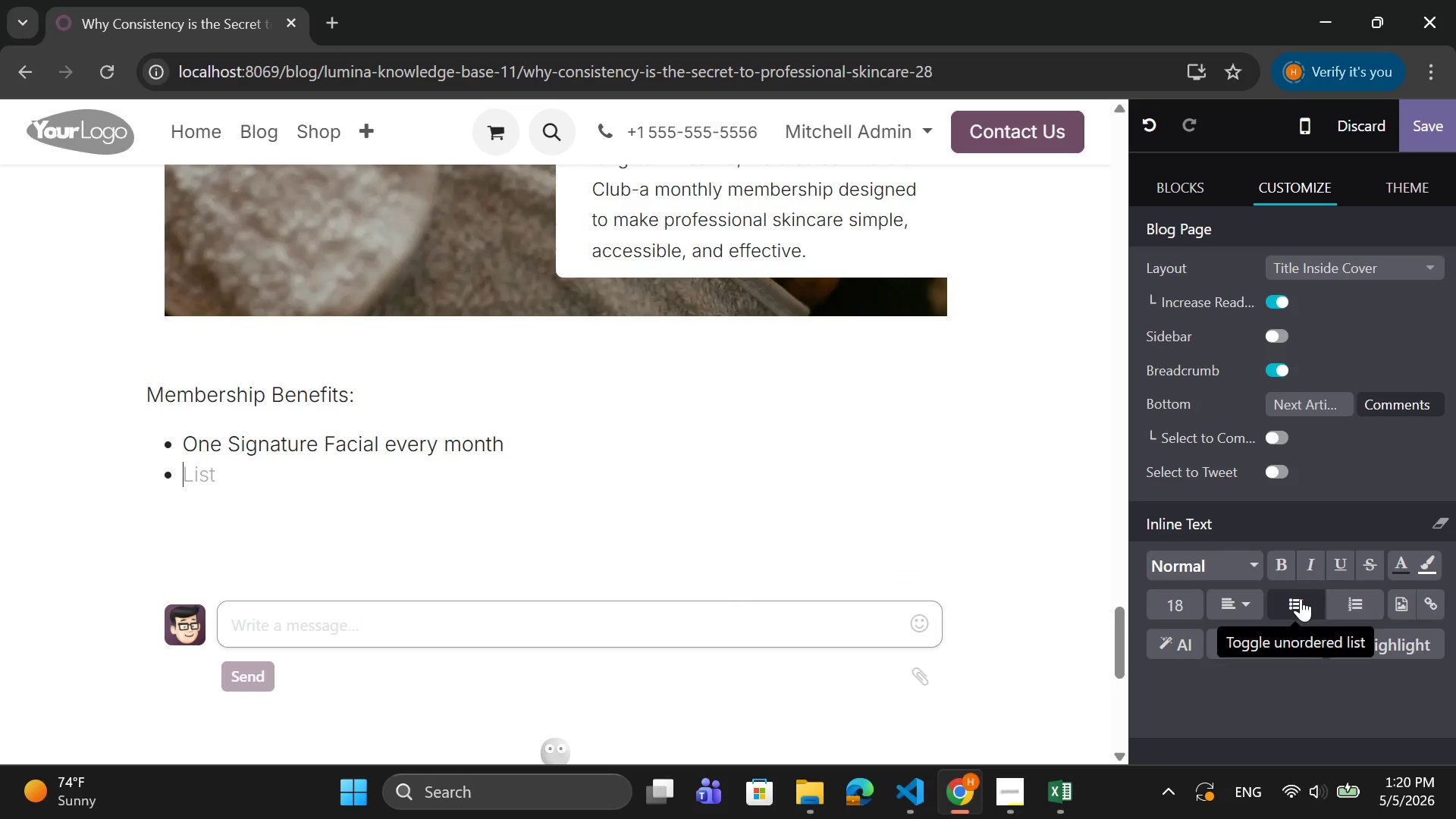 
wait(9.5)
 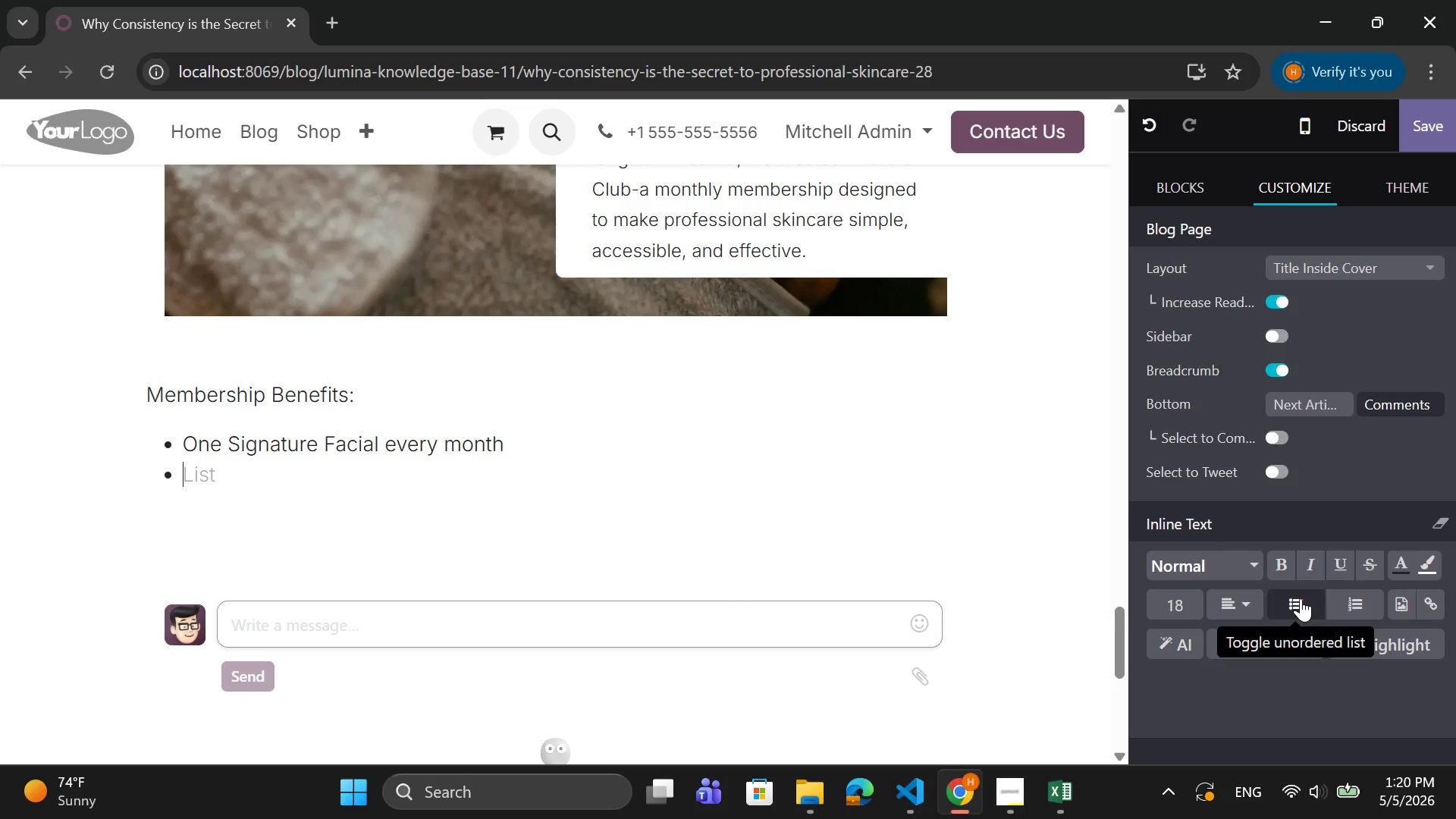 
type(10)
 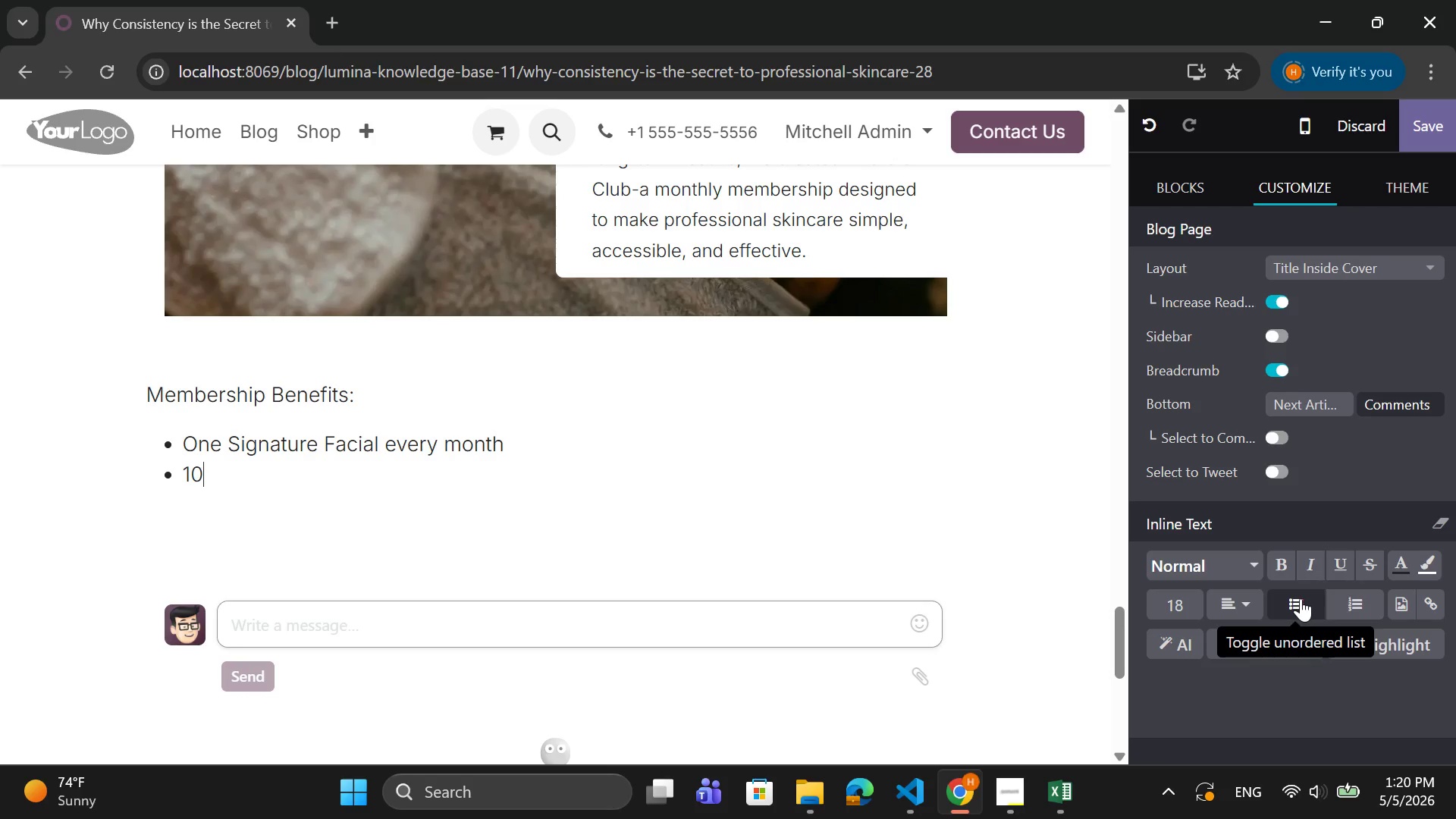 
type(% off all )
 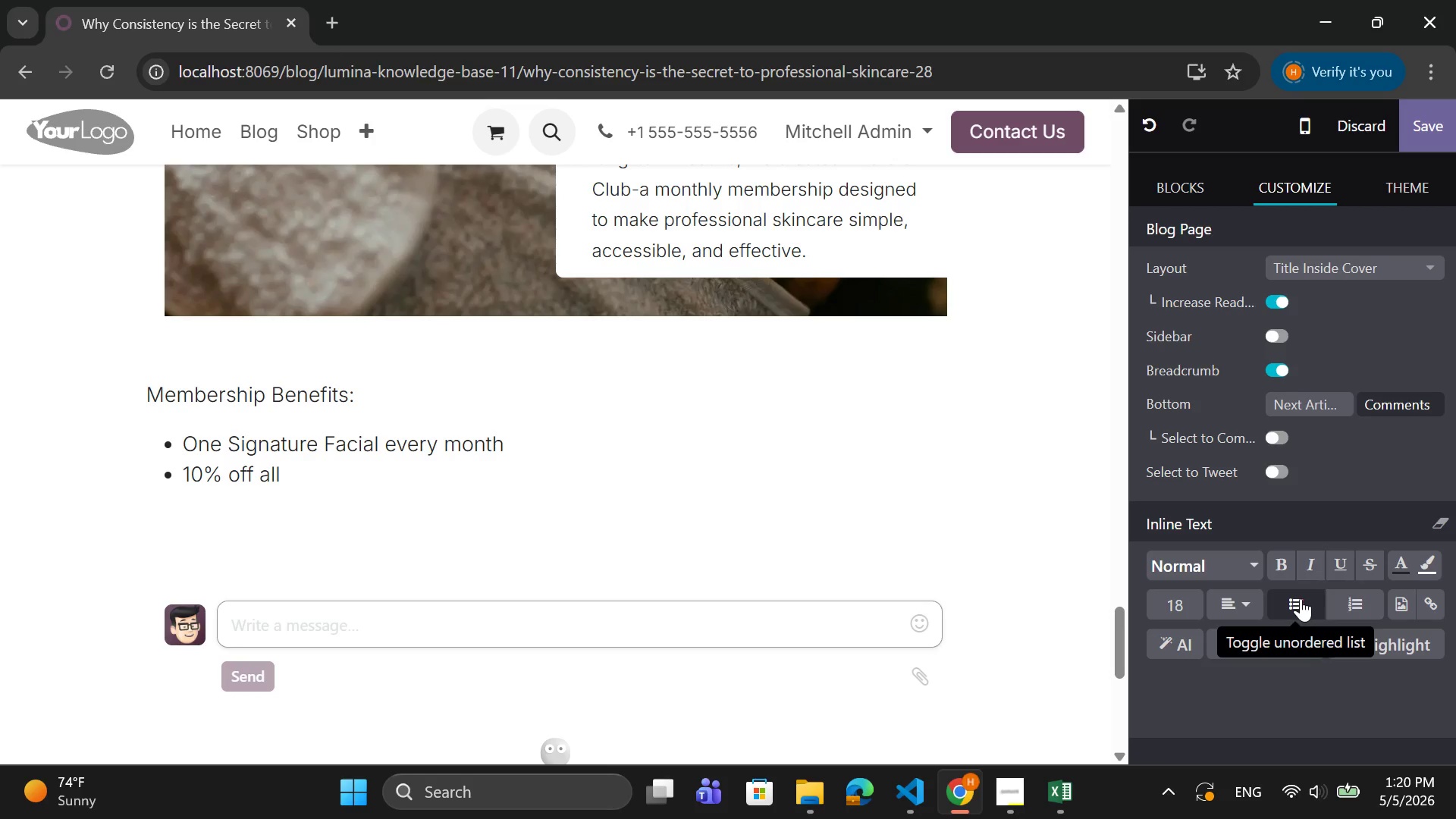 
wait(6.17)
 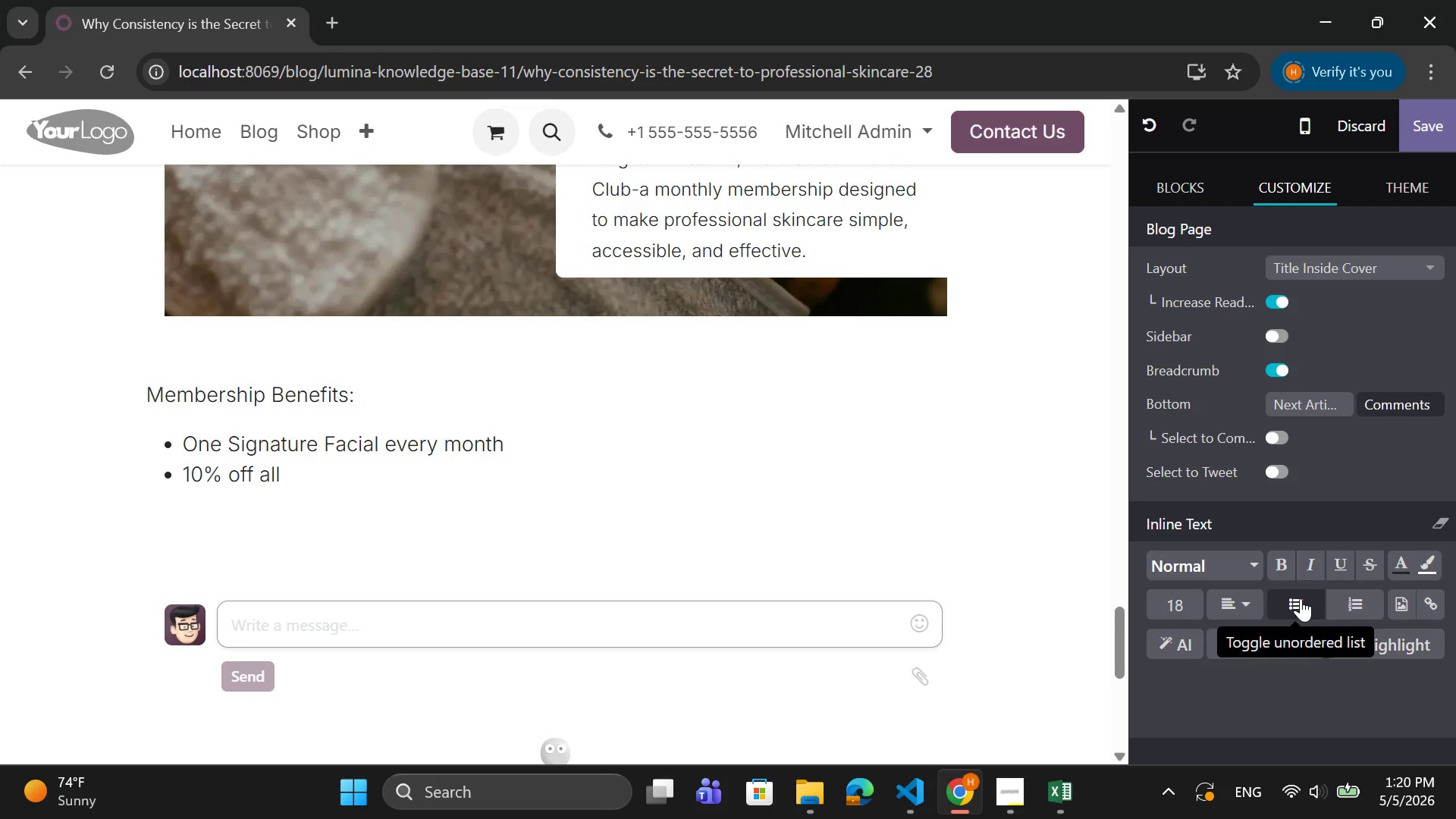 
type( )
key(Backspace)
type(retail products)
 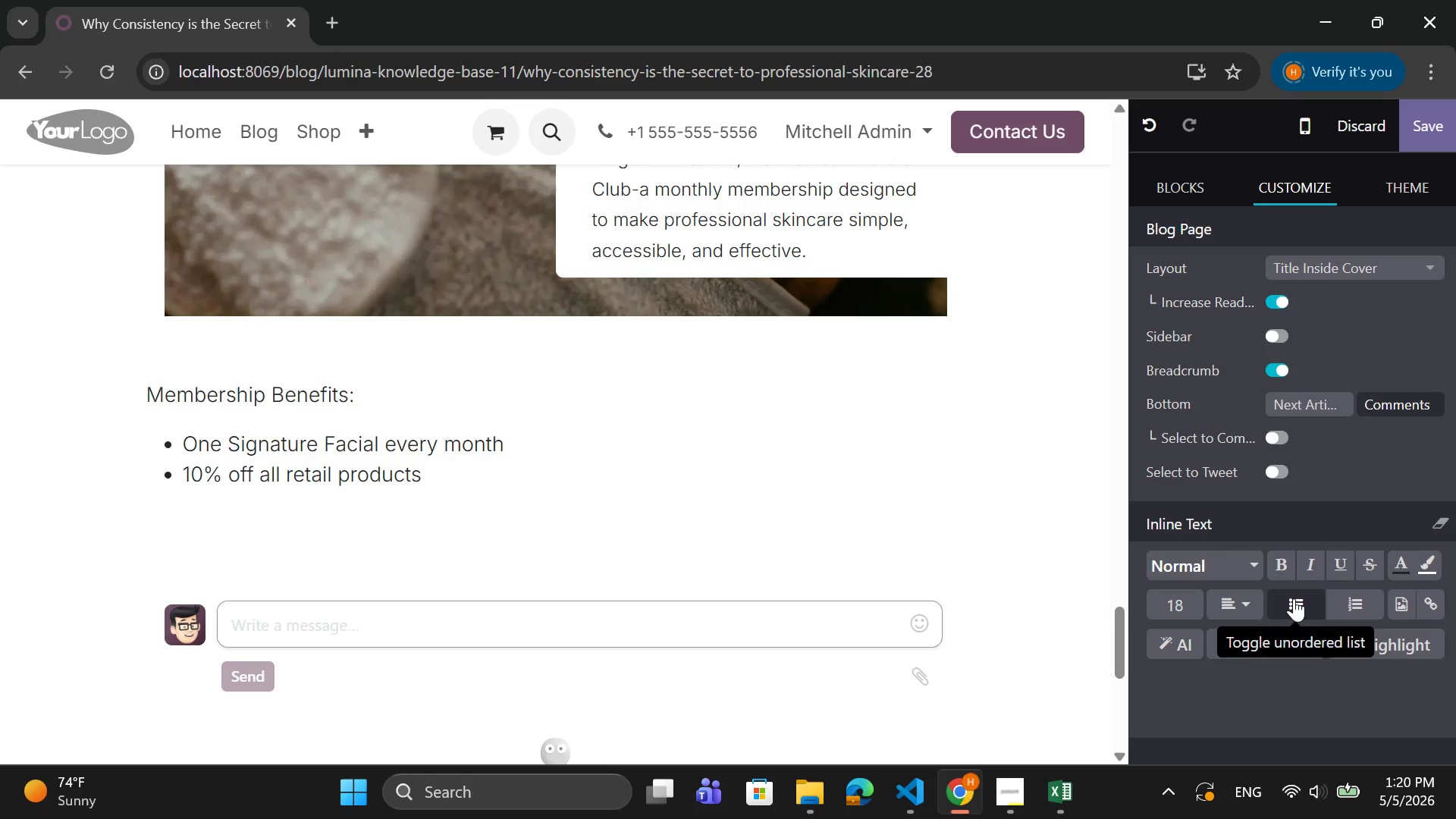 
key(Enter)
 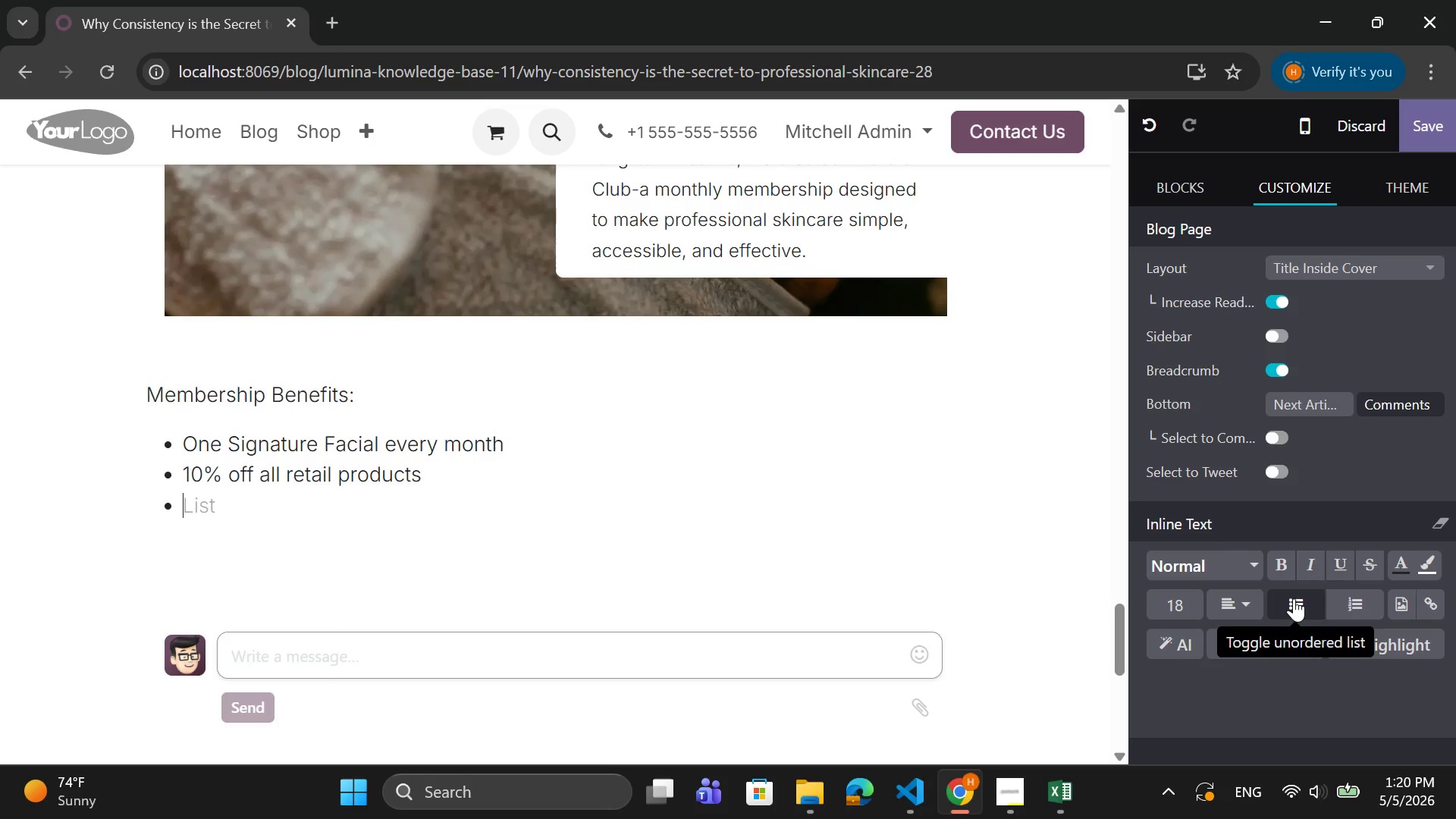 
key(CapsLock)
 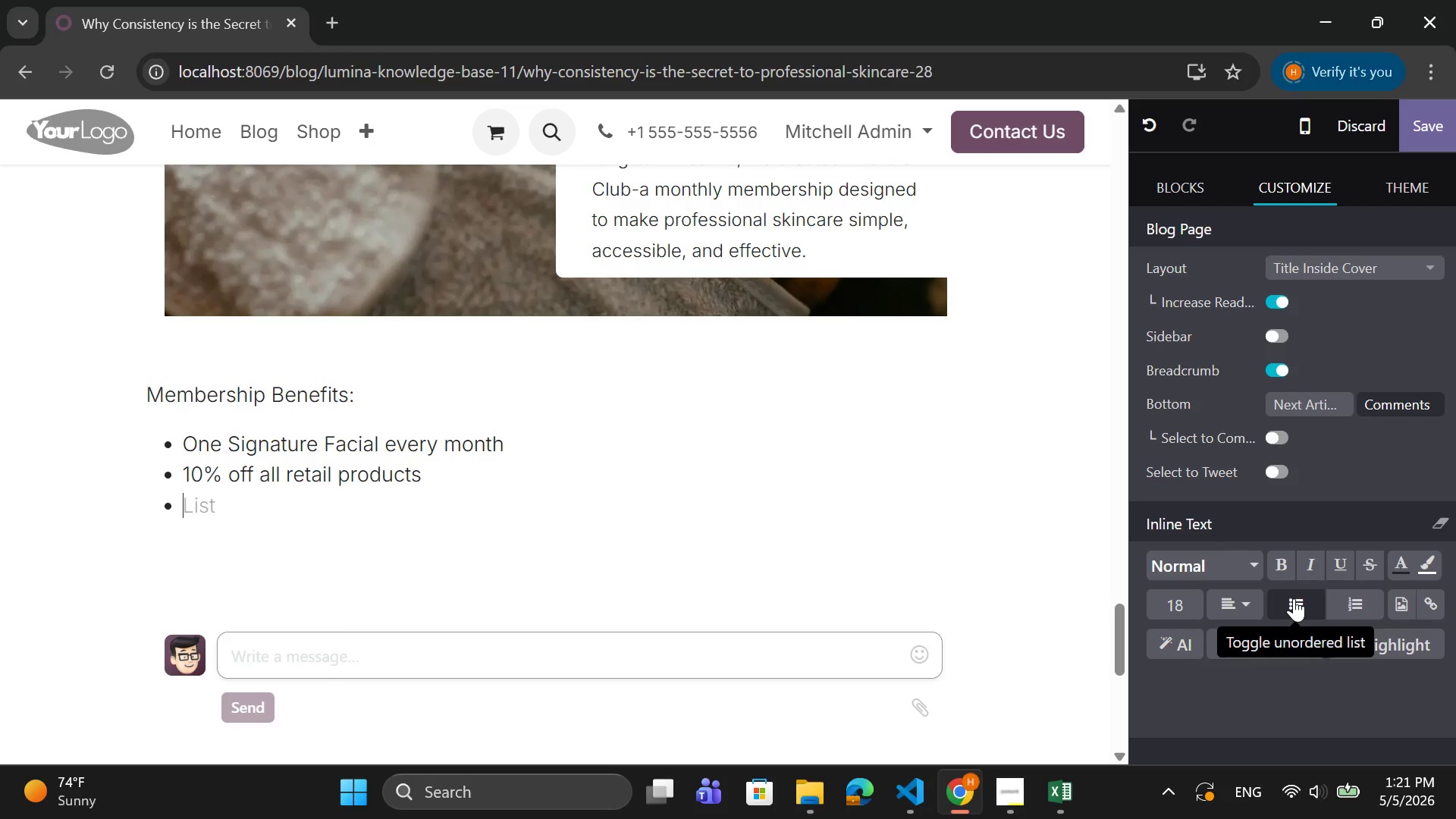 
key(CapsLock)
 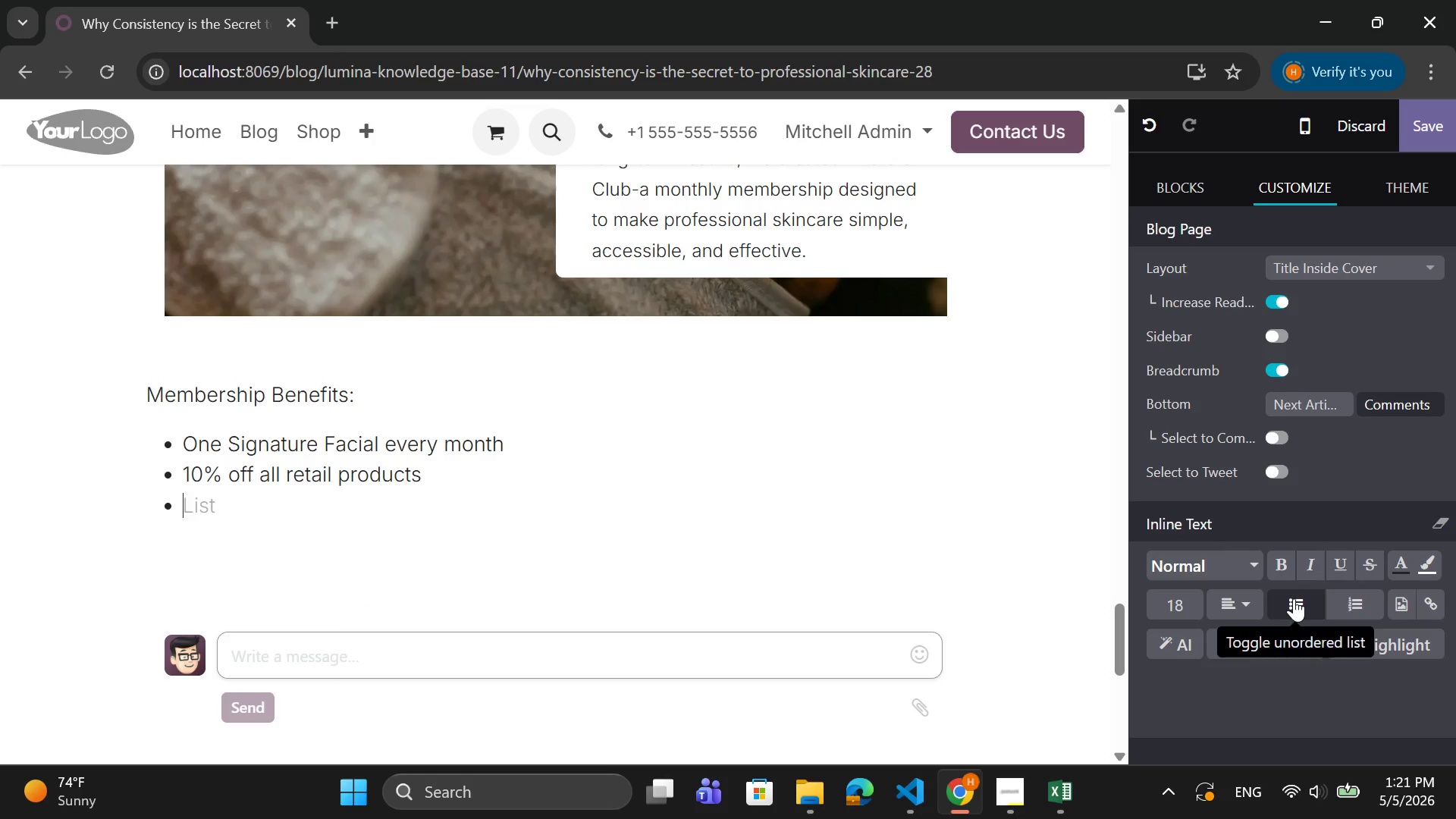 
key(CapsLock)
 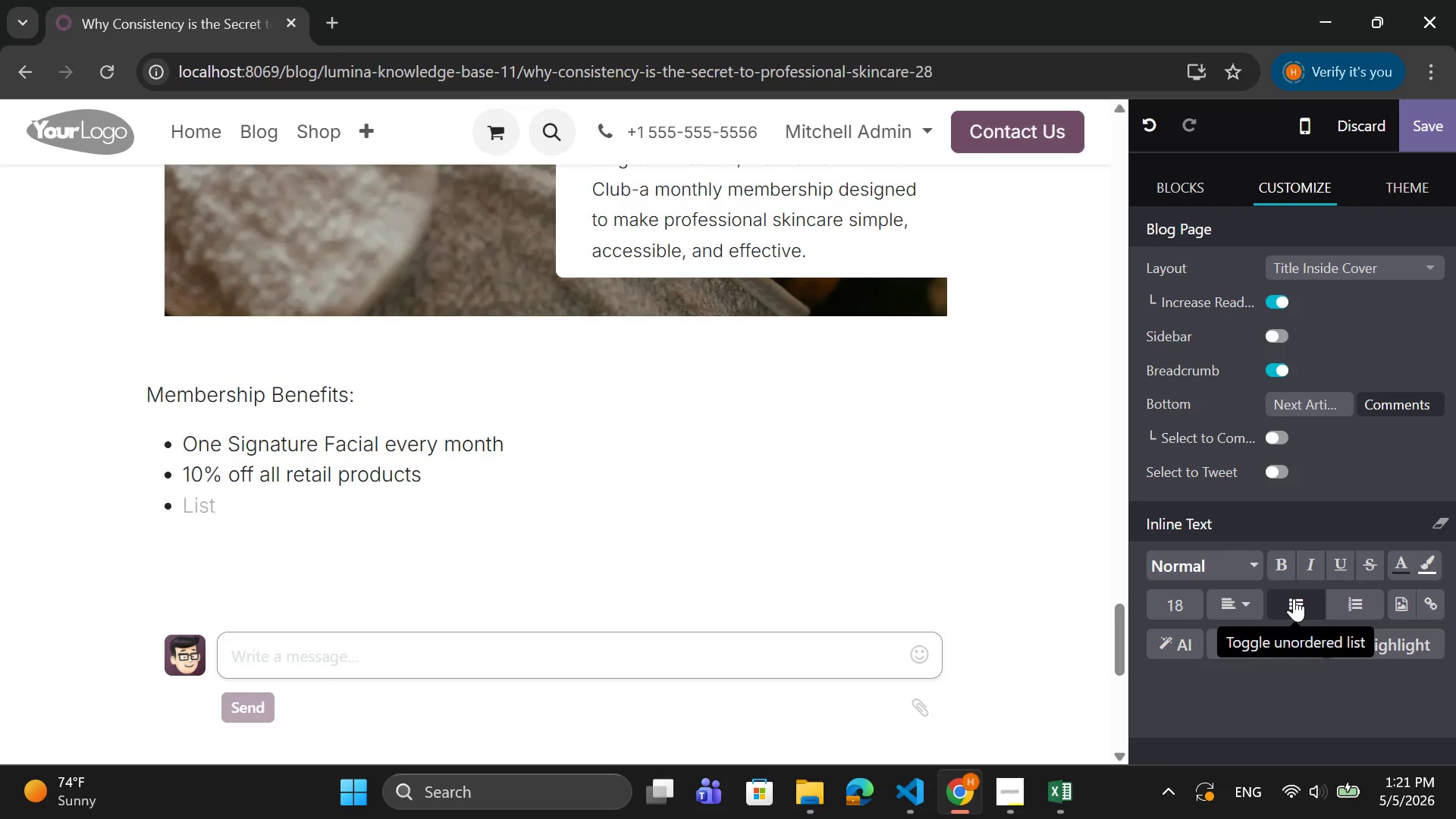 
key(P)
 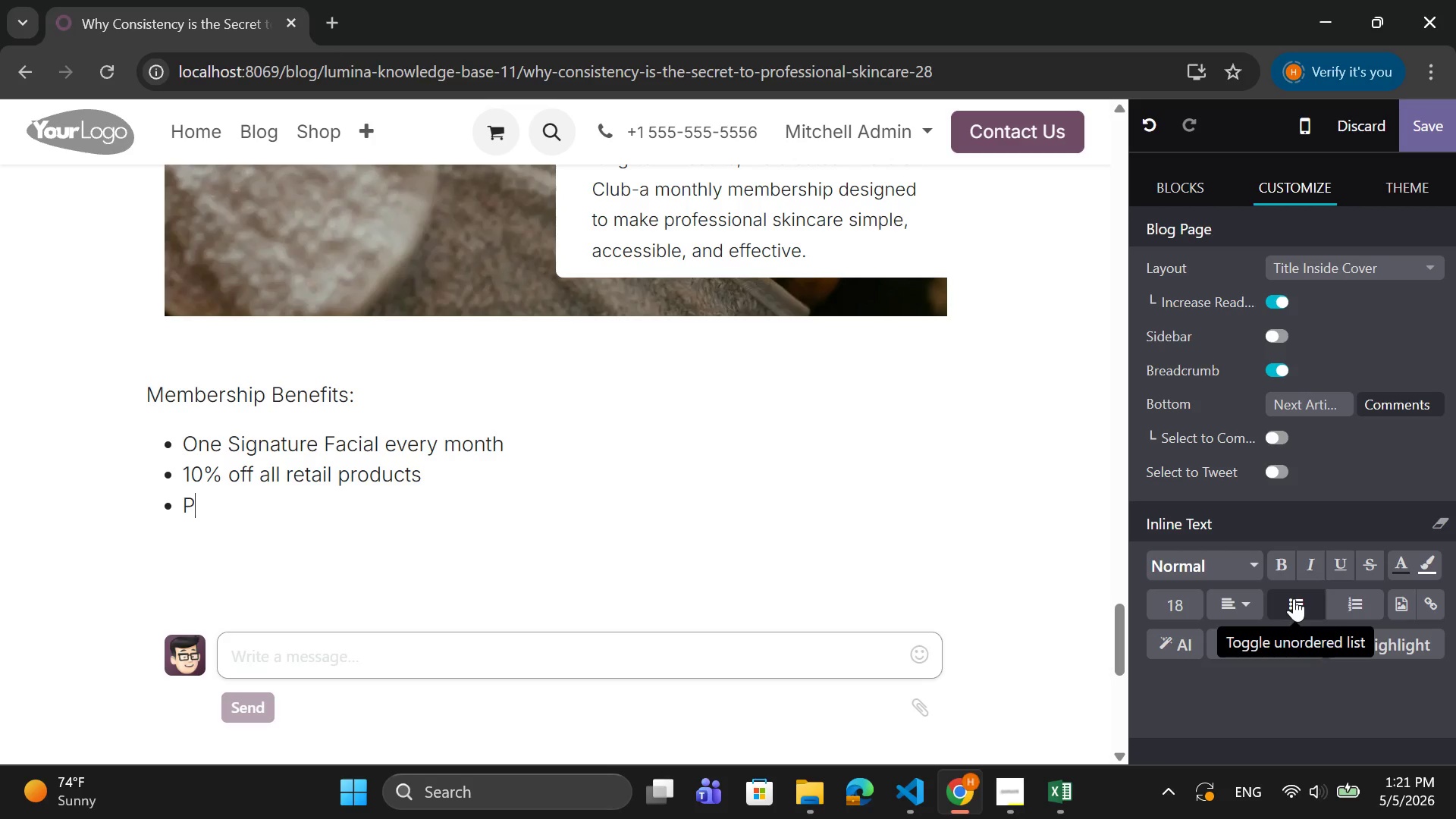 
type(R)
key(Backspace)
type(riority )
 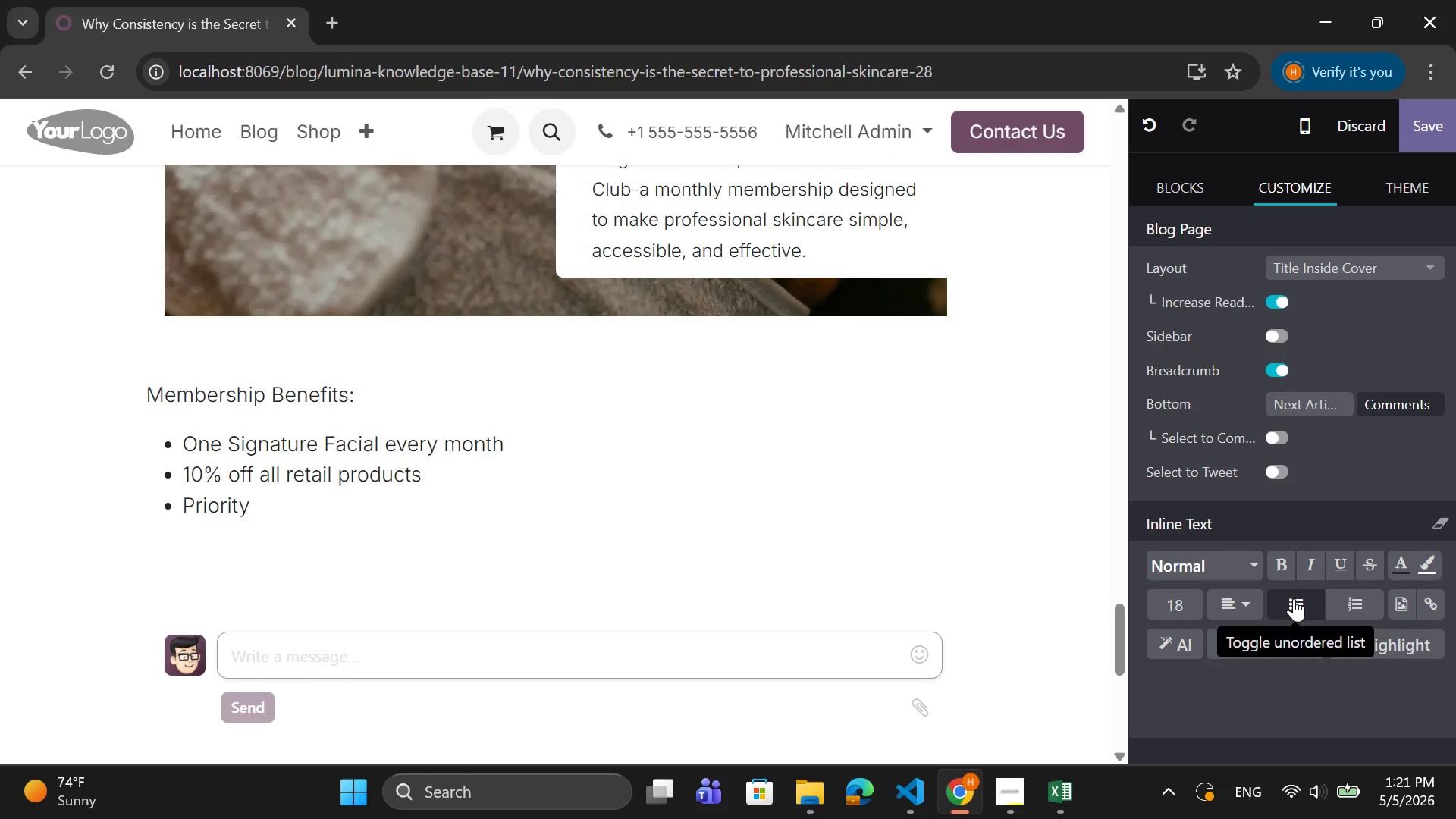 
type(booking for busy shec)
key(Backspace)
key(Backspace)
key(Backspace)
type(chedules)
 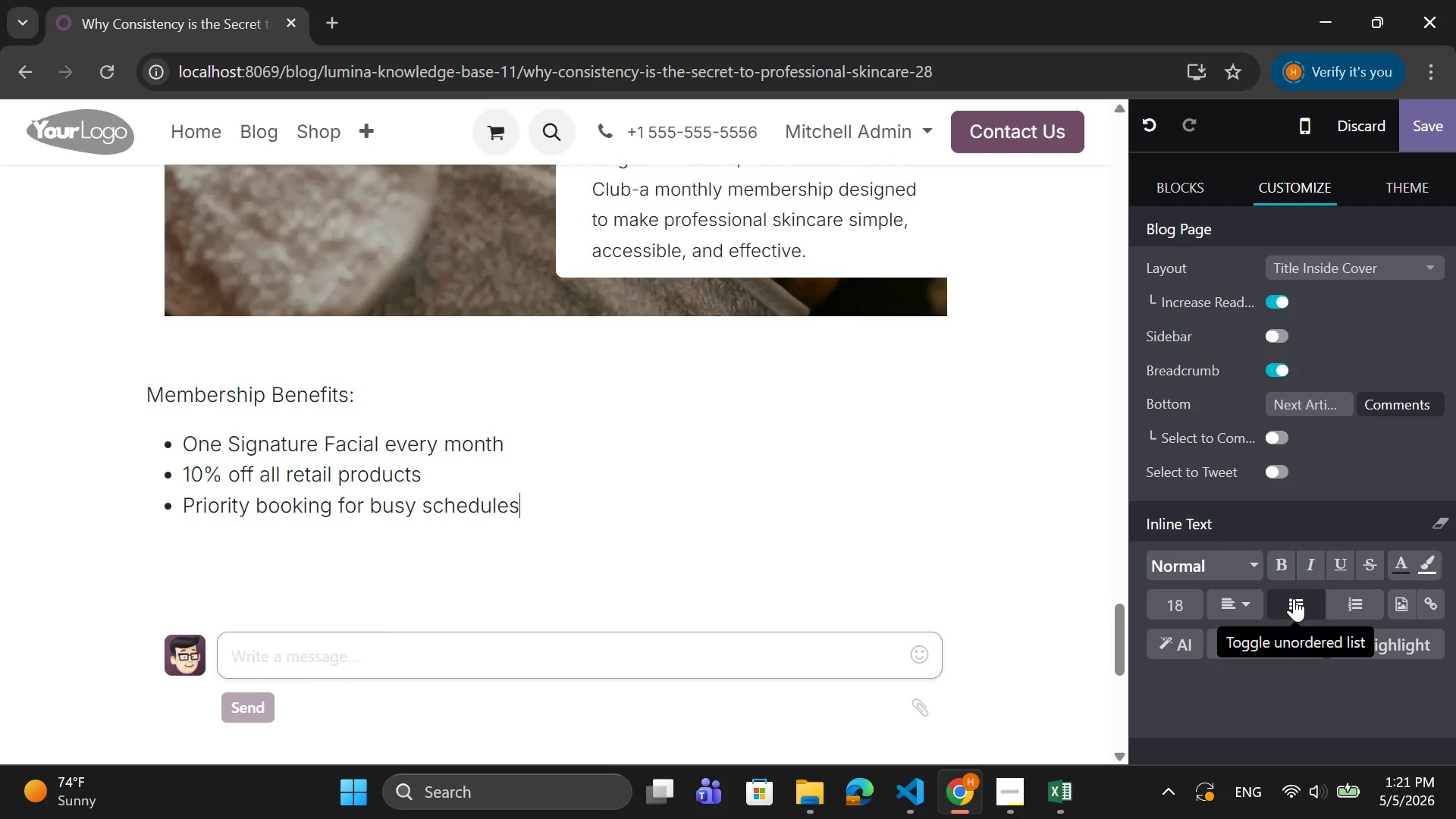 
key(Enter)
 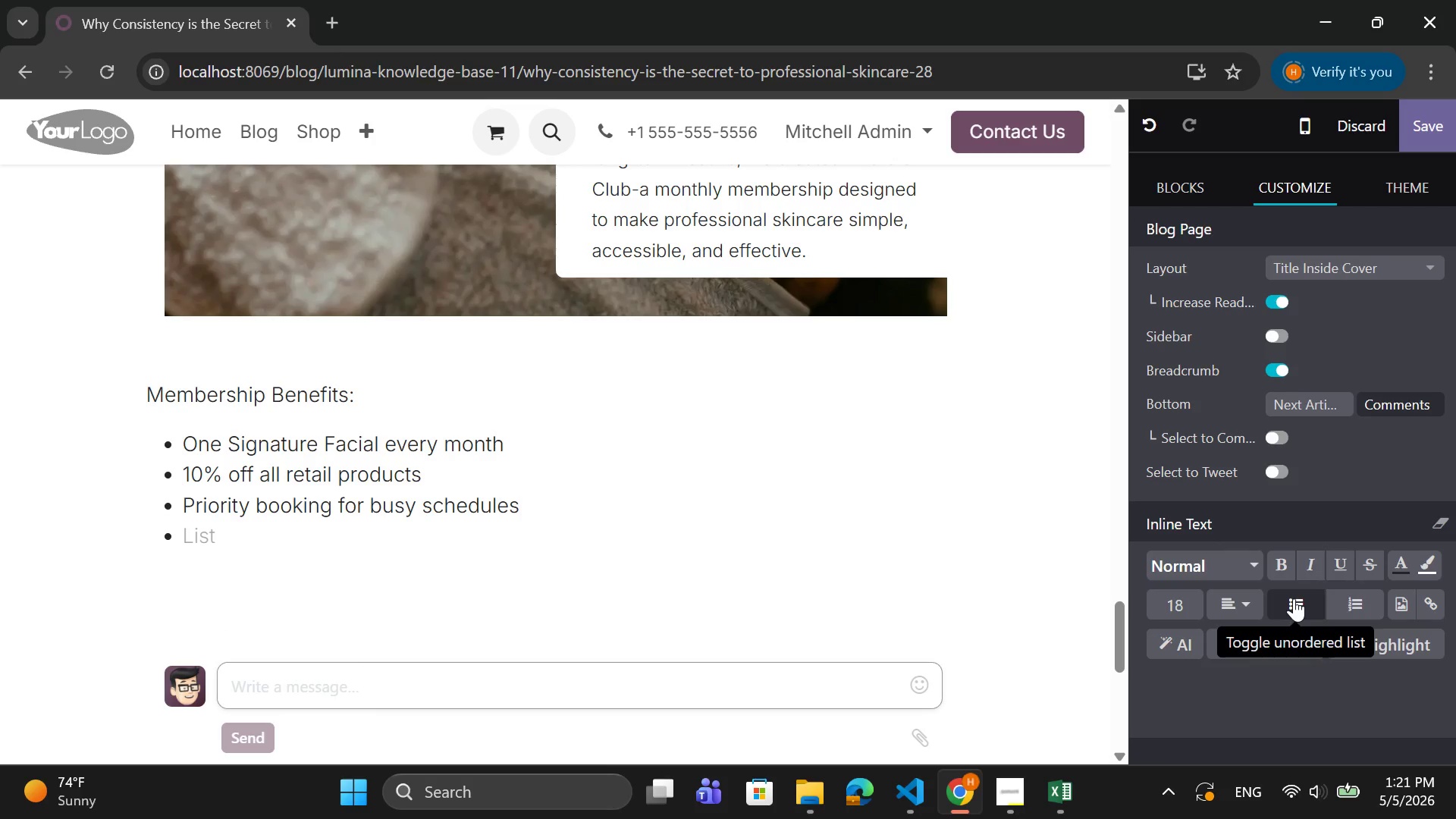 
type(Personalized skin)
 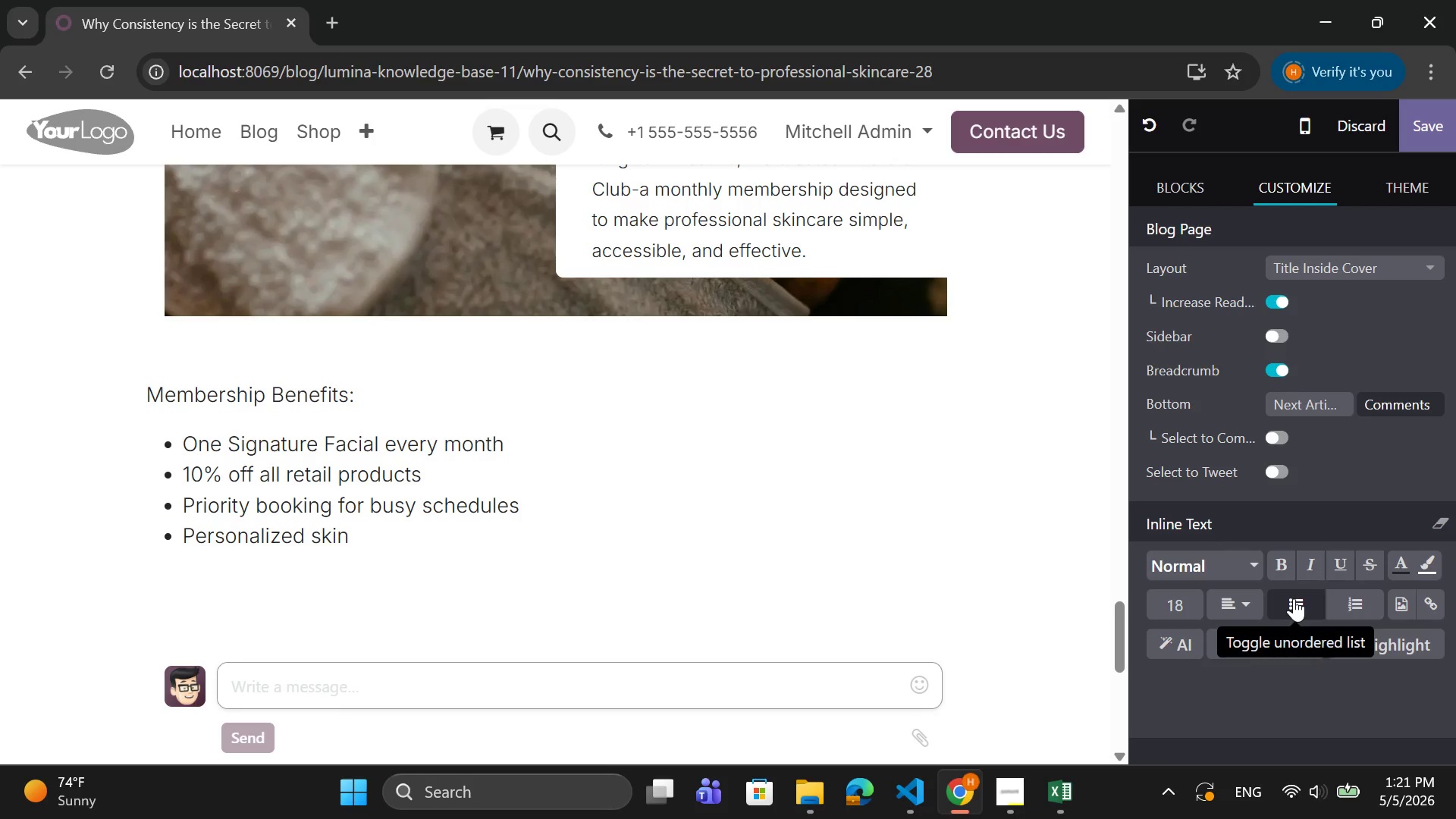 
type(care tracking)
 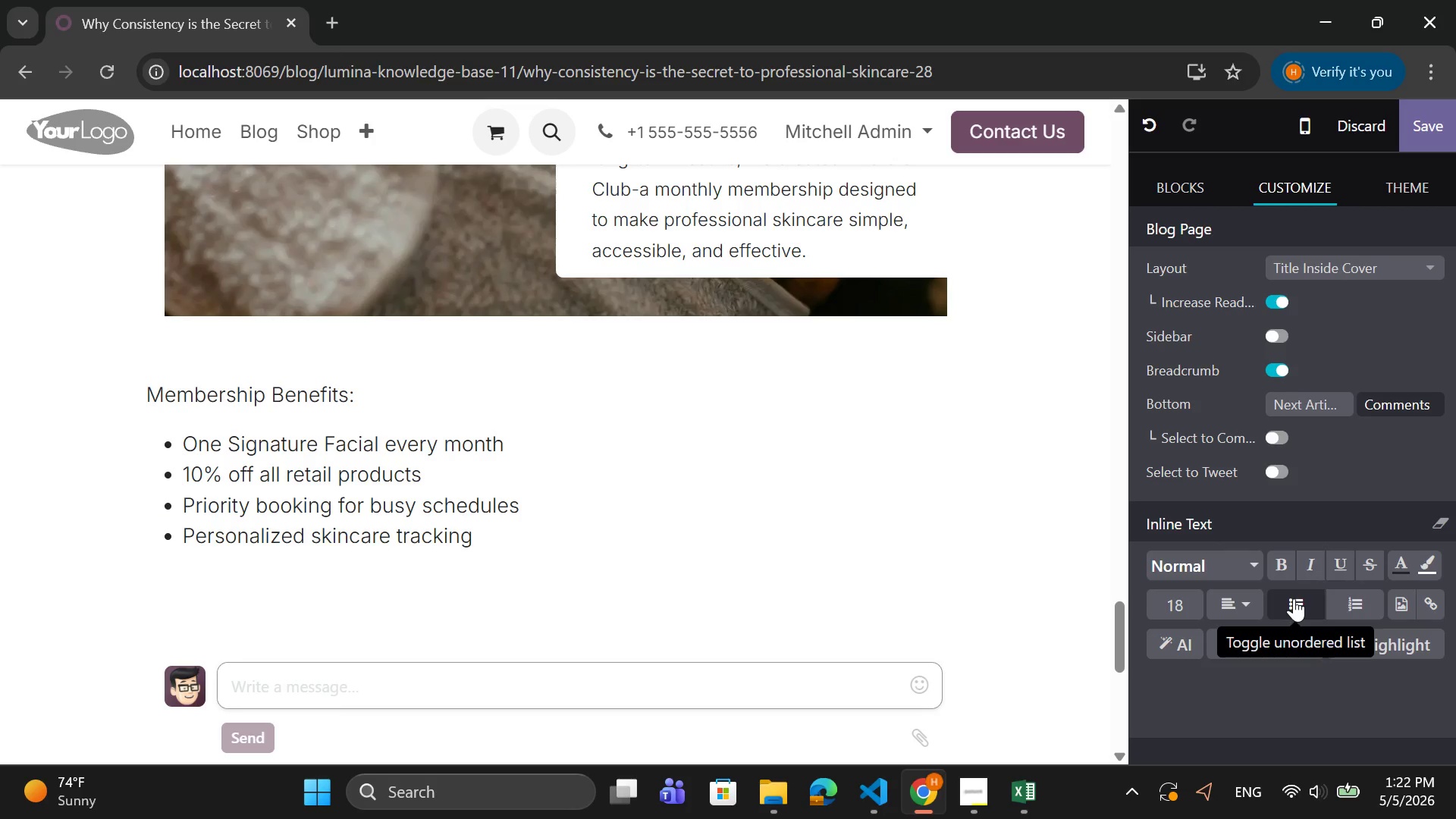 
key(Enter)
 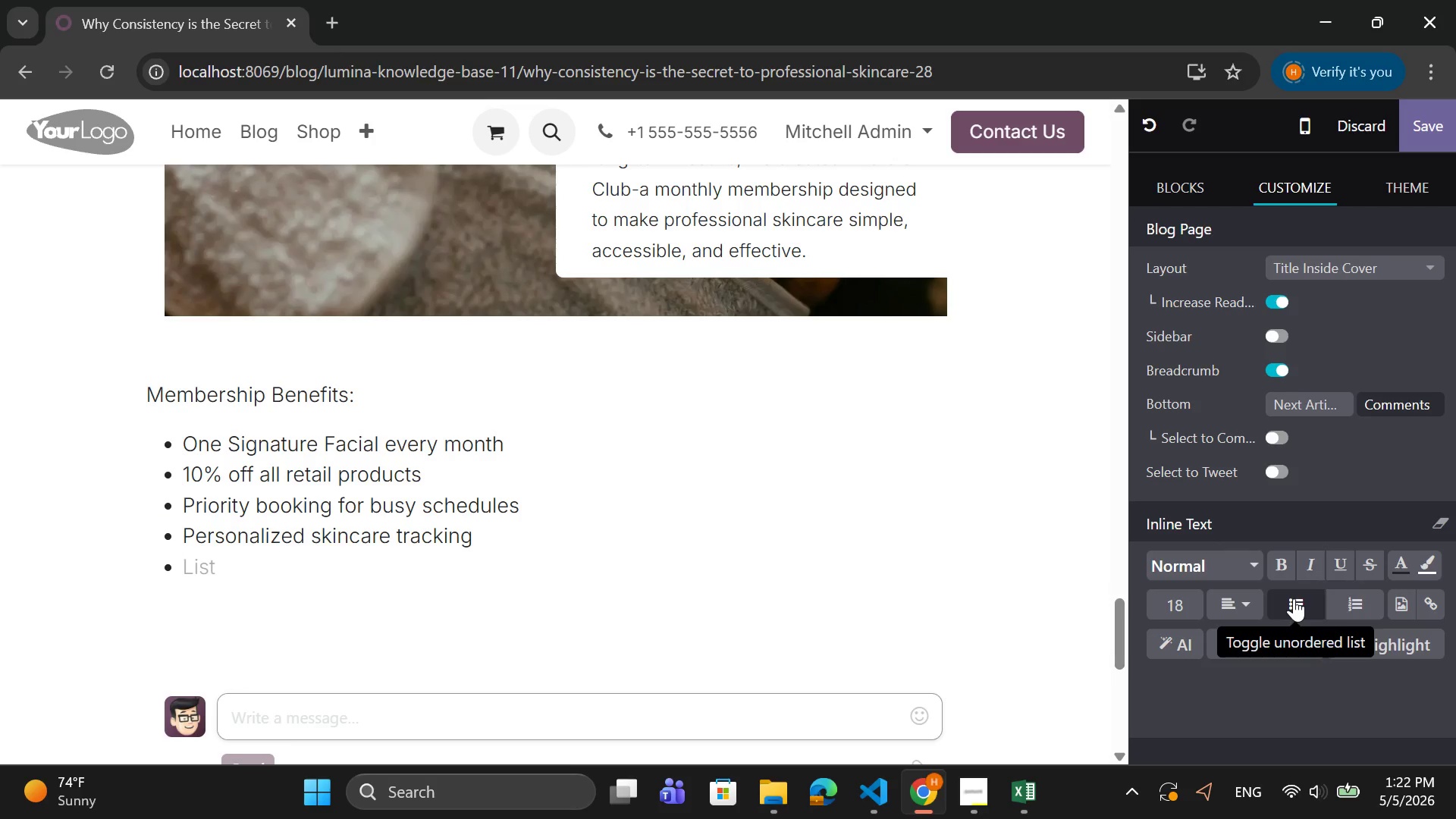 
key(Backspace)
 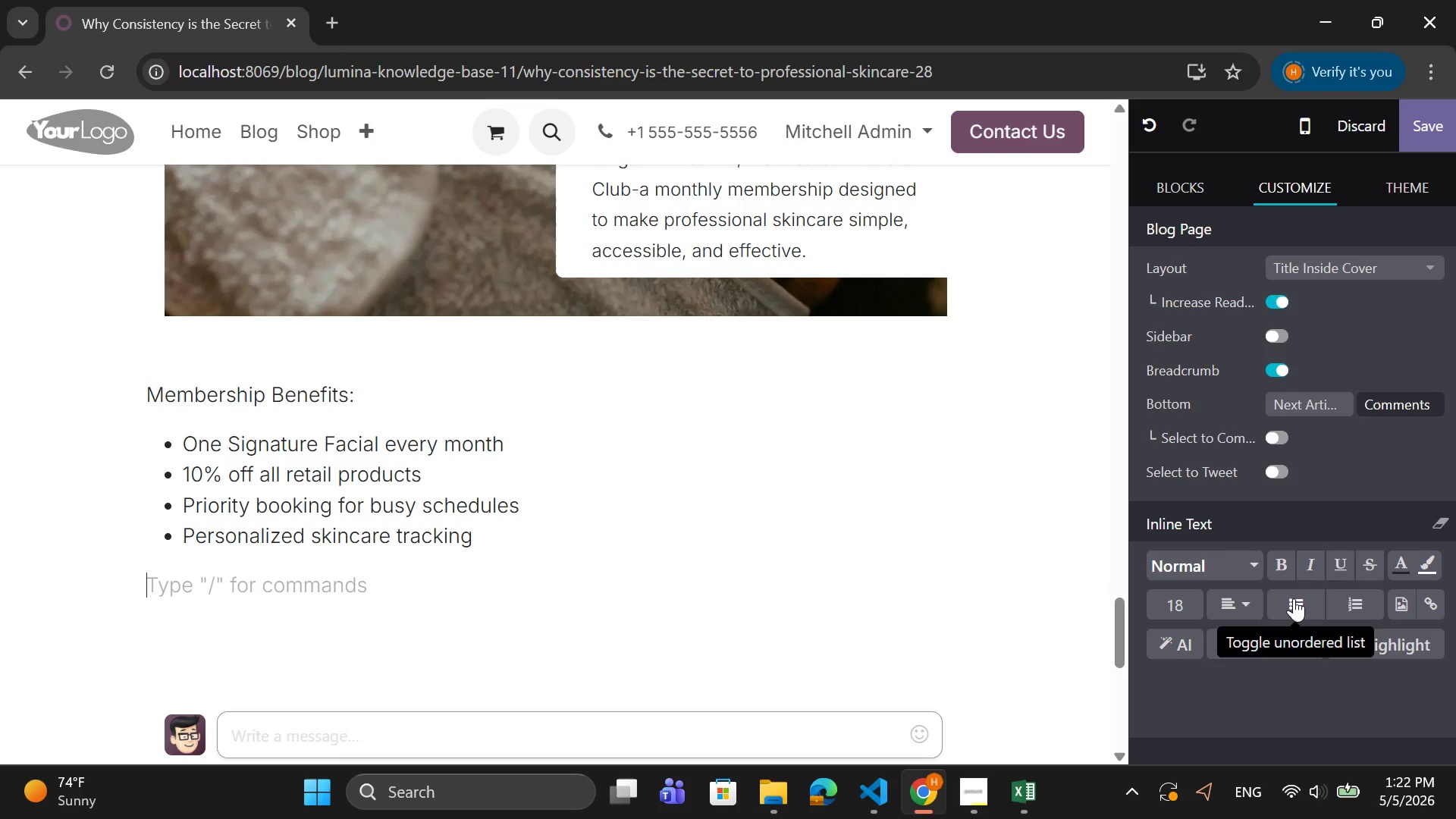 
key(CapsLock)
 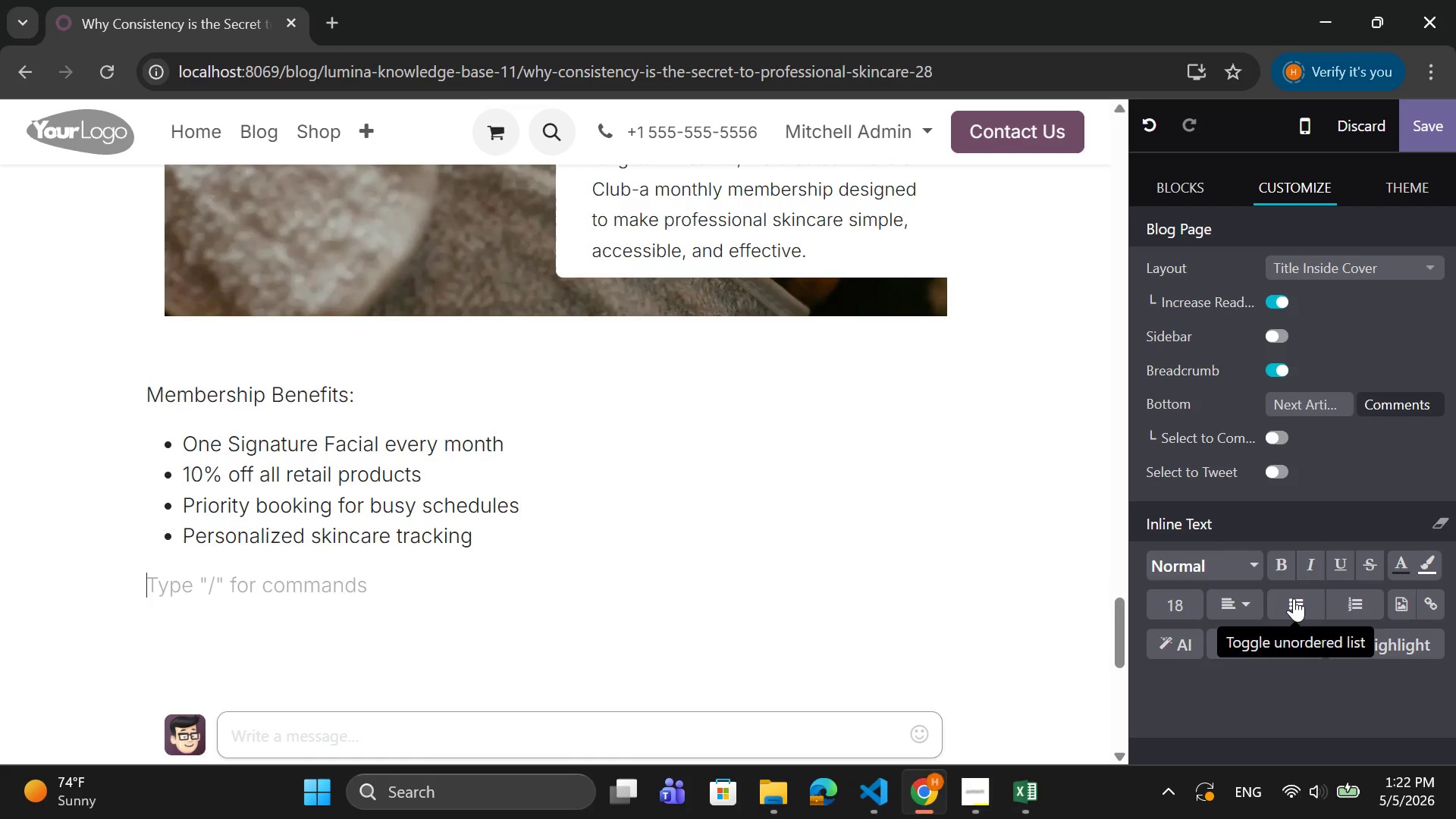 
key(CapsLock)
 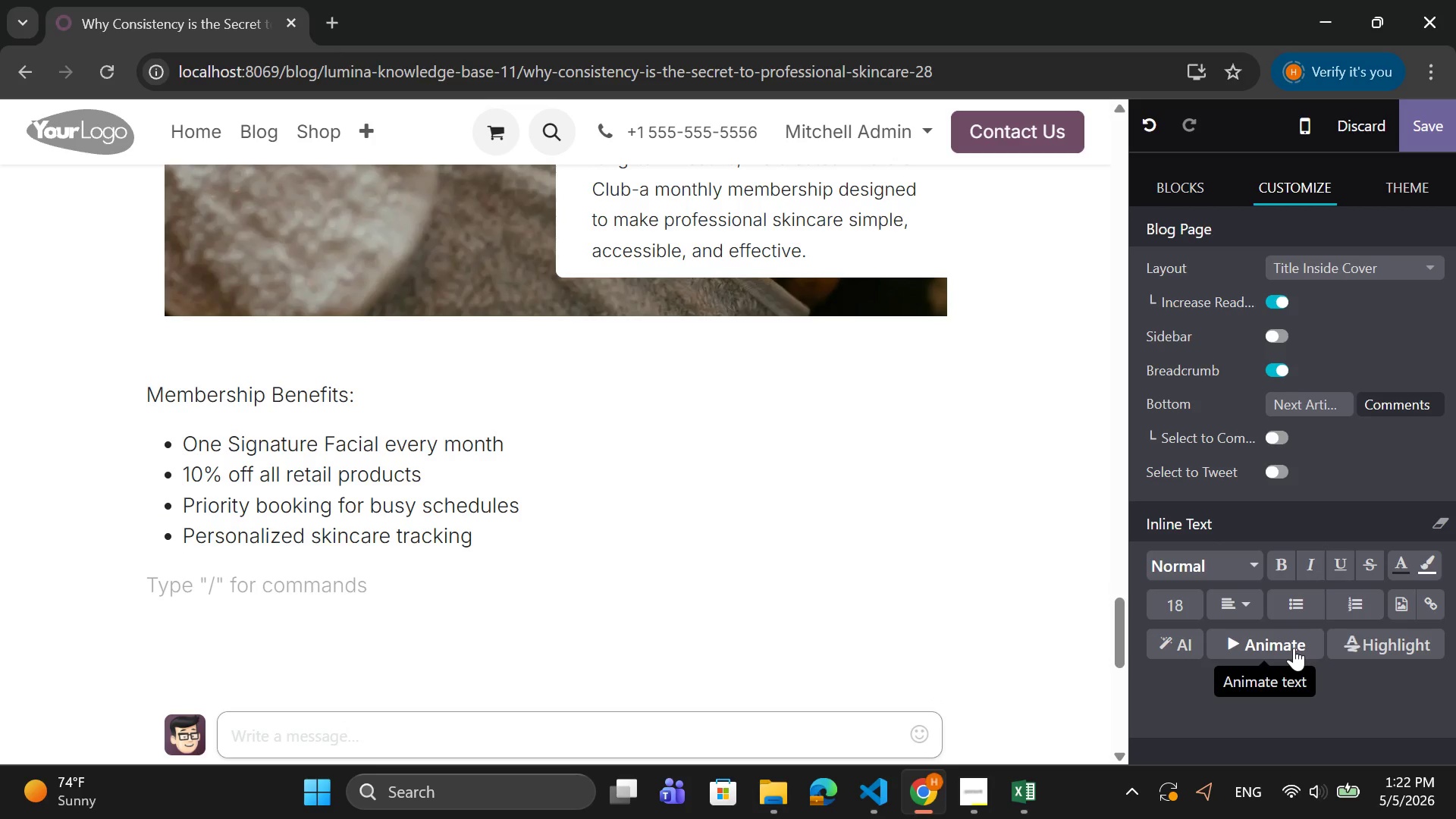 
type(nNo more guessing. No more inconsistency. JUST RESULTS.)
 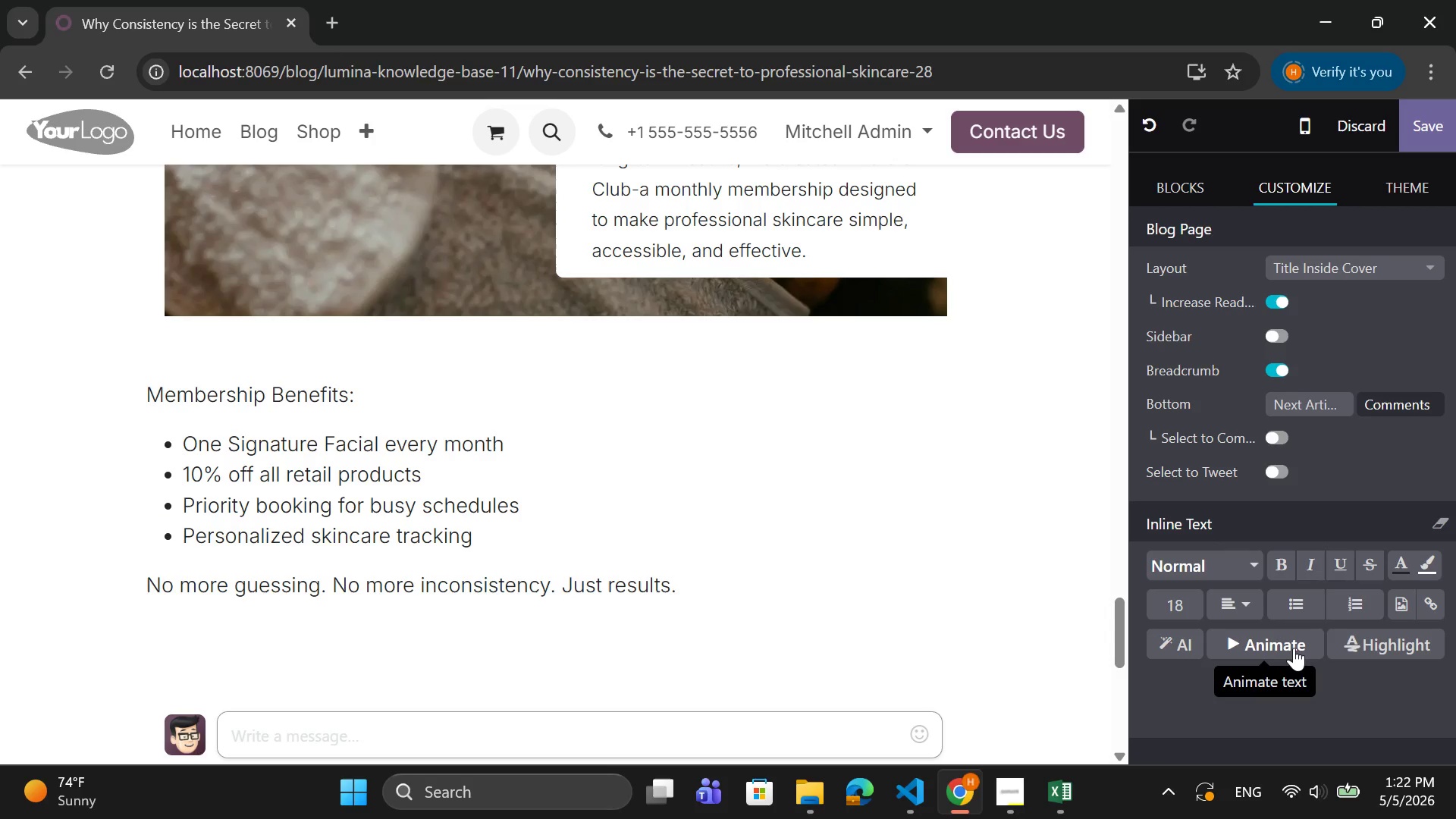 
hold_key(key=Backspace, duration=0.41)
 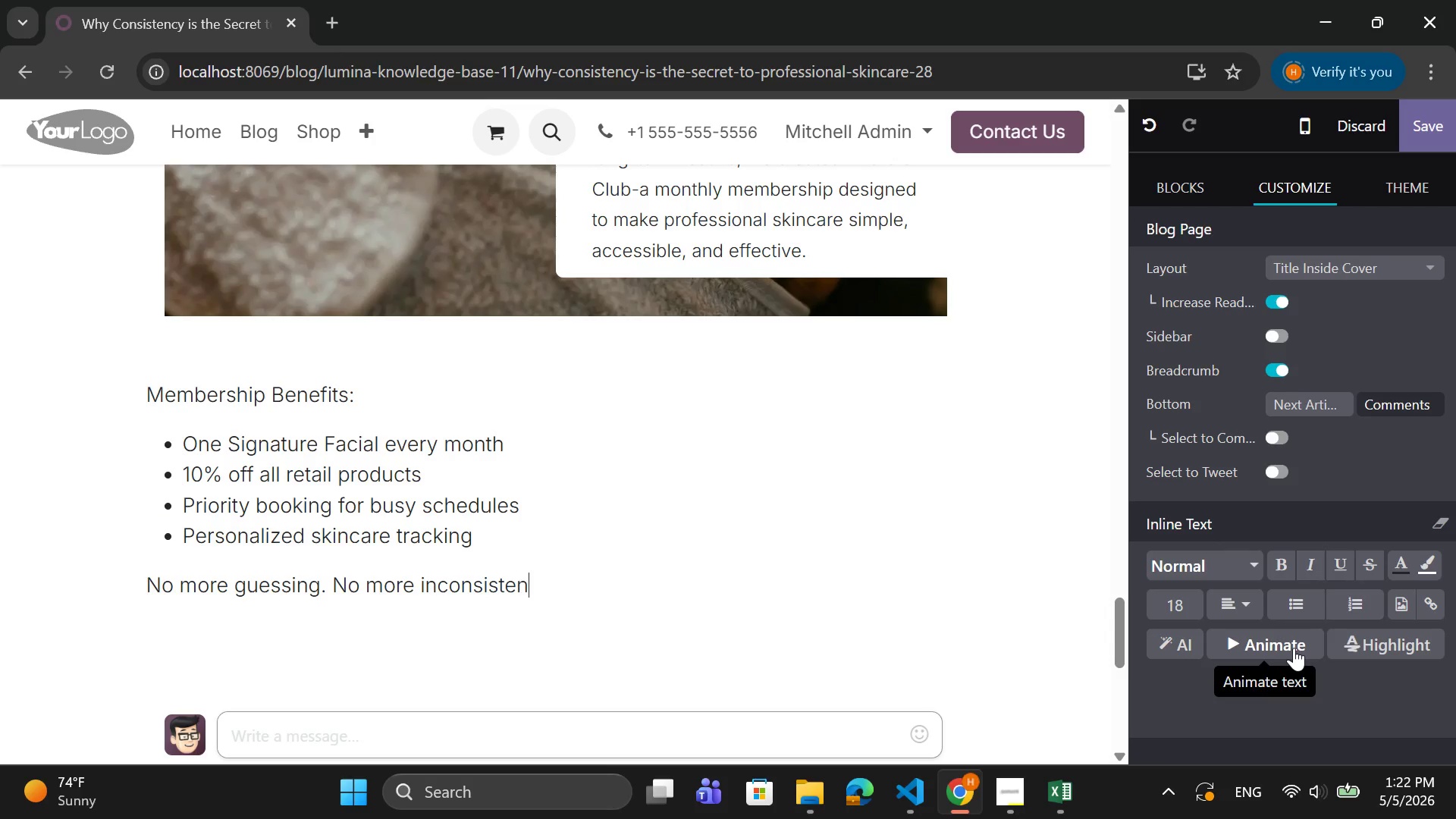 
hold_key(key=CapsLock, duration=0.33)
 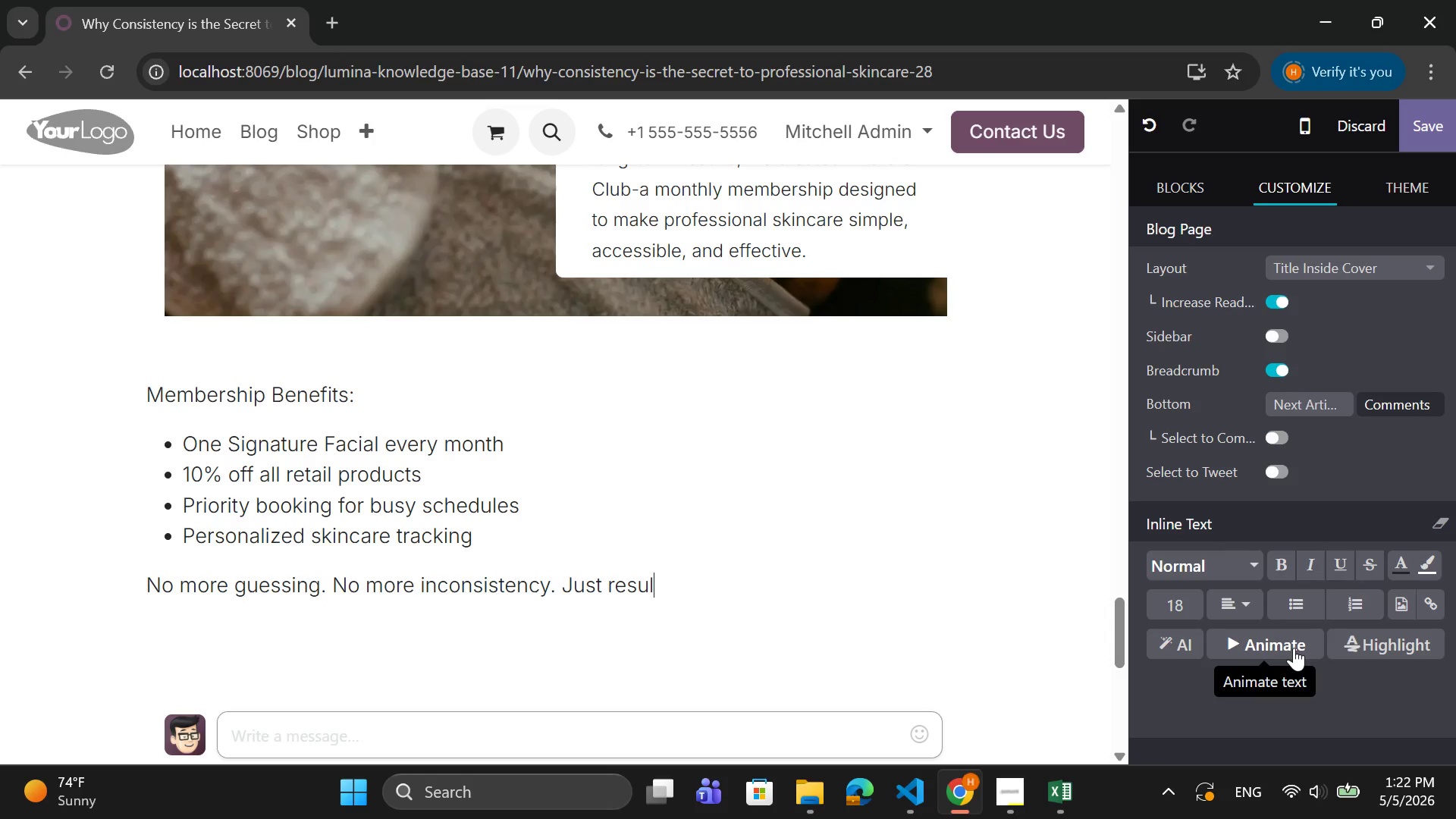 
key(Enter)
 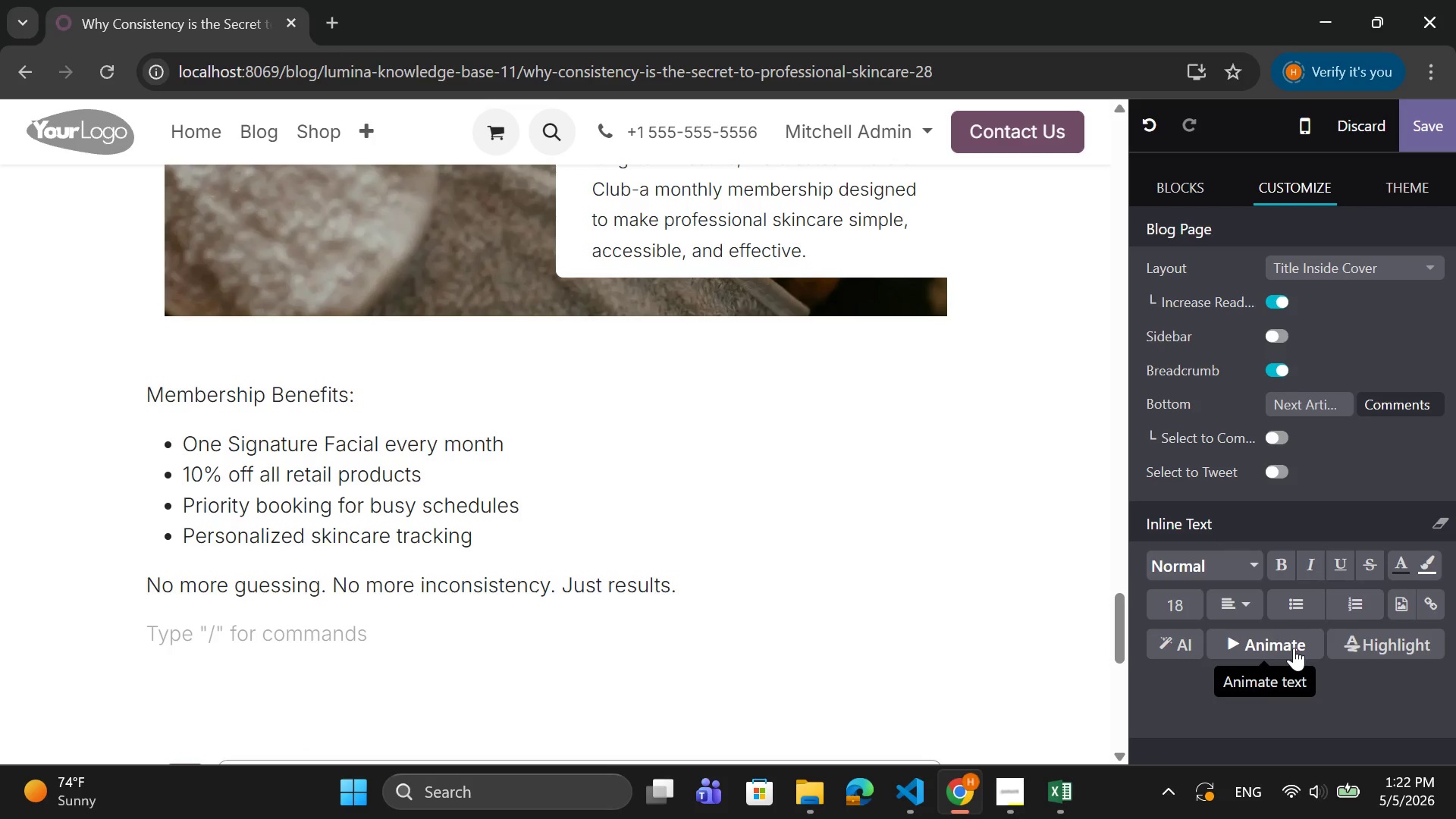 
wait(8.84)
 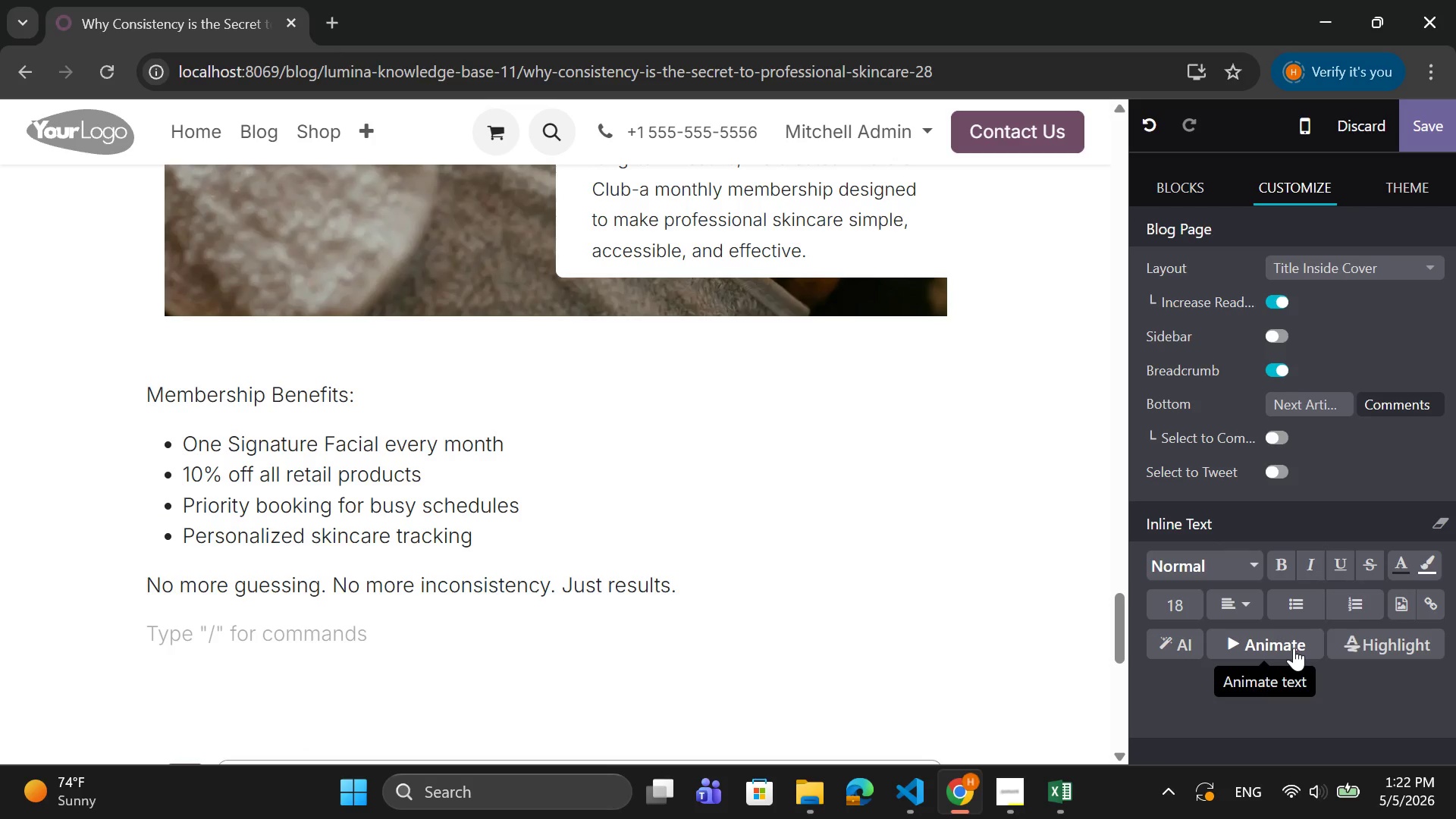 
key(Backspace)
 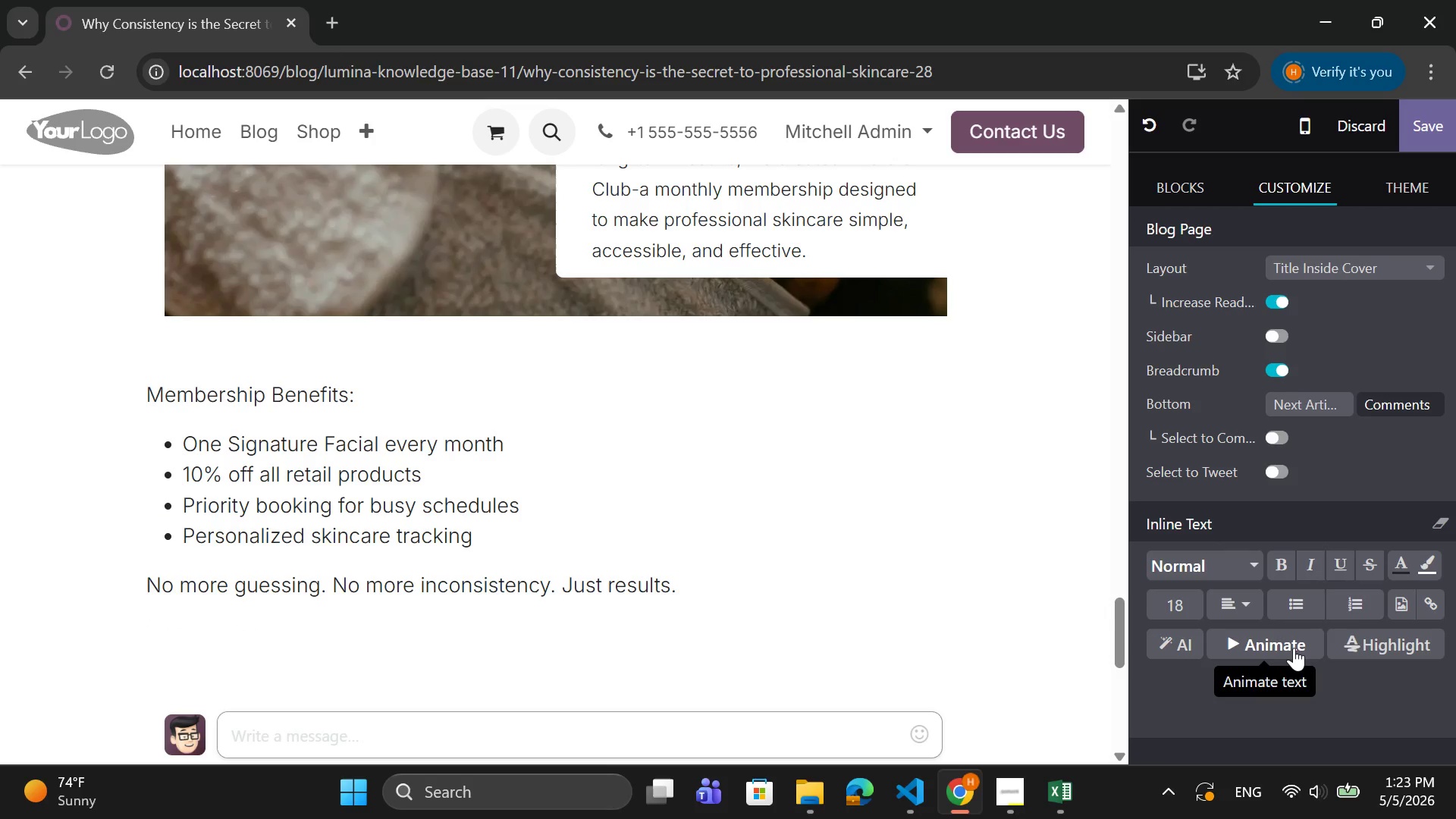 
key(Enter)
 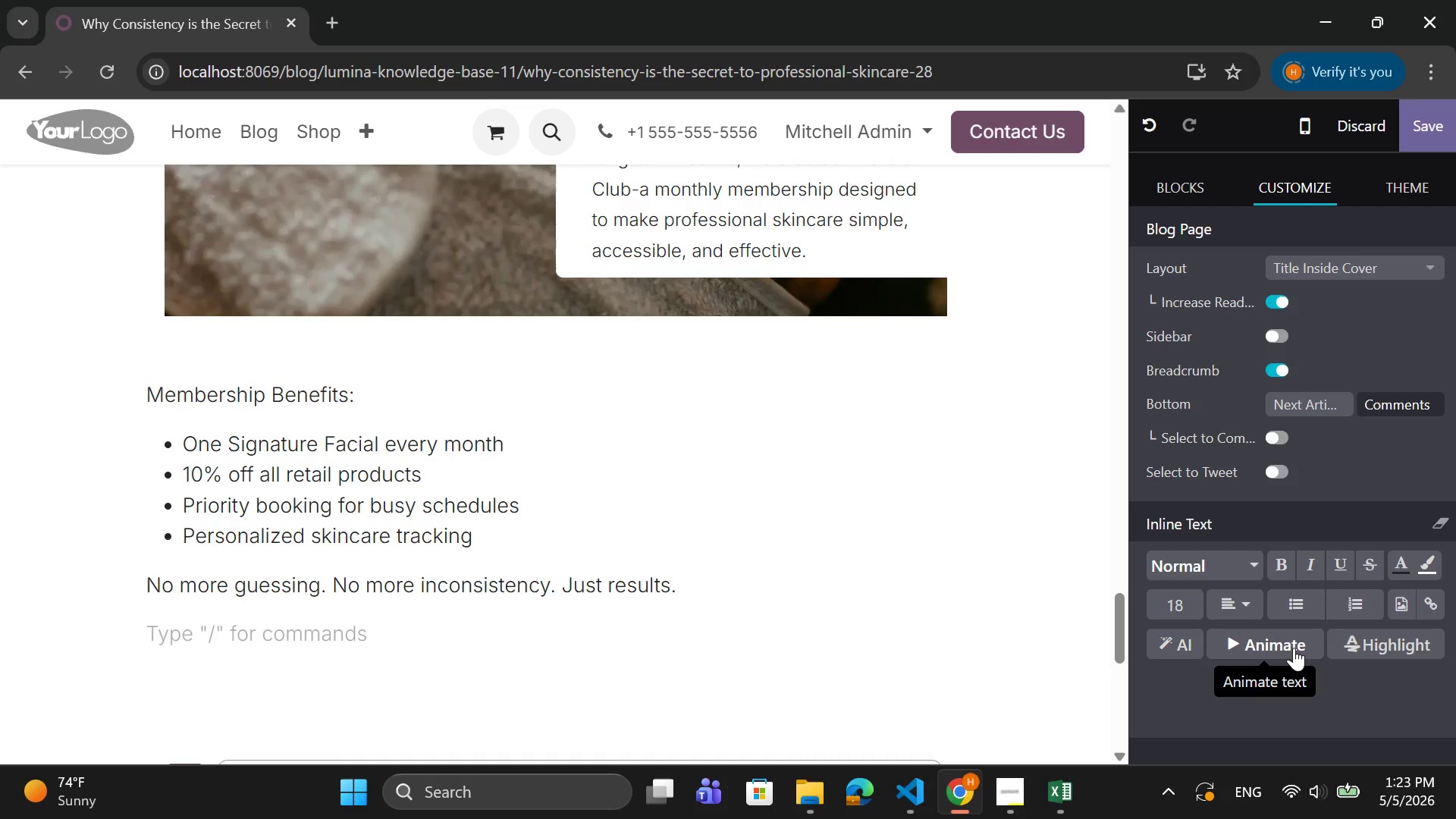 
type(Your Glow Starts Here)
 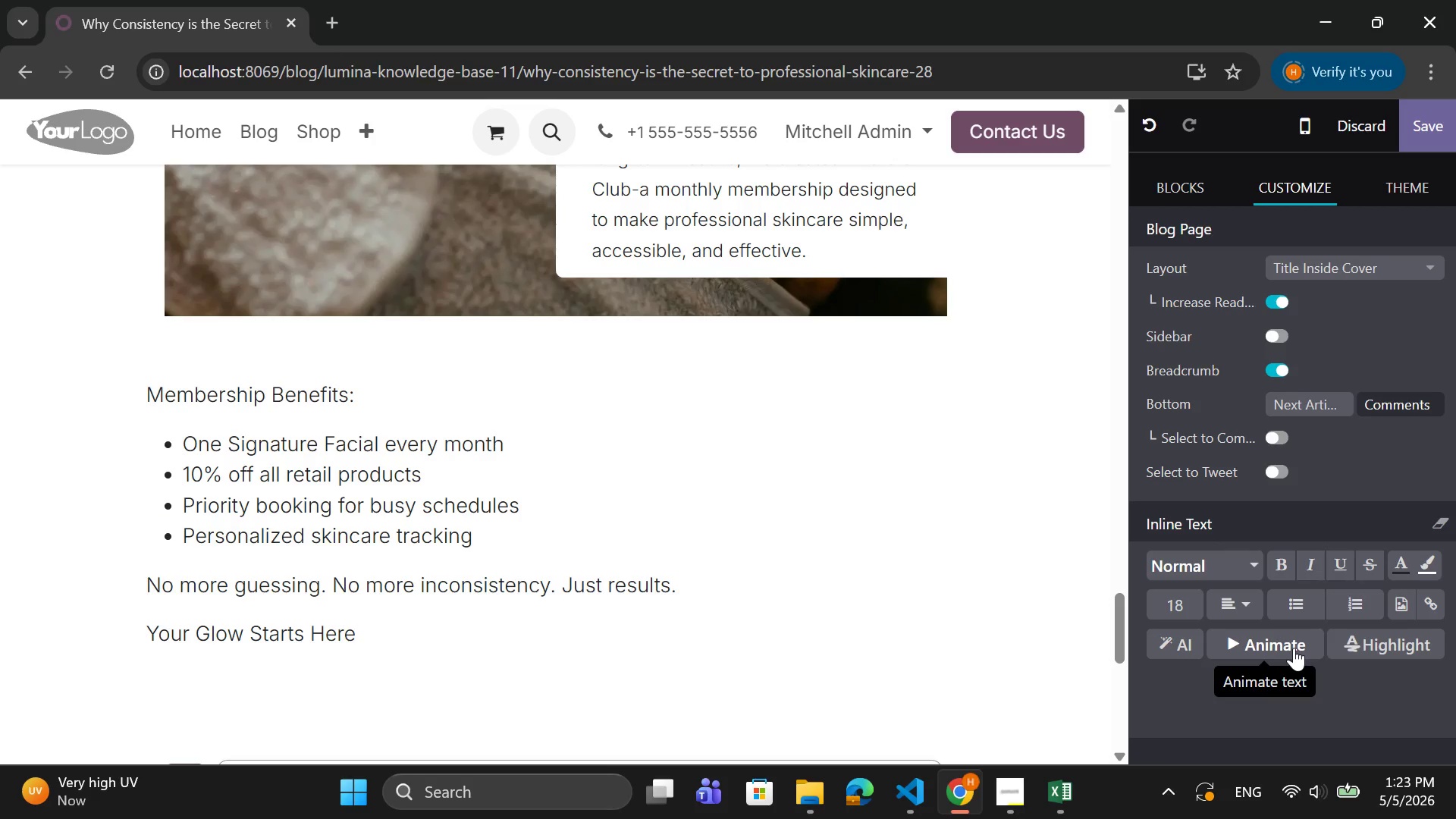 
key(Enter)
 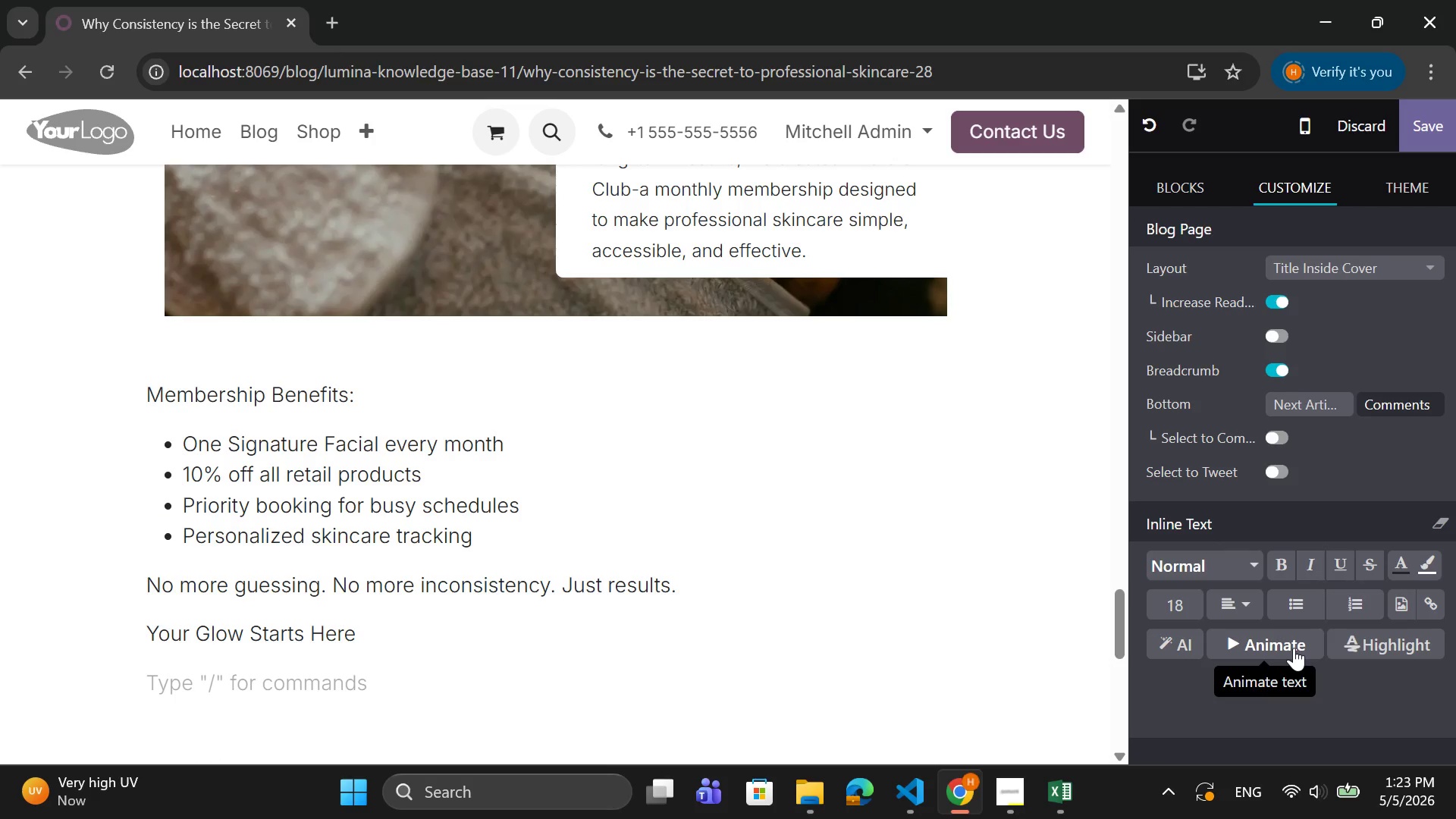 
type(If you've been struggling with acne, dryness, sensi)
 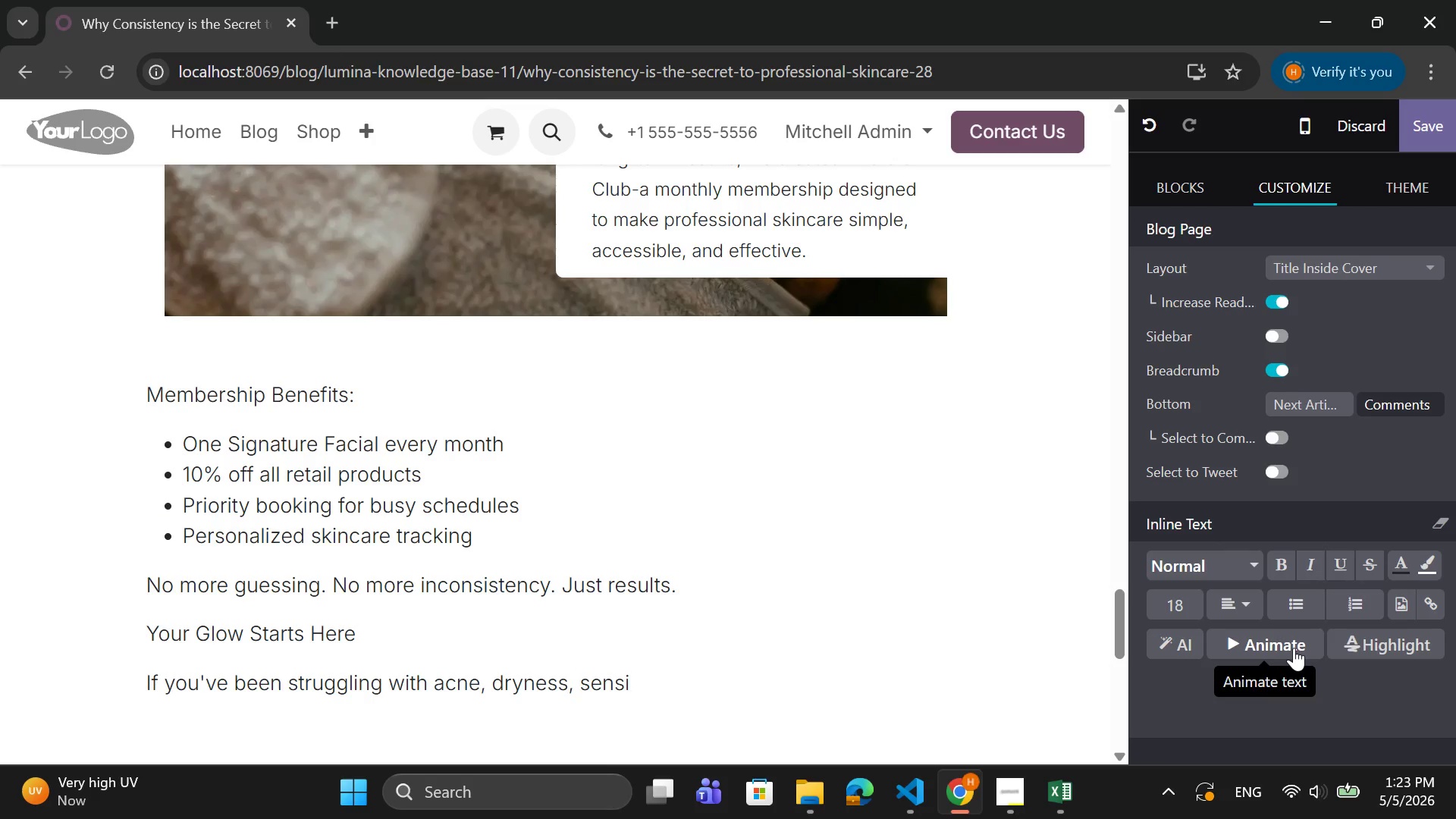 
wait(6.2)
 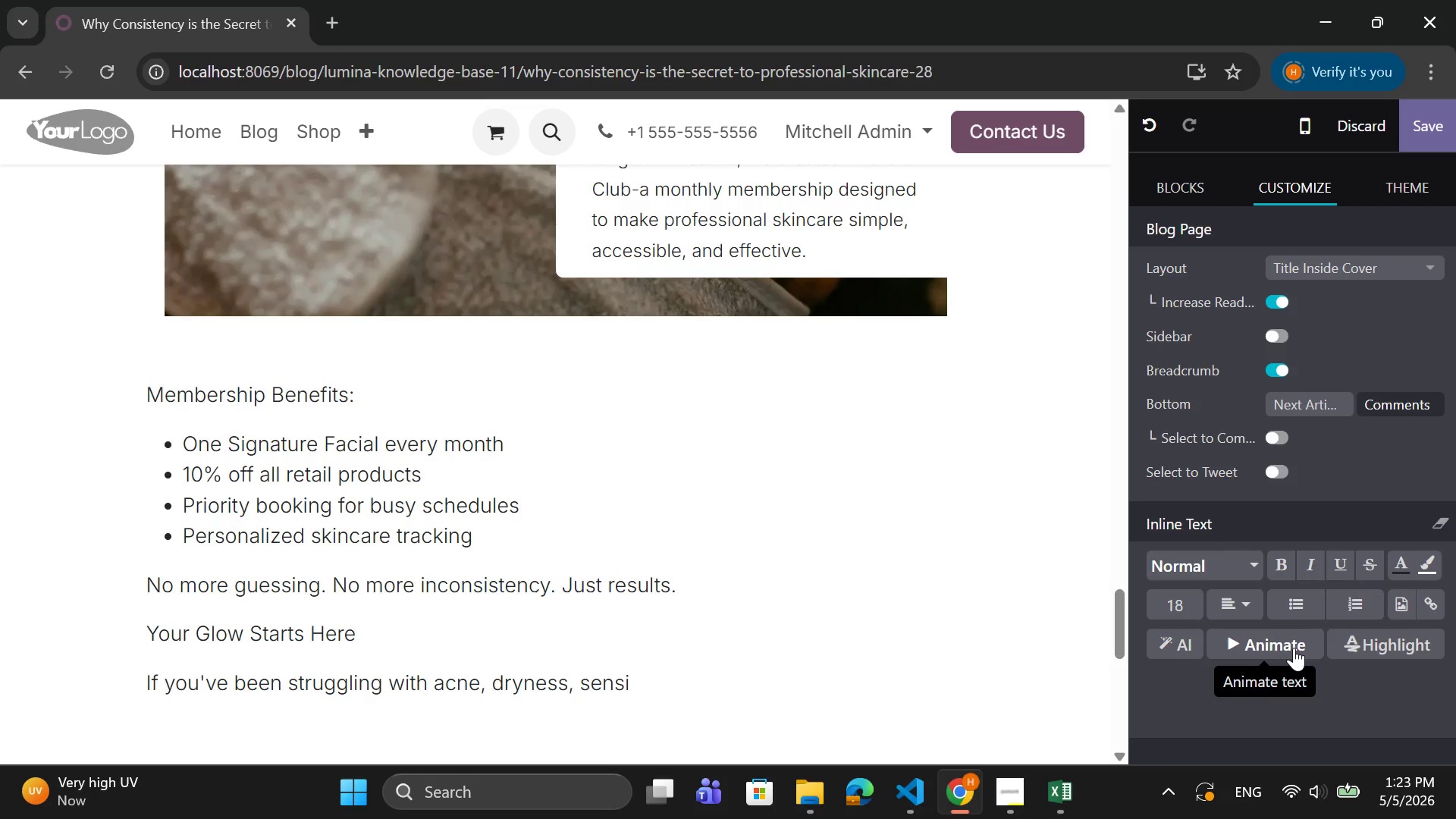 
type(tivity, or signs of aging, the solution isn't more products-it's a better plan.)
 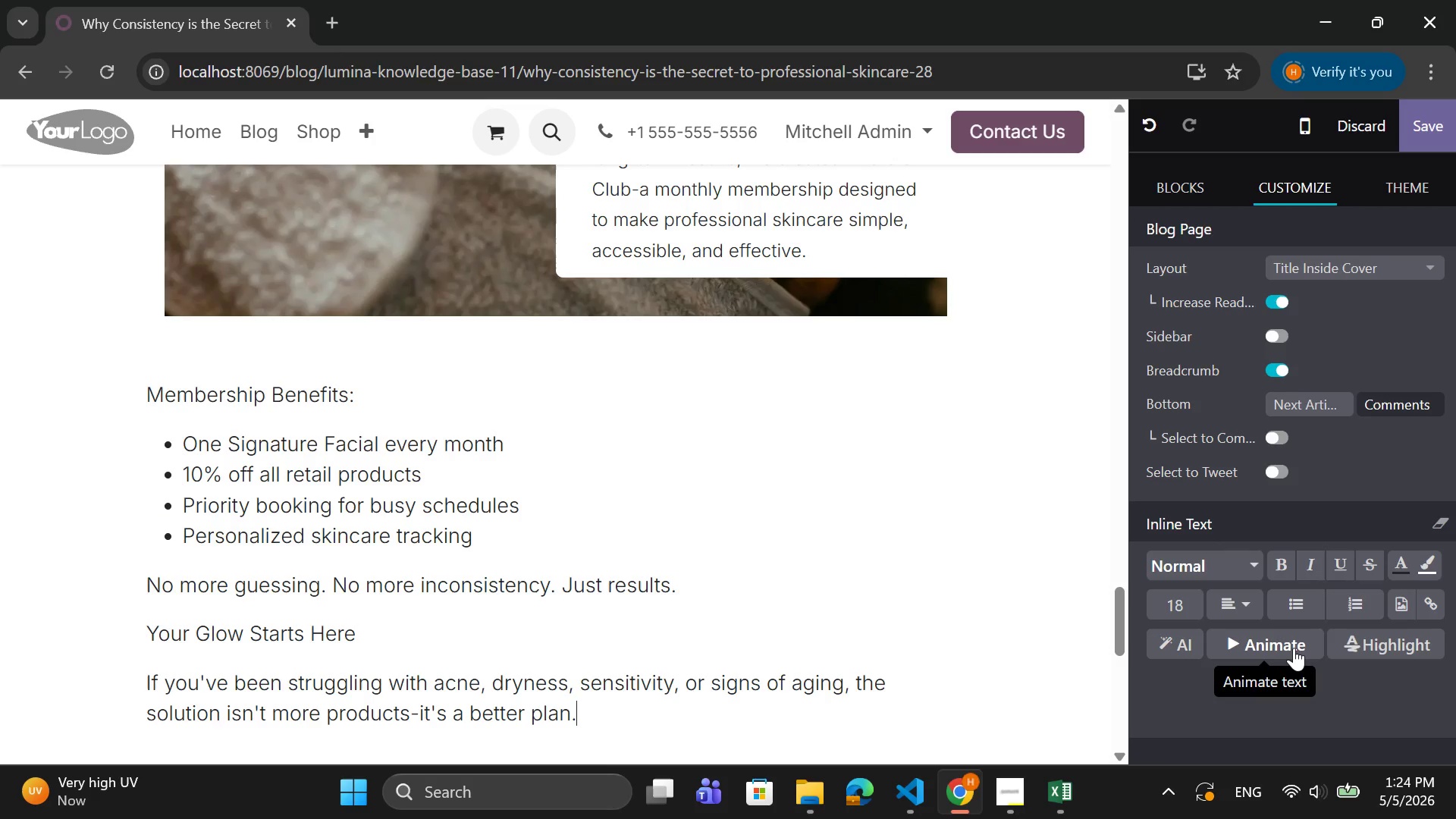 
key(Enter)
 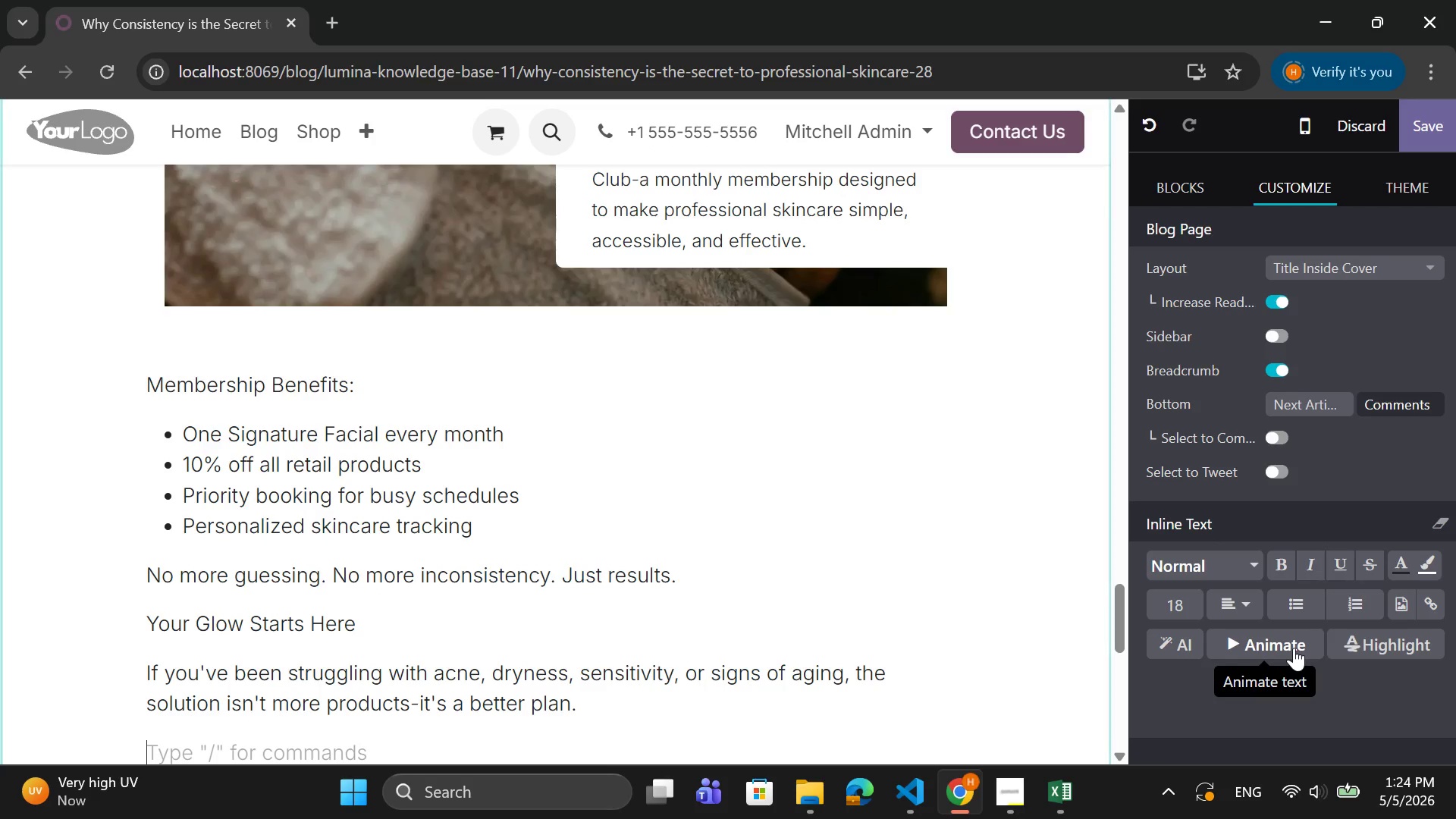 
type(Consistency is the difference between temporary improvement and )
 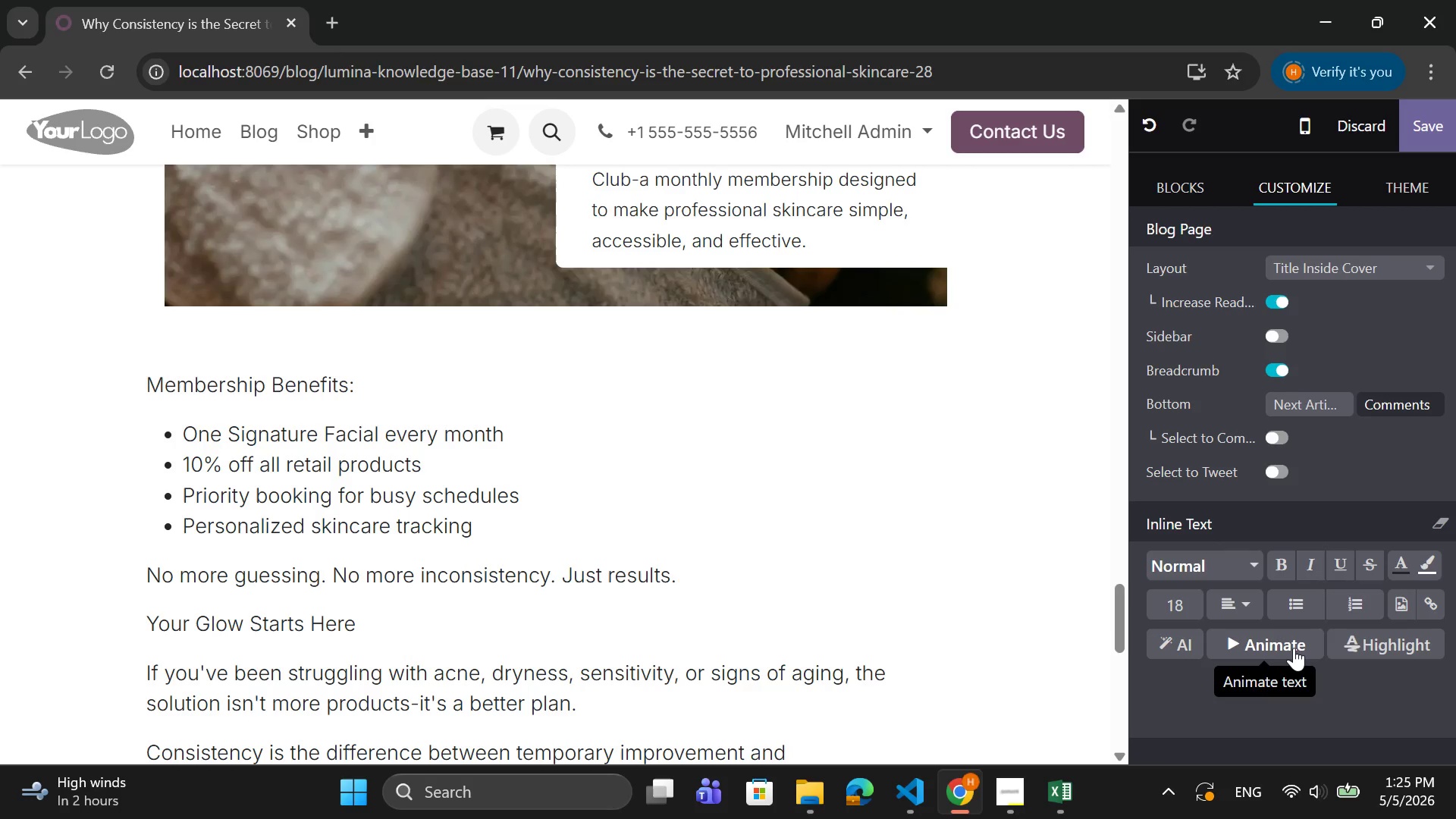 
wait(8.7)
 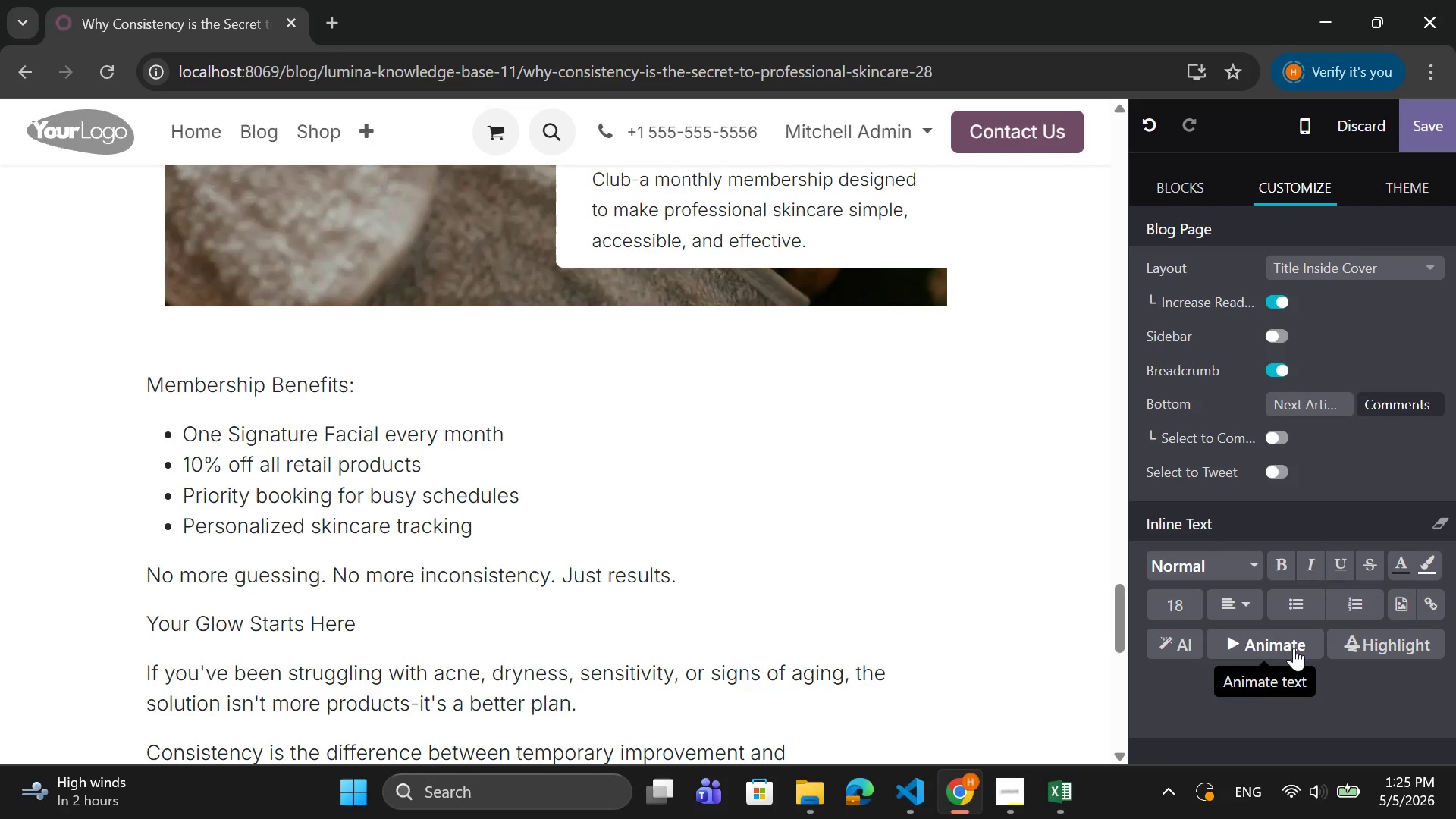 
type(lating)
key(Backspace)
key(Backspace)
key(Backspace)
key(Backspace)
type(sting )
 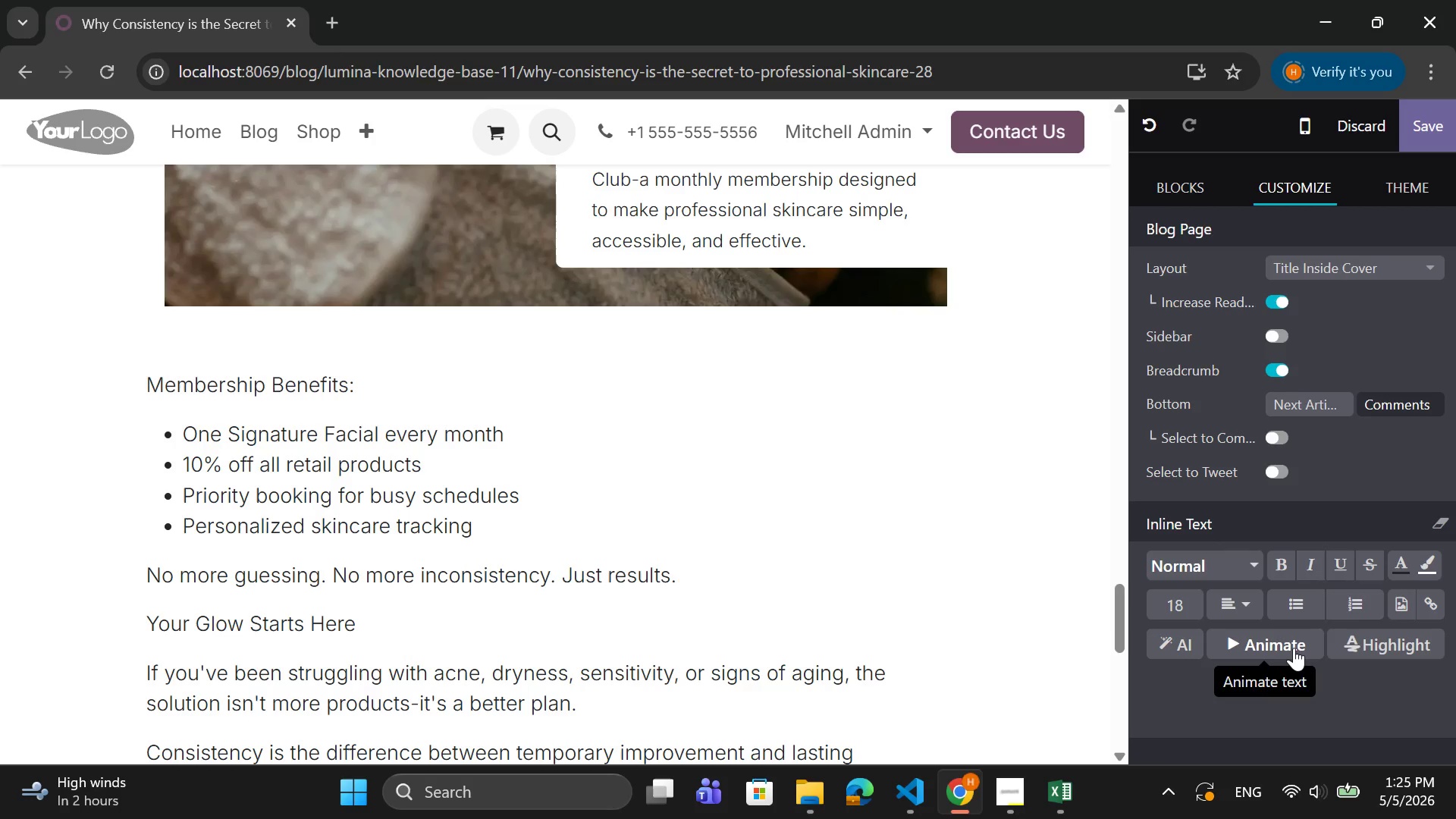 
type(transformation.)
 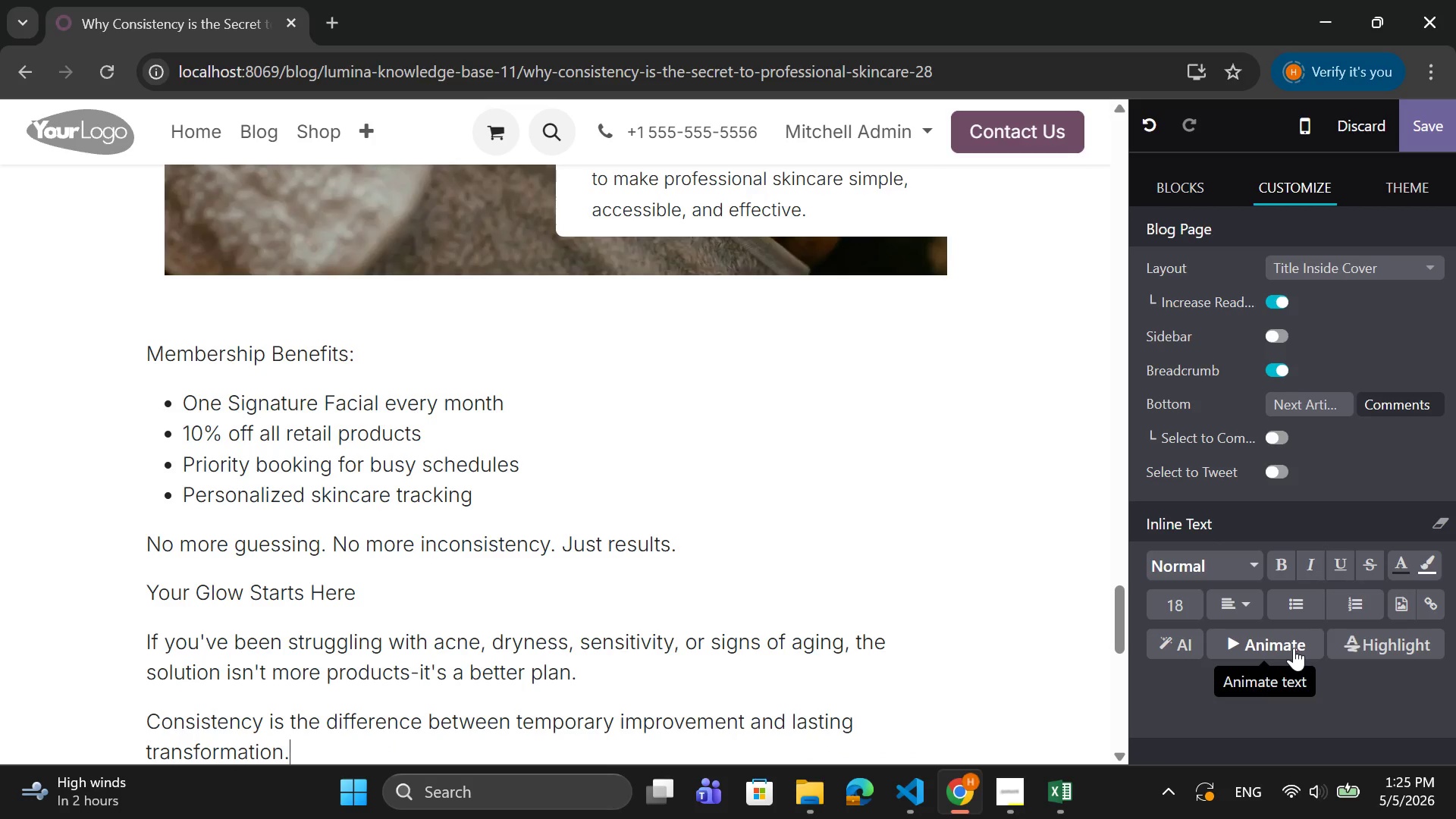 
key(Enter)
 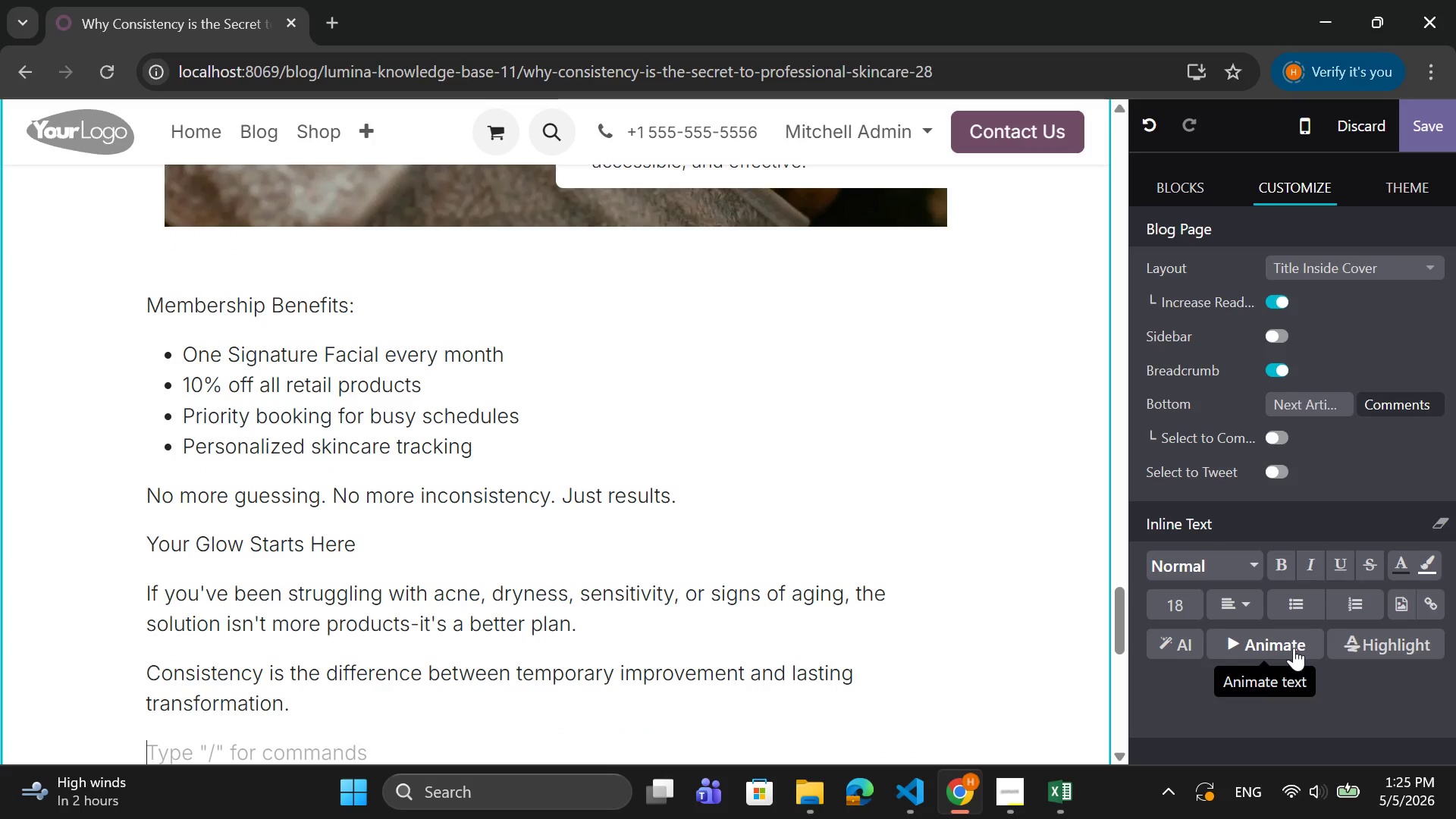 
type(Join The Glow Club today)
 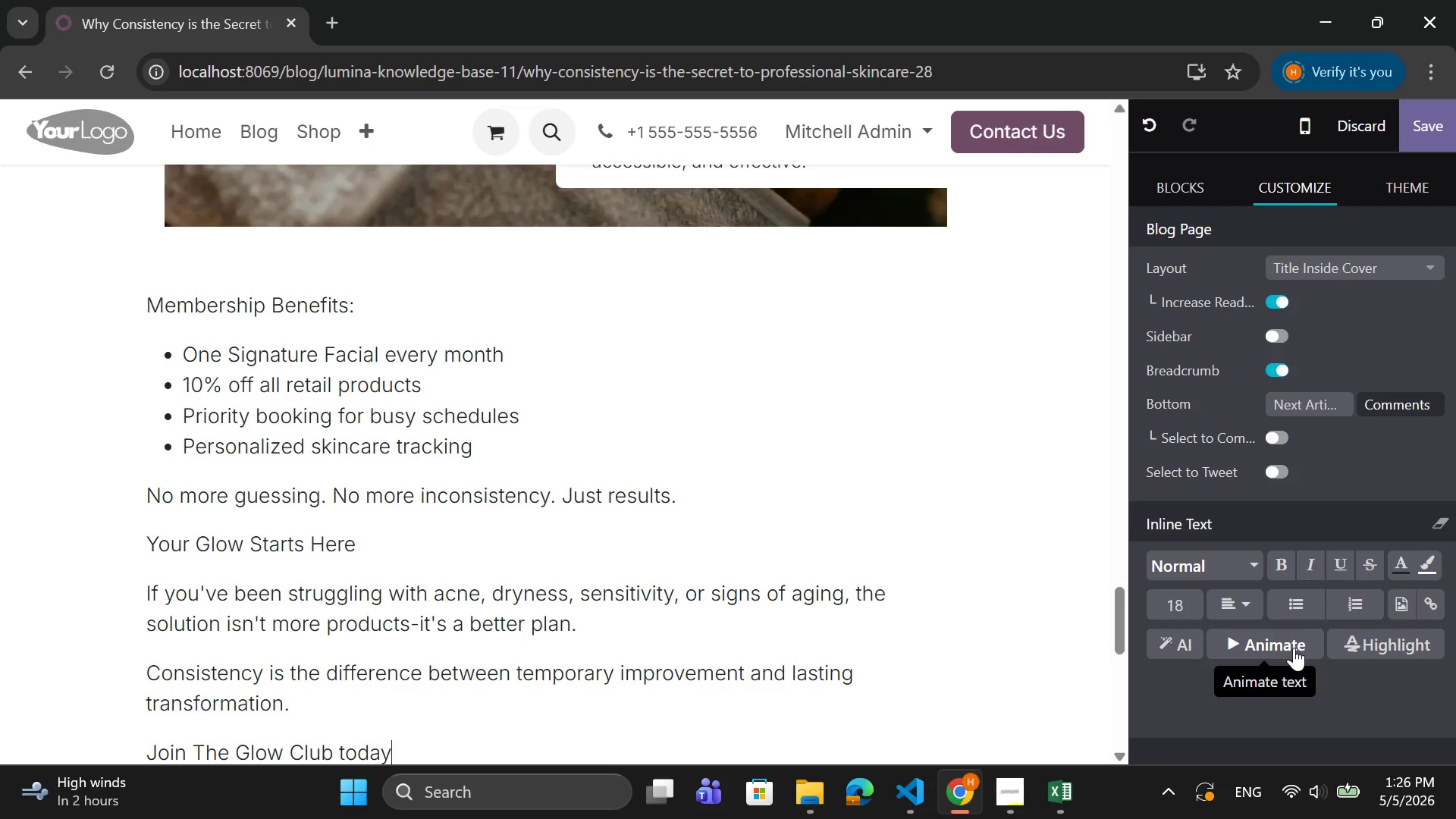 
type( and experience the power f professional skincare-month after month.)
 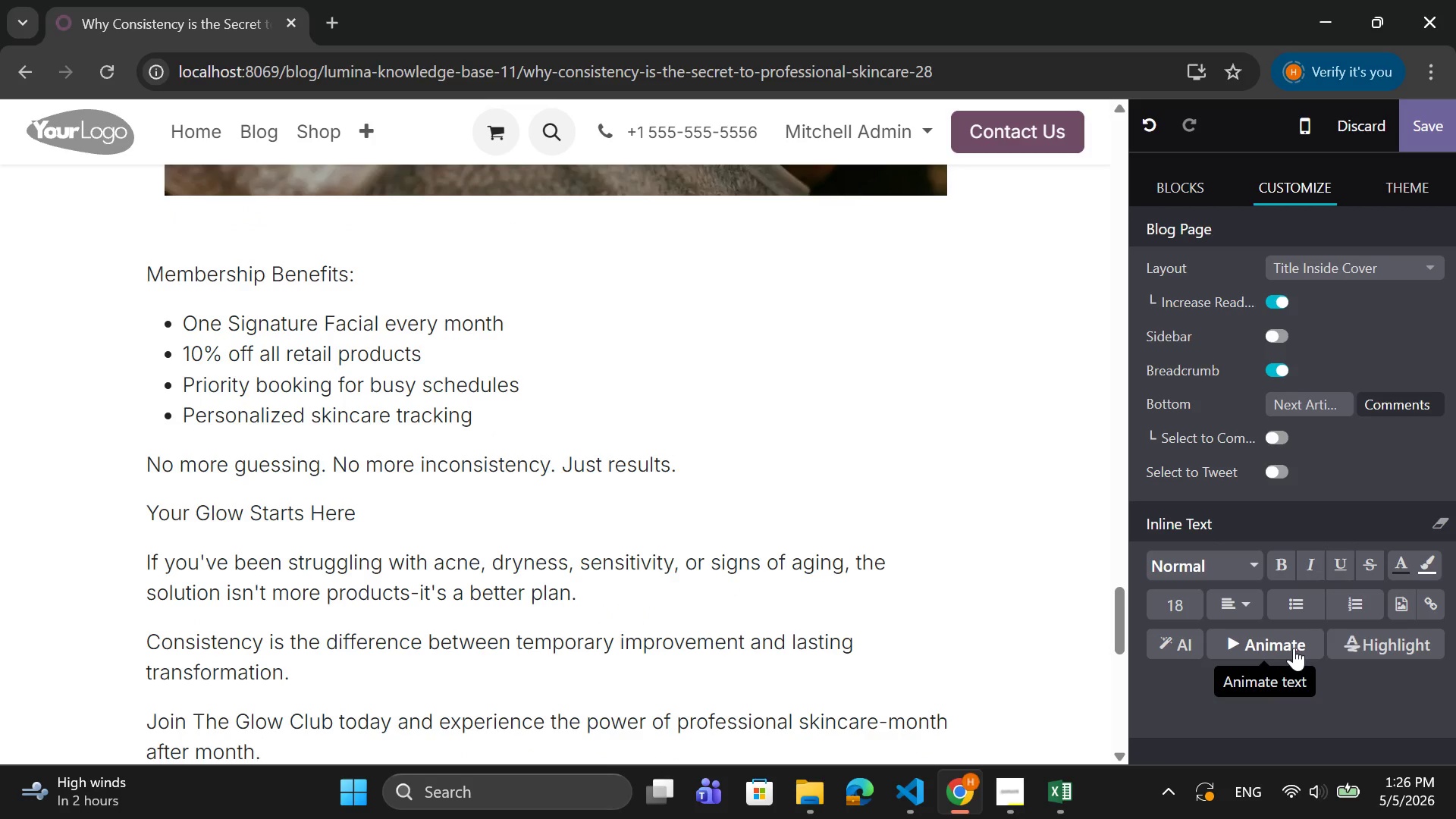 
key(Enter)
 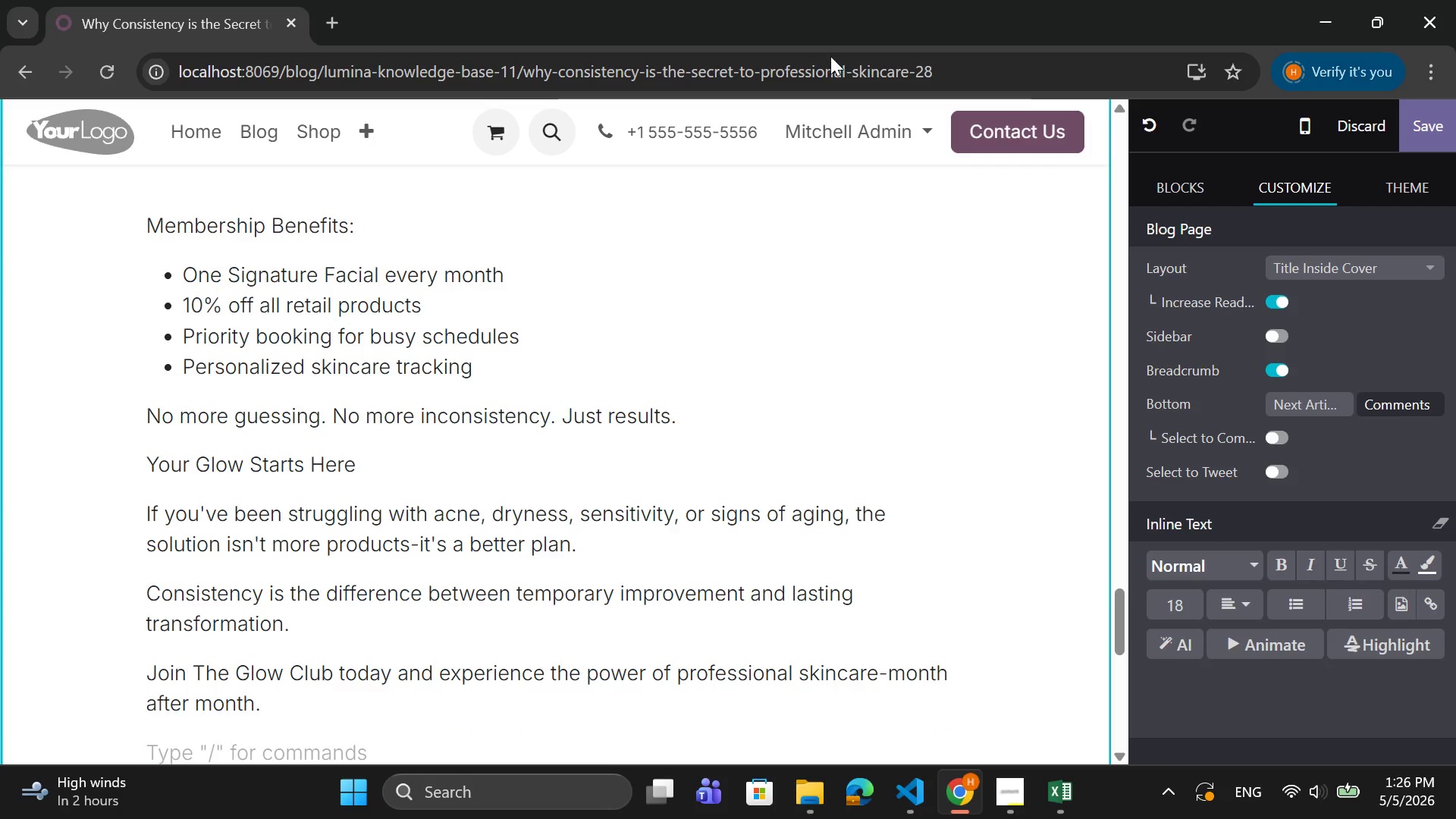 
wait(8.08)
 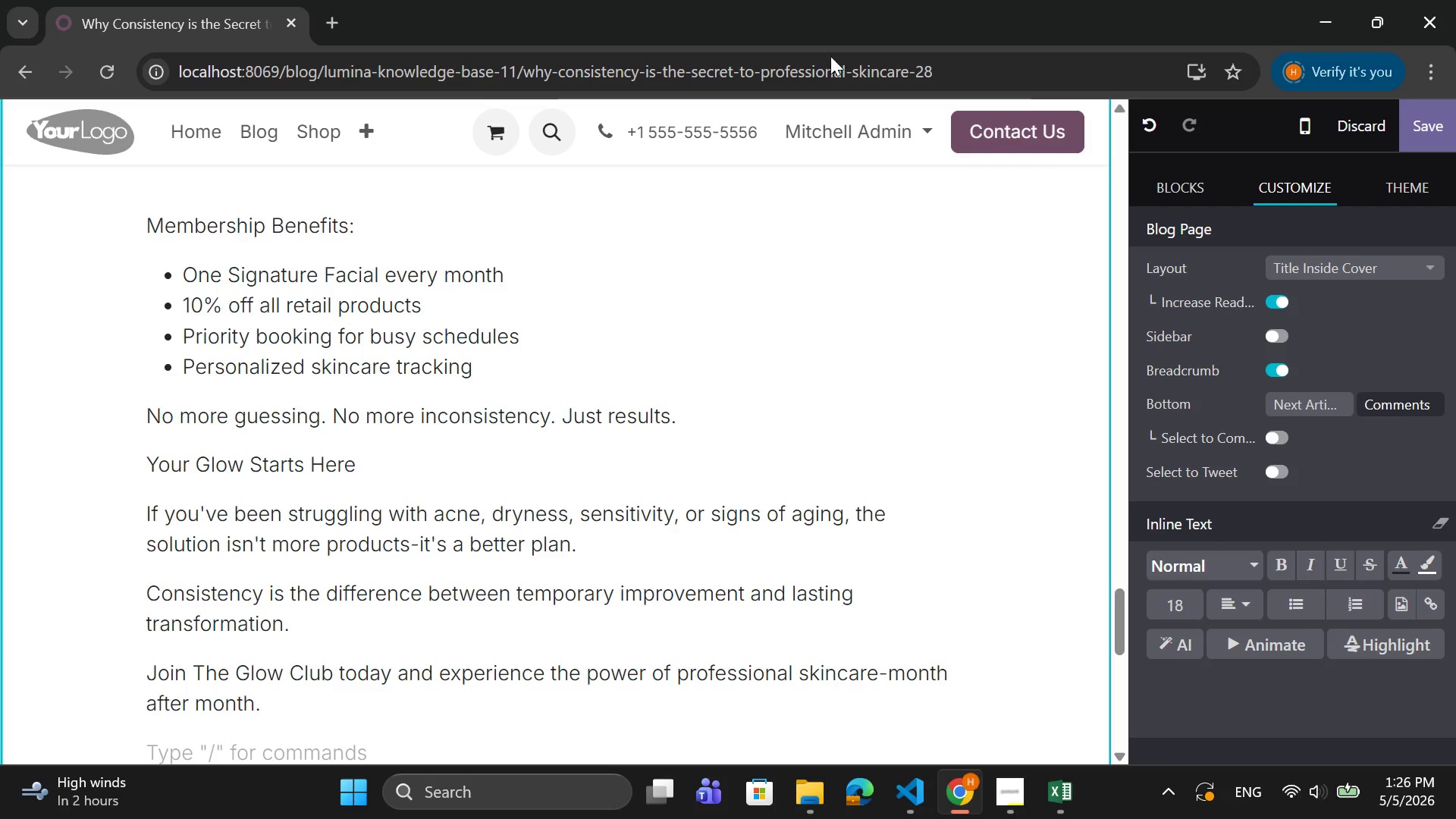 
scroll: coordinate [370, 537], scroll_direction: up, amount: 9.0
 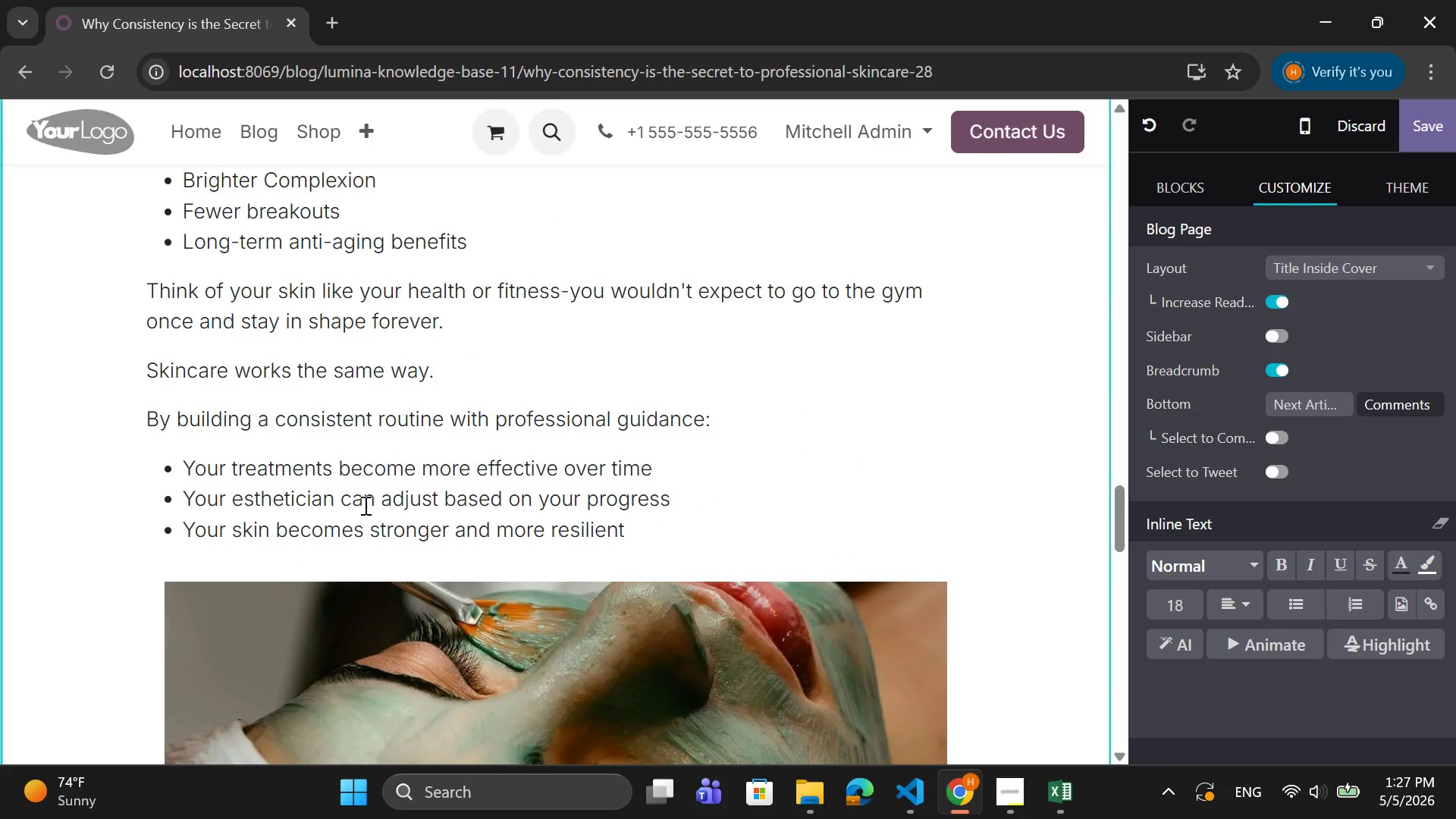 
left_click([363, 500])
 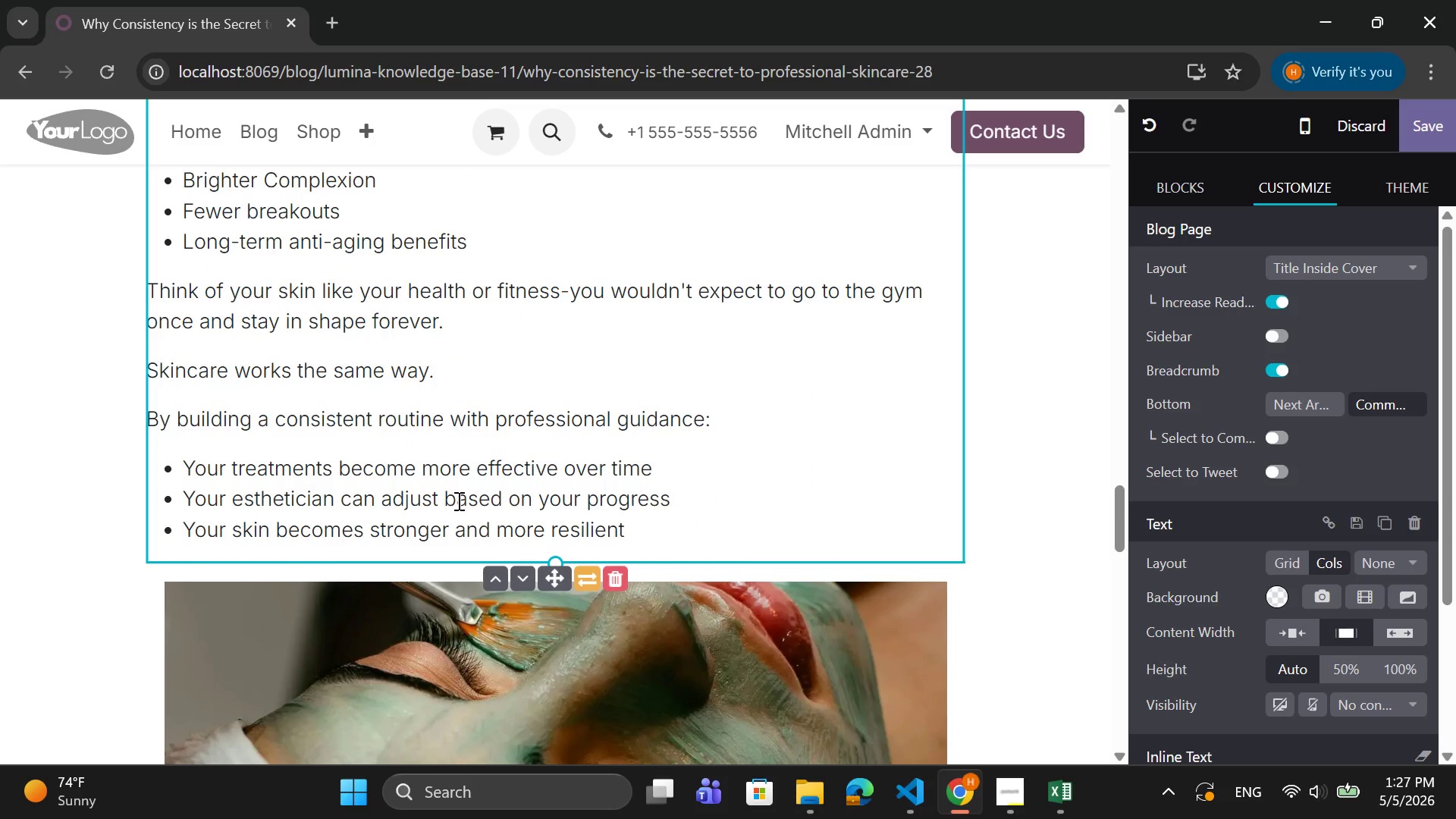 
scroll: coordinate [1225, 541], scroll_direction: down, amount: 8.0
 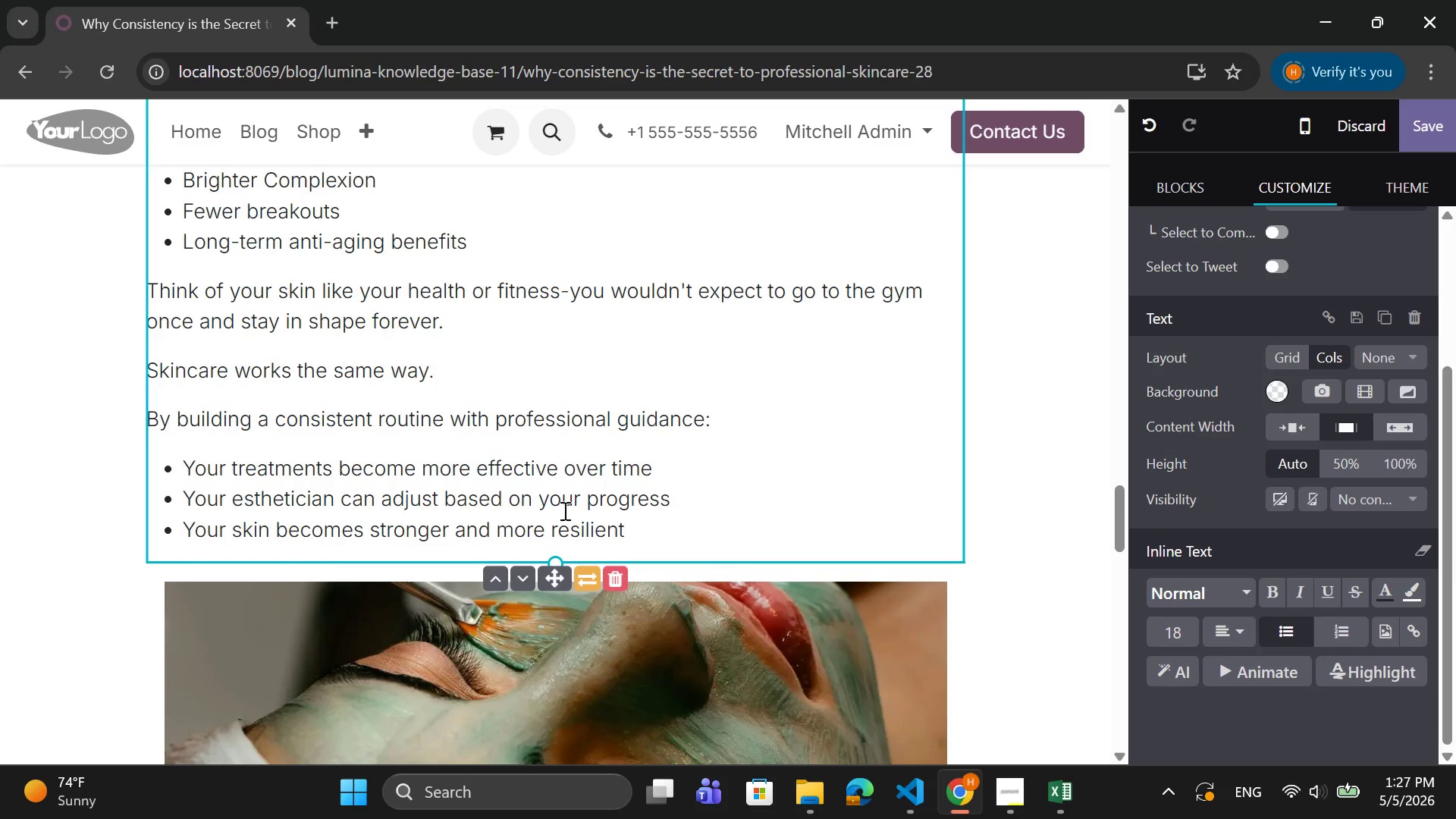 
scroll: coordinate [350, 409], scroll_direction: up, amount: 4.0
 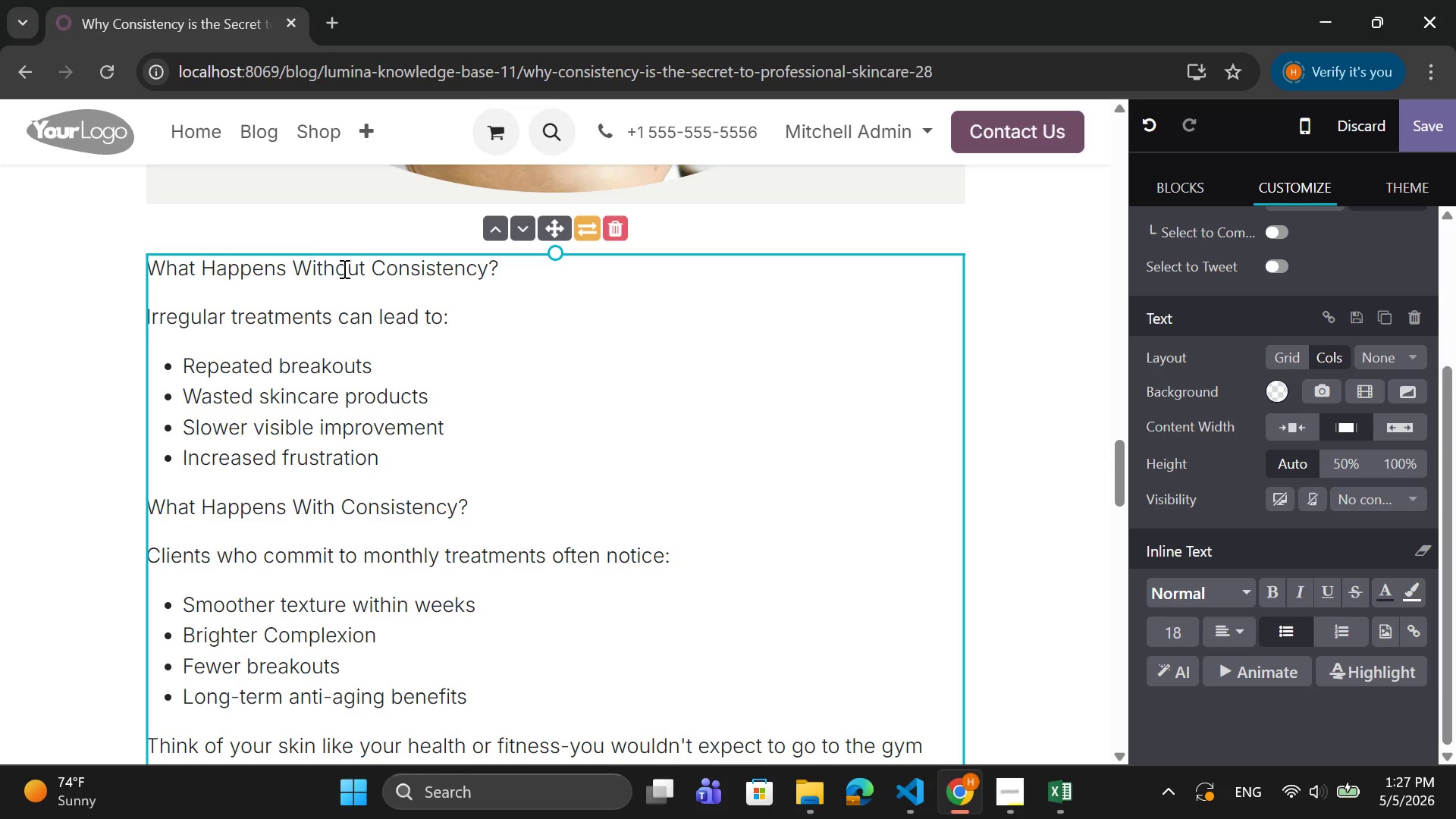 
left_click_drag(start_coordinate=[501, 274], to_coordinate=[143, 271])
 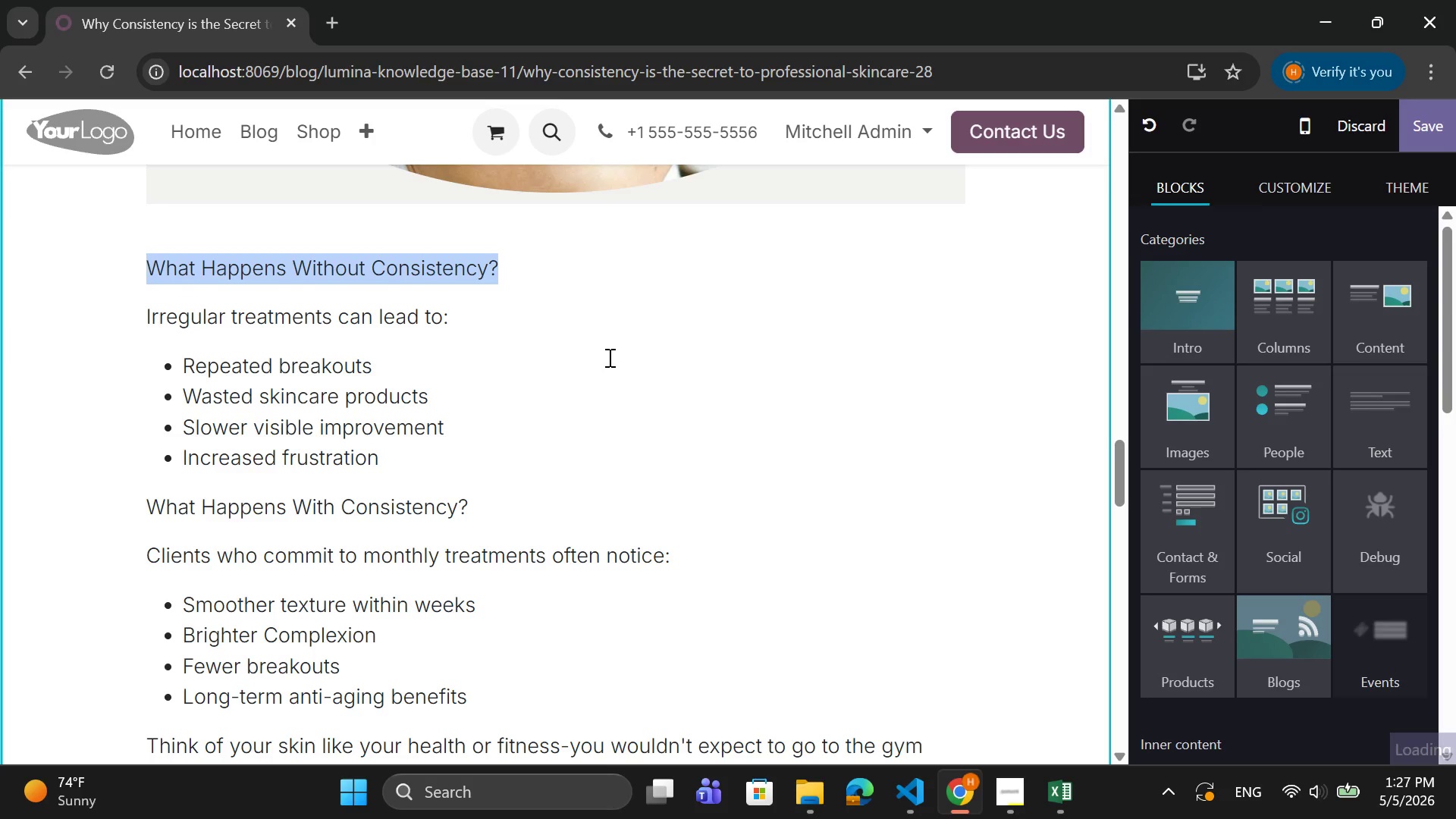 
scroll: coordinate [602, 357], scroll_direction: up, amount: 9.0
 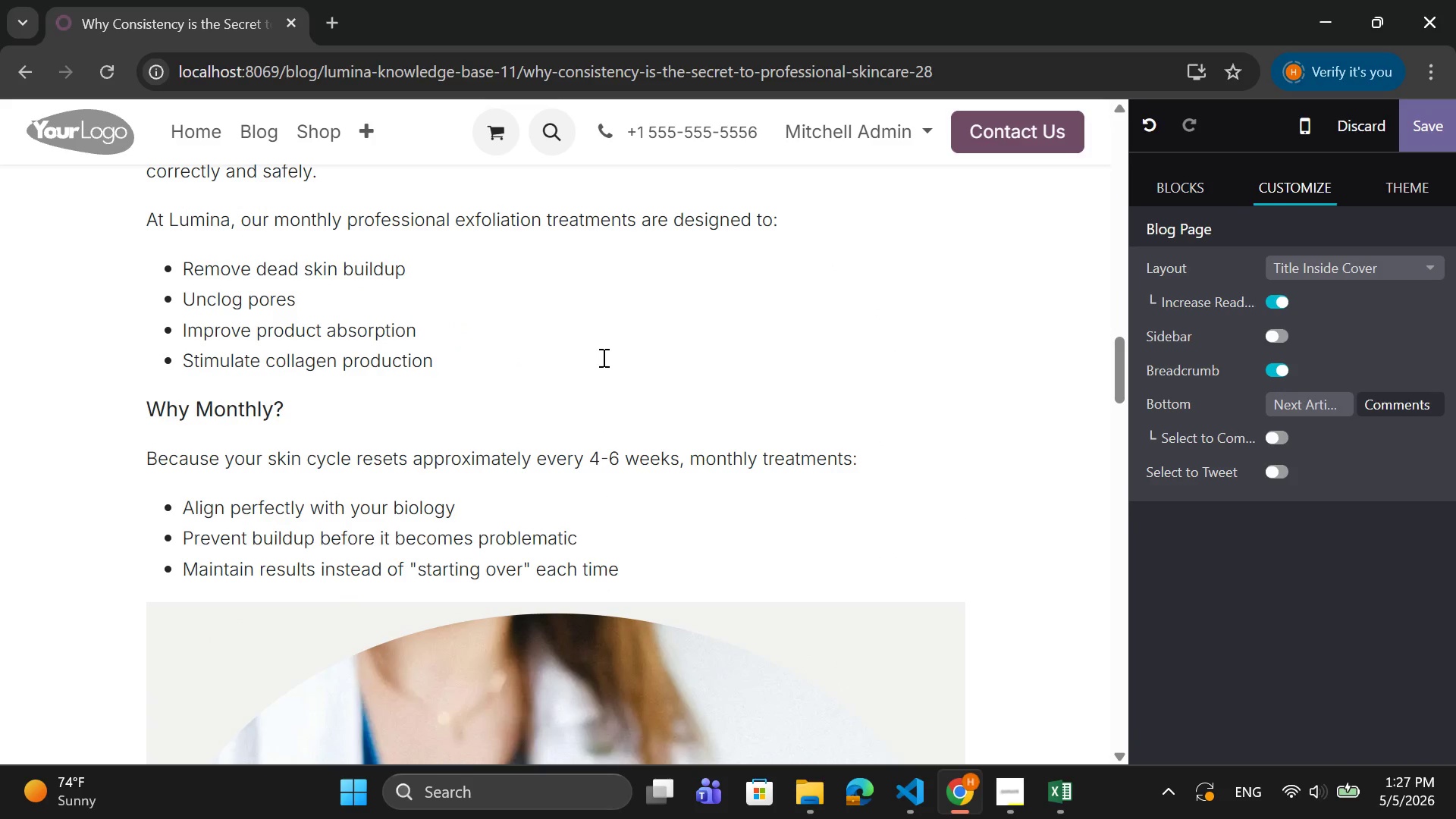 
scroll: coordinate [602, 357], scroll_direction: down, amount: 9.0
 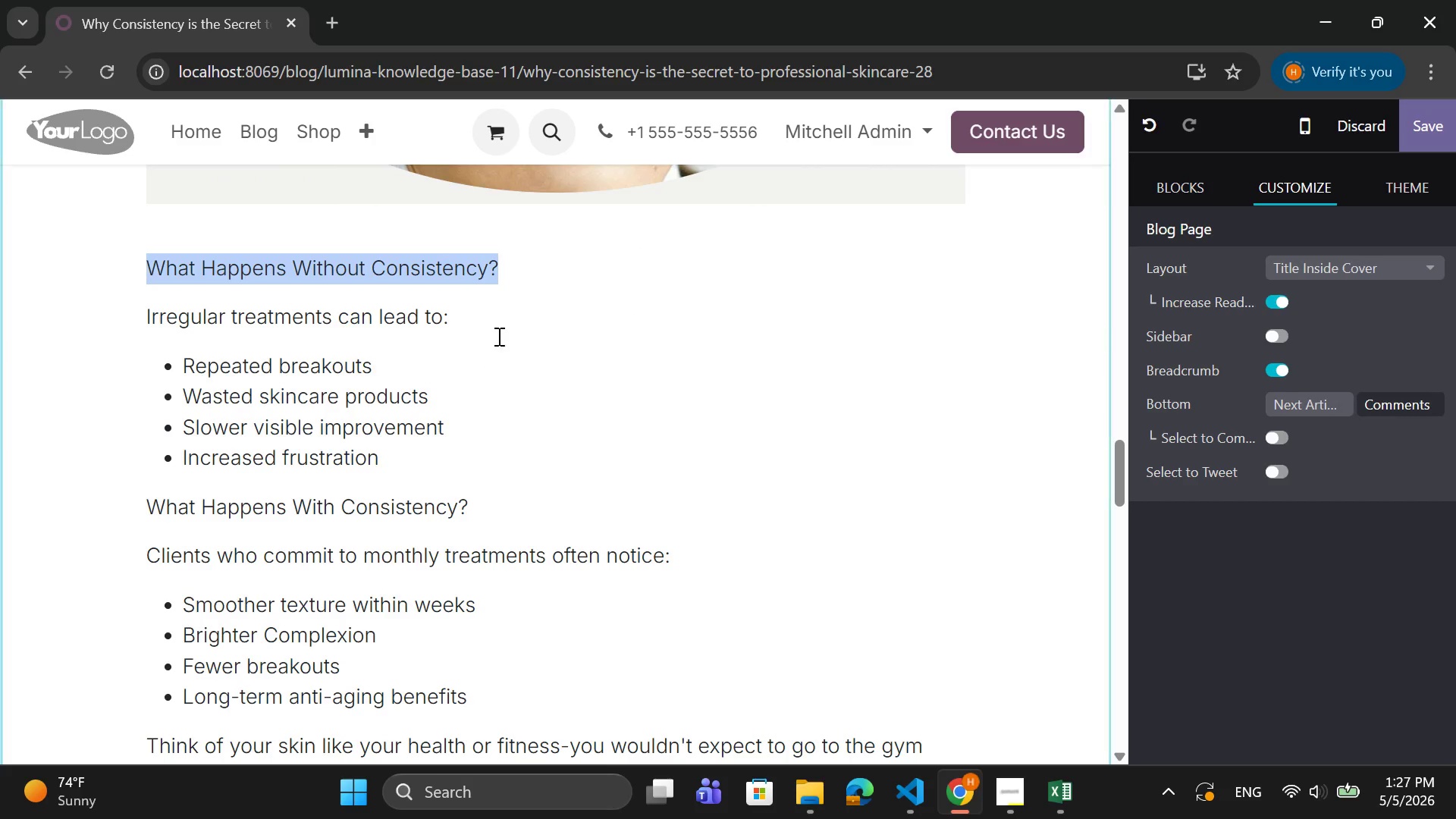 
left_click([510, 309])
 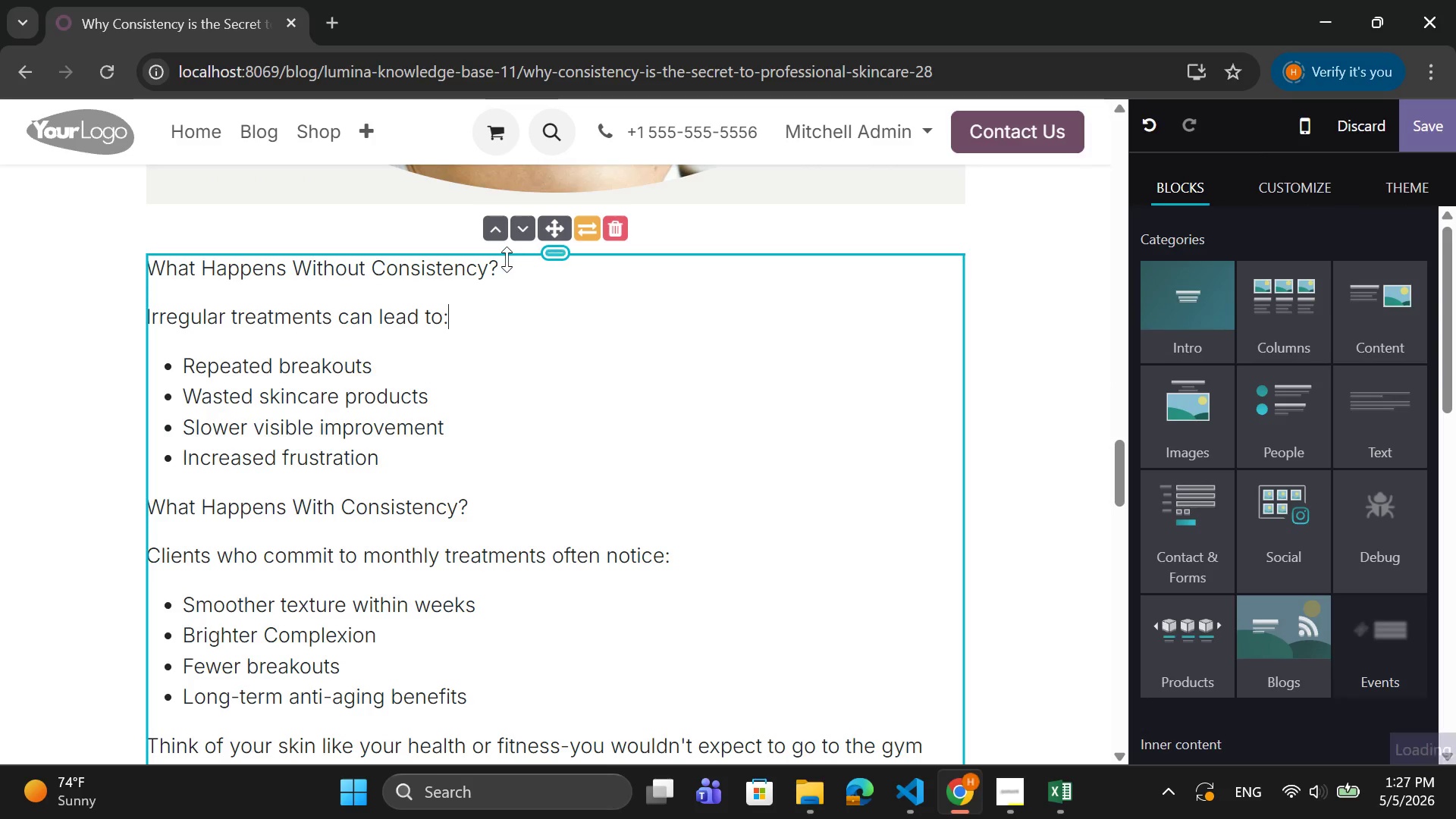 
left_click([504, 259])
 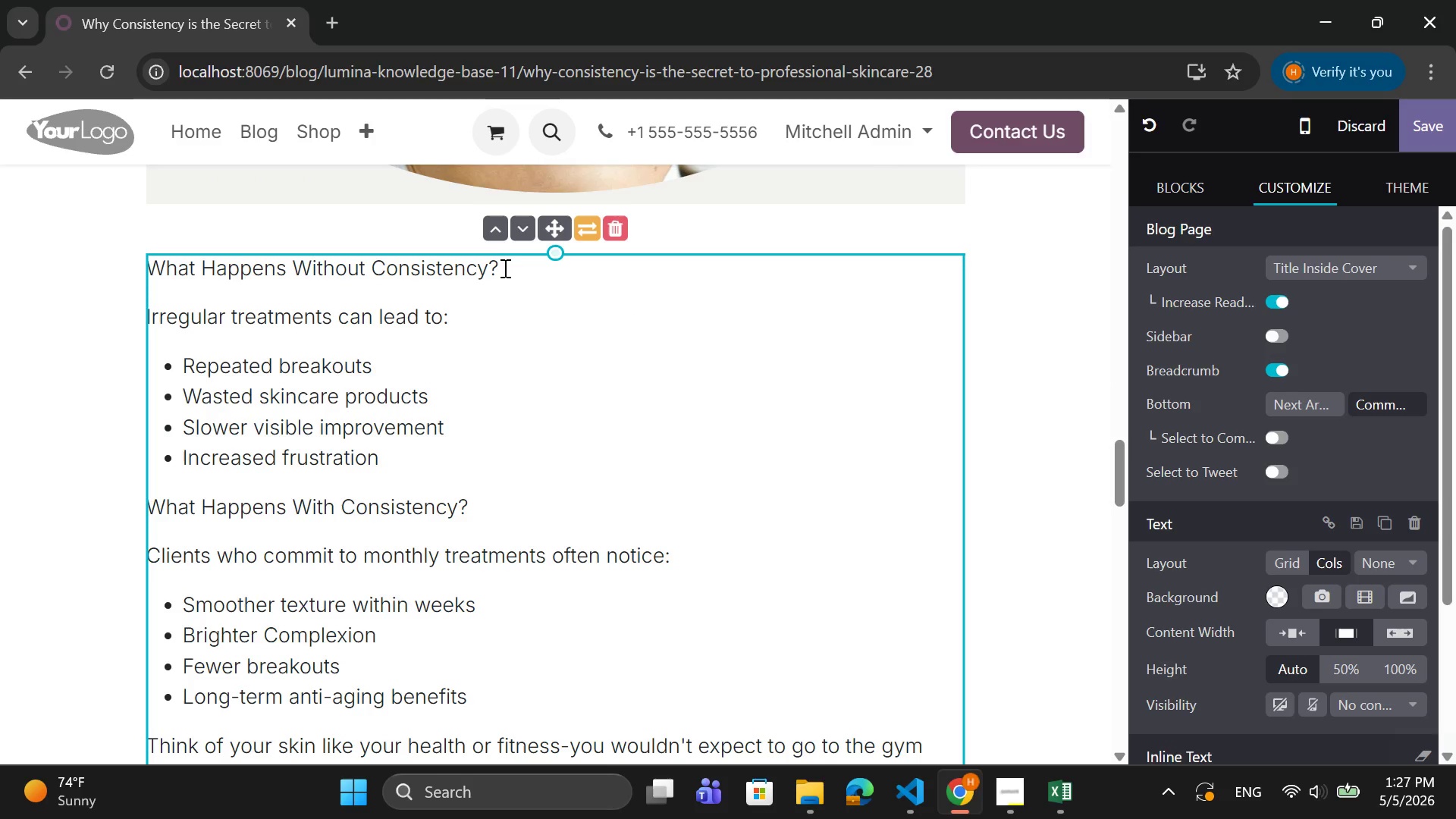 
left_click_drag(start_coordinate=[504, 268], to_coordinate=[155, 266])
 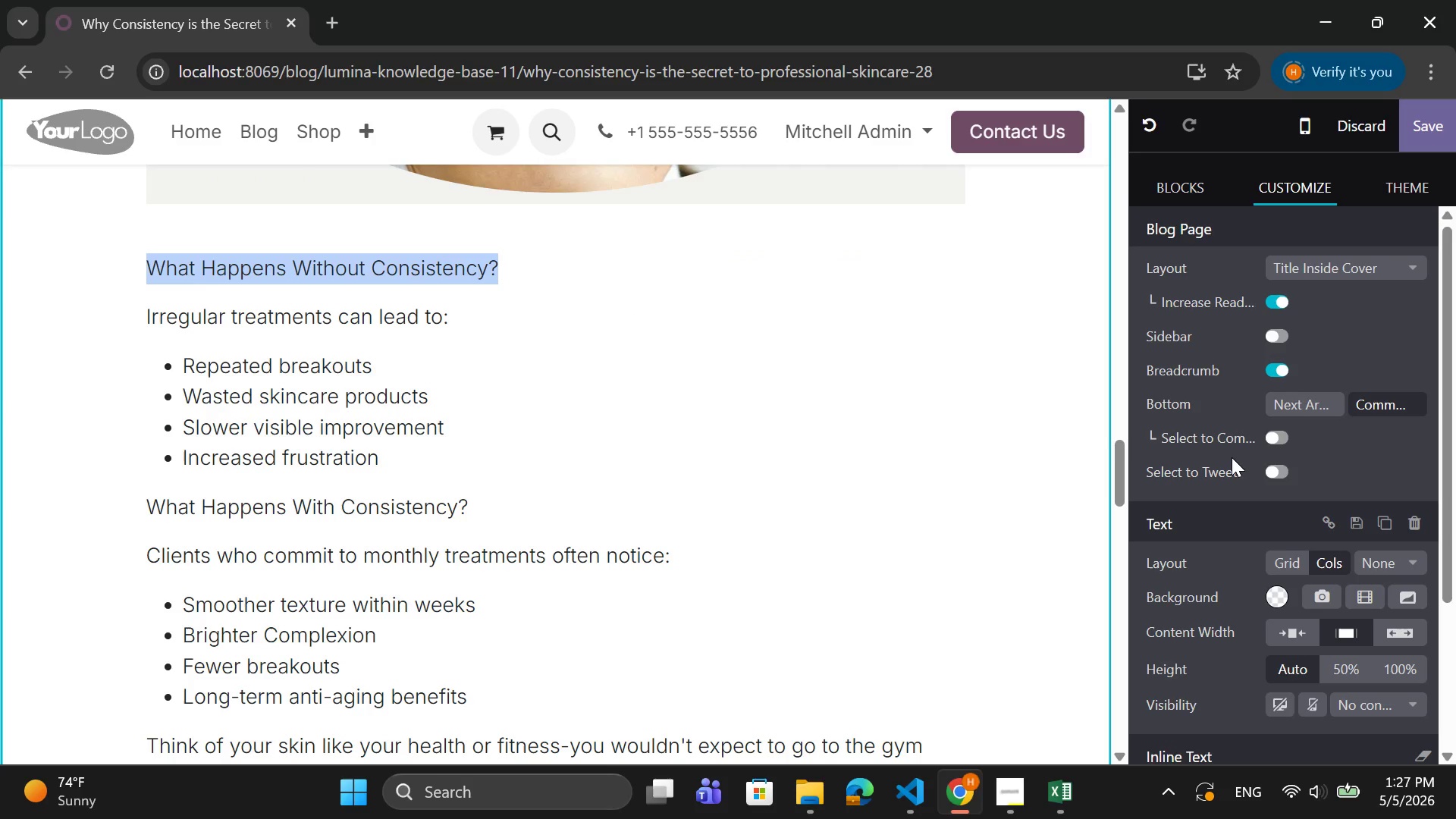 
scroll: coordinate [1220, 484], scroll_direction: down, amount: 6.0
 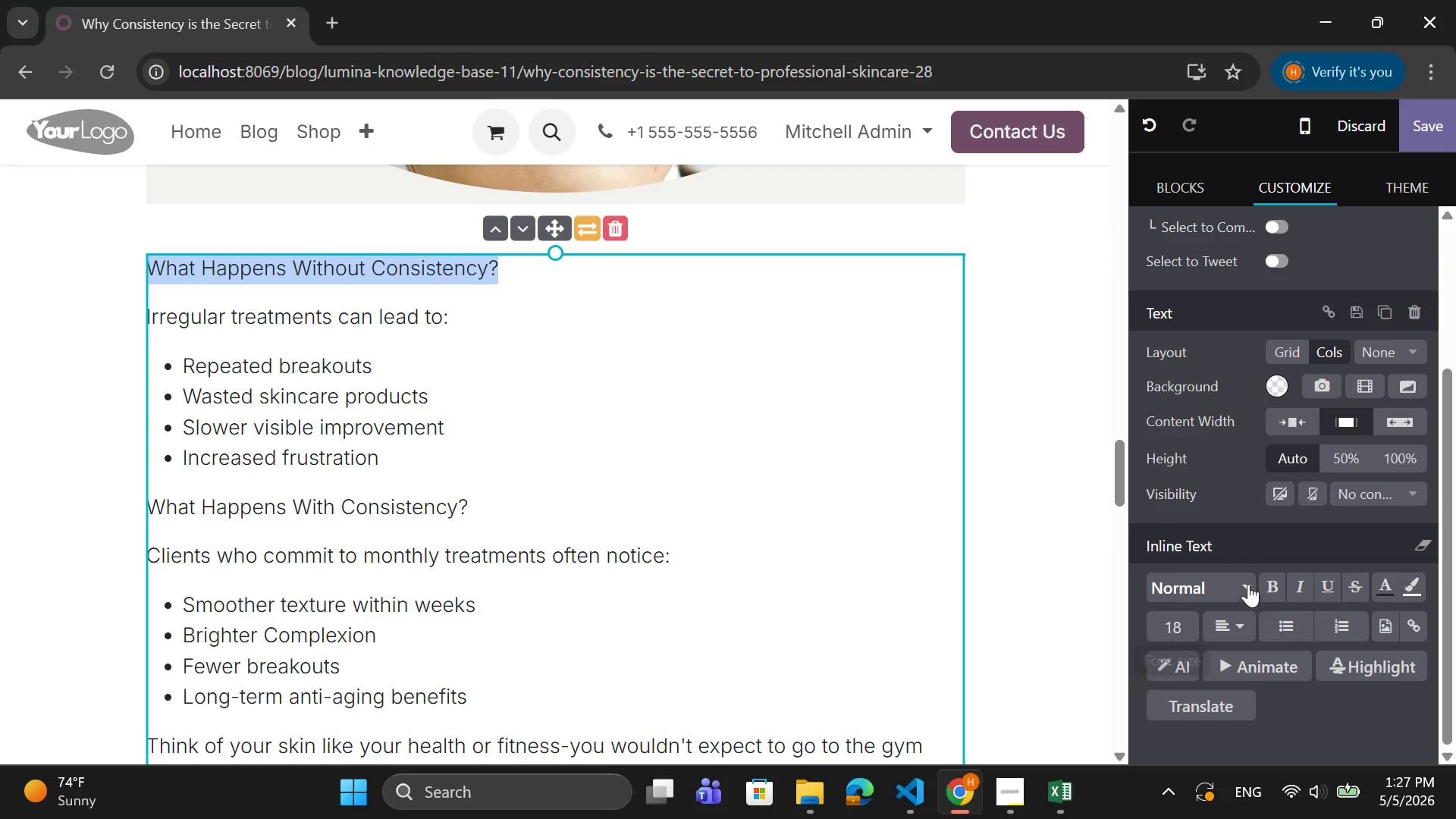 
left_click([1284, 576])
 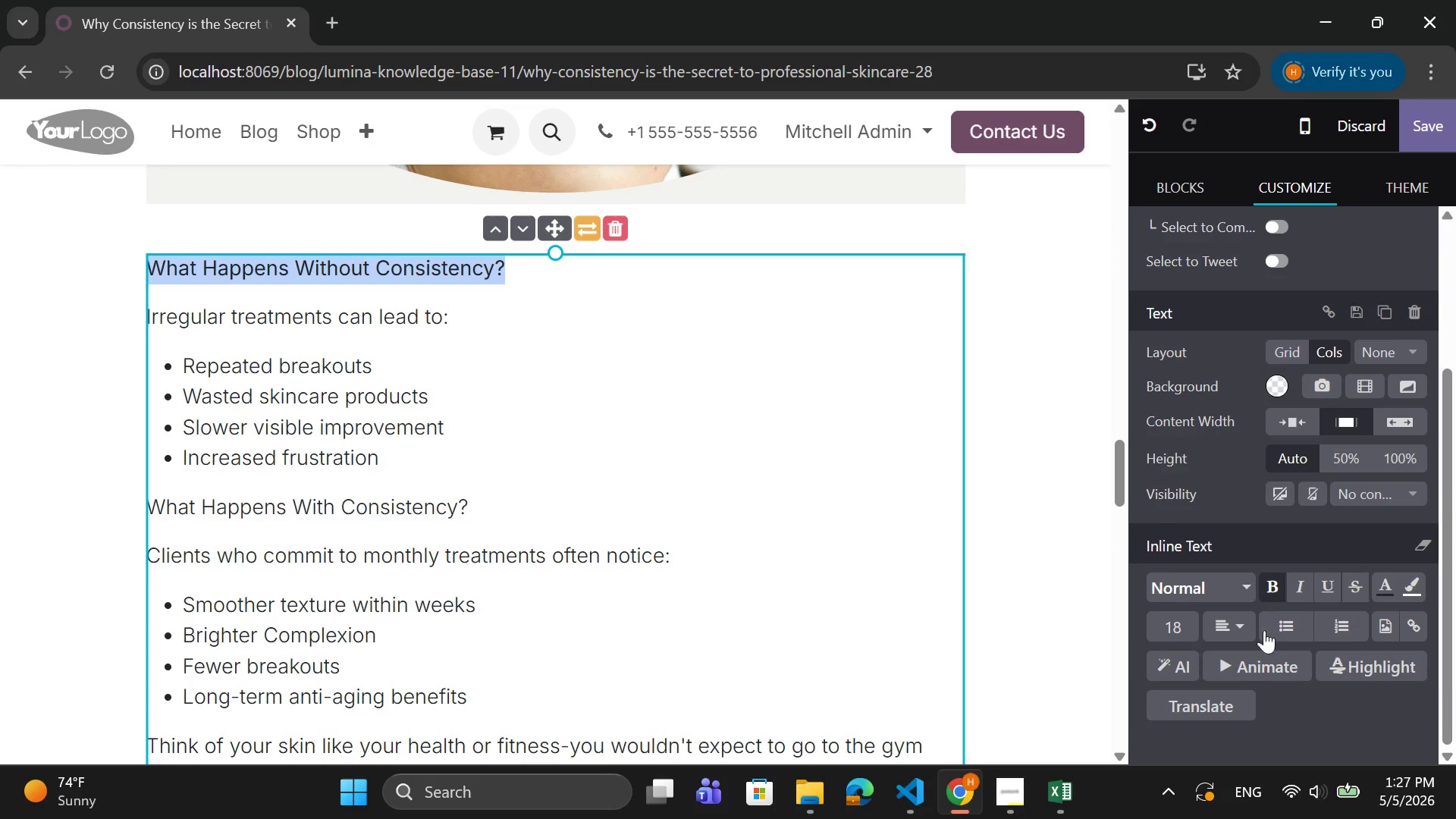 
left_click([1241, 626])
 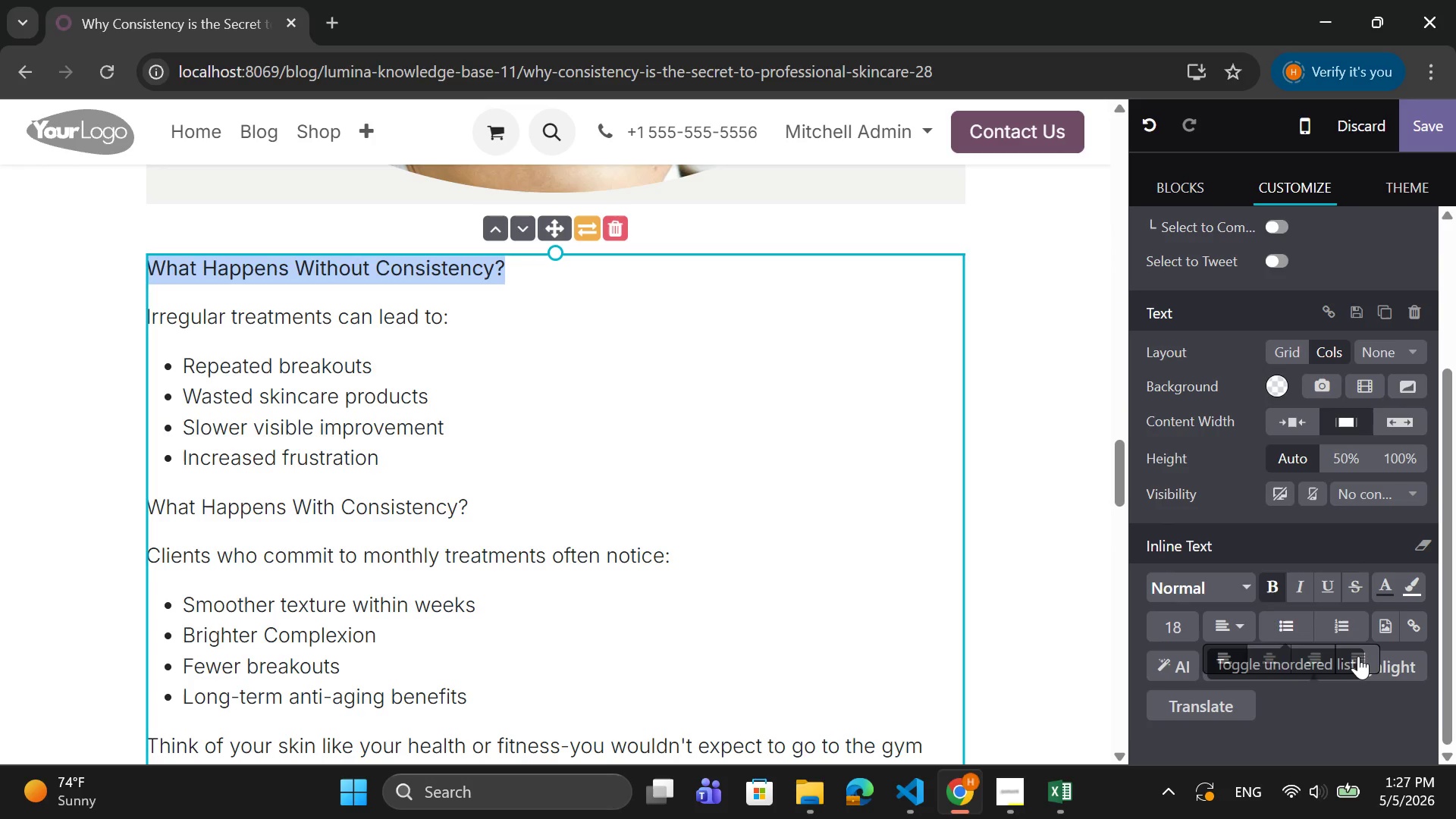 
left_click([1359, 656])
 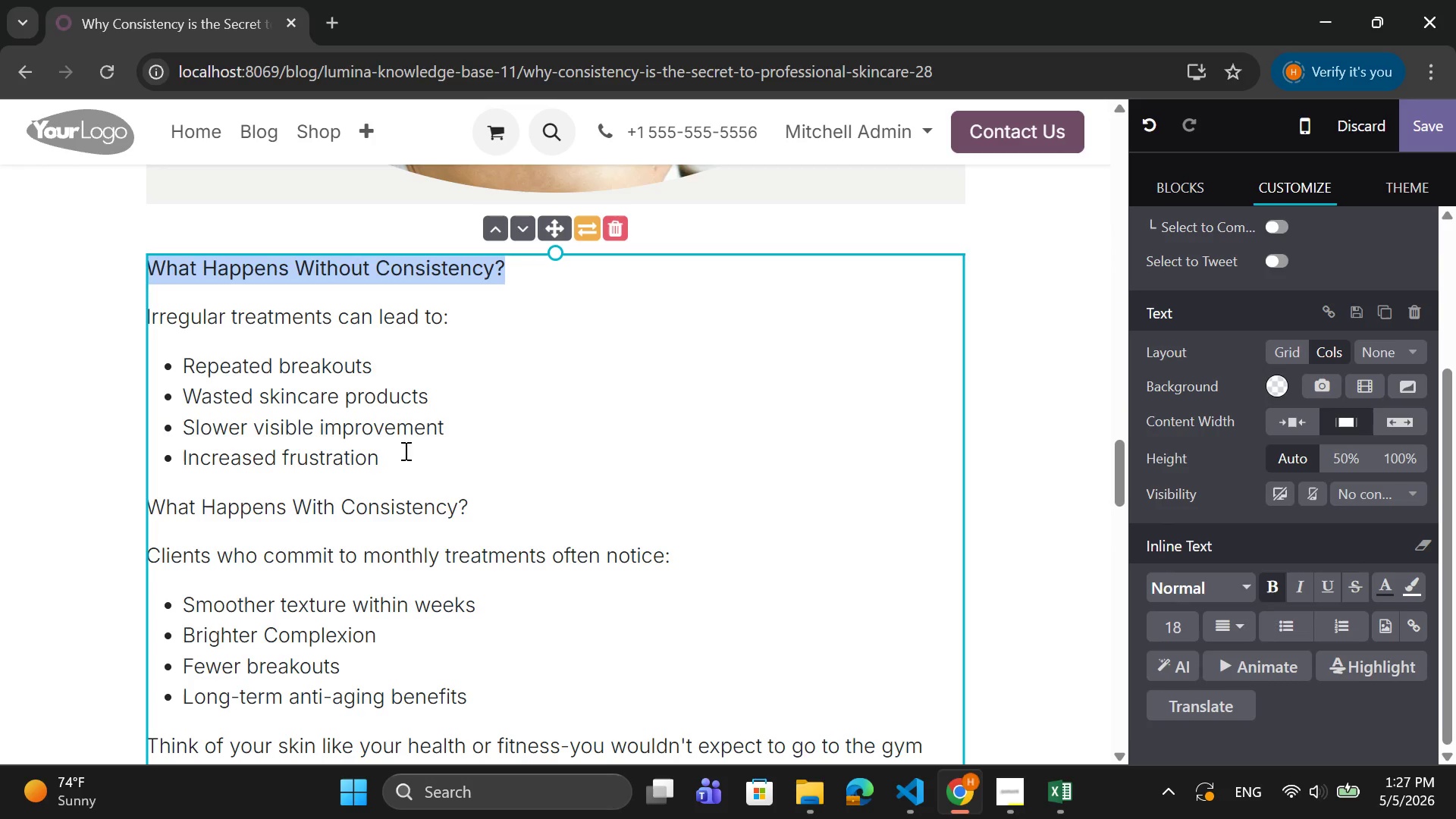 
left_click_drag(start_coordinate=[413, 457], to_coordinate=[149, 317])
 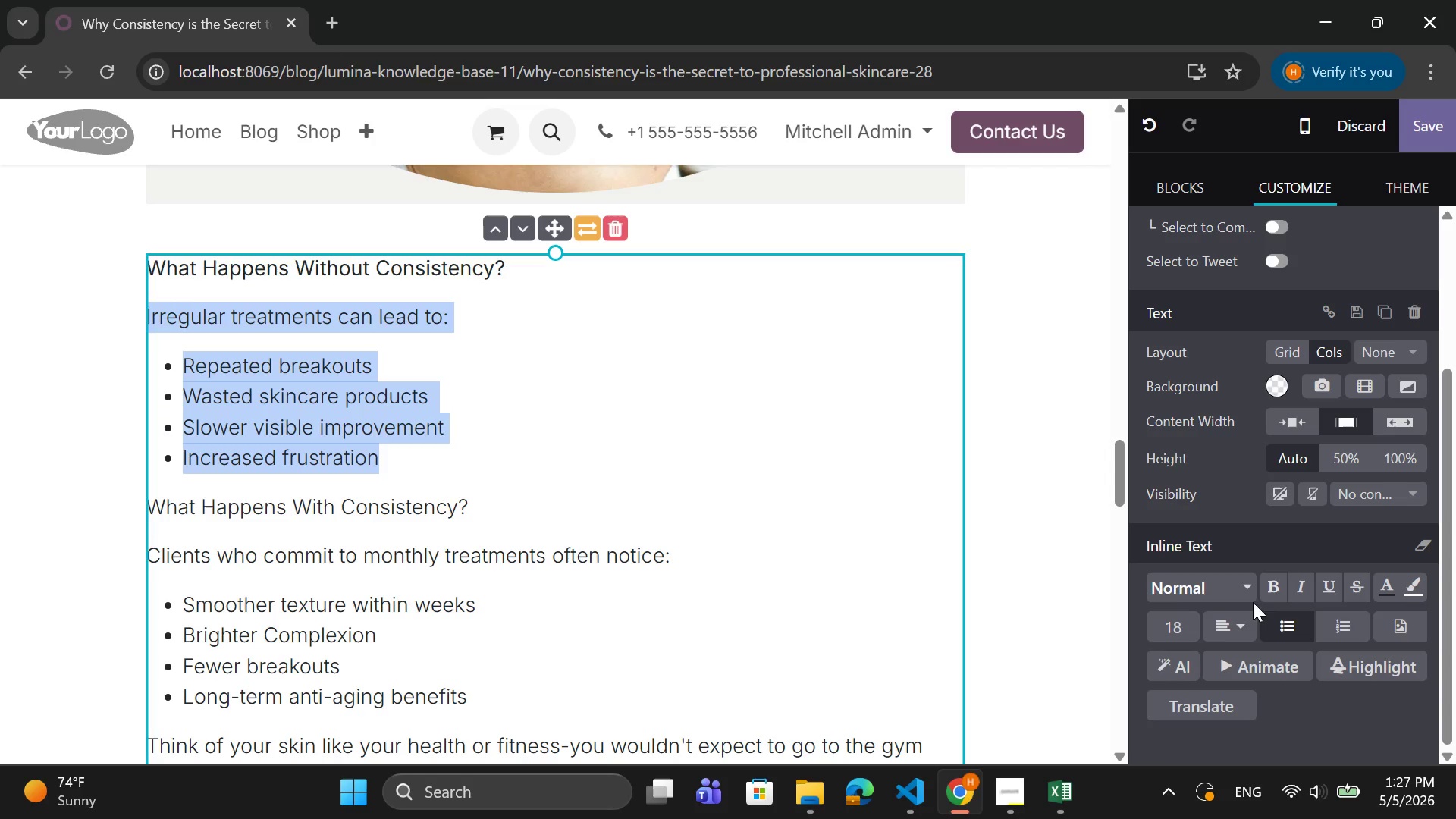 
left_click([1169, 630])
 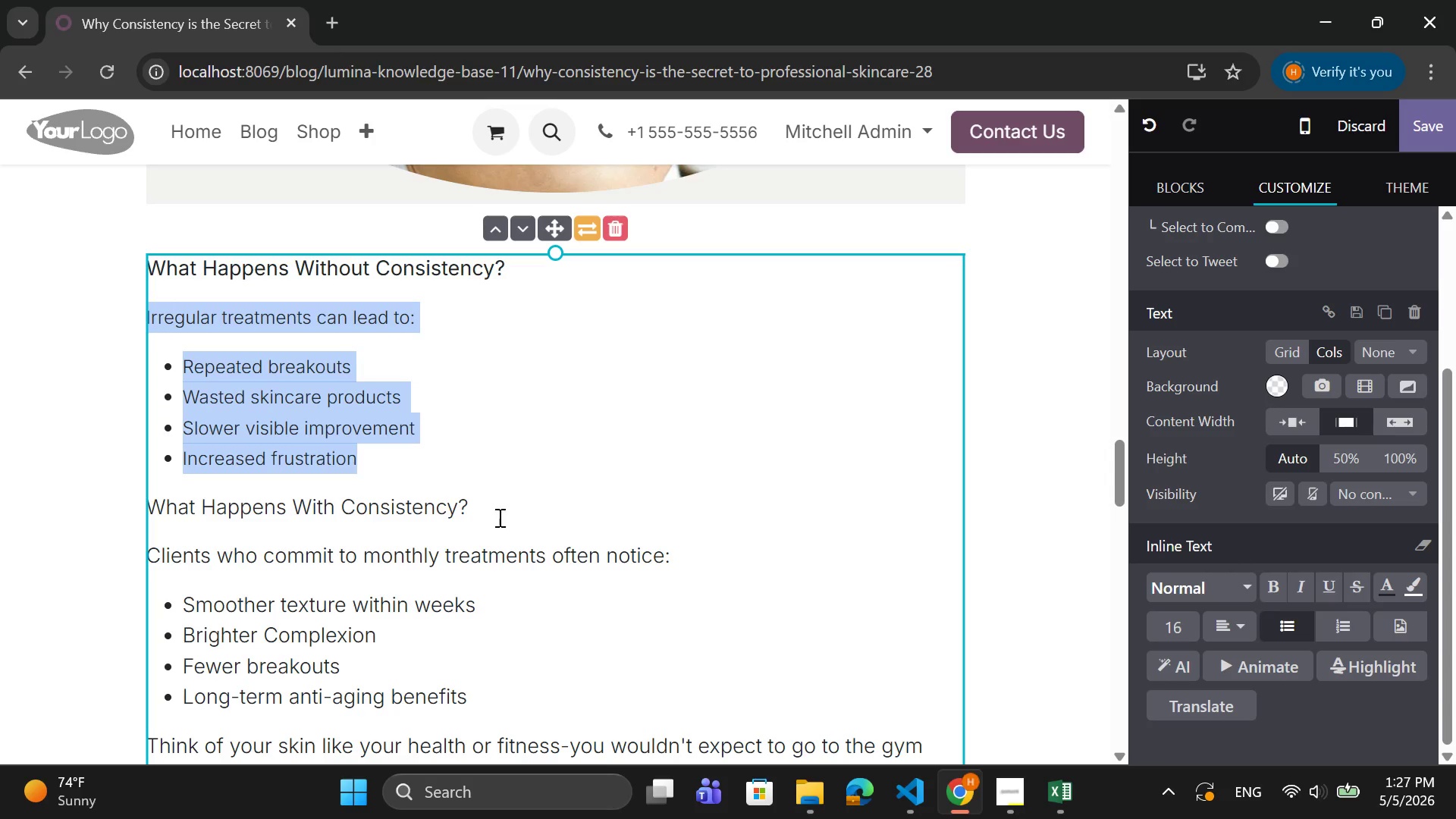 
left_click_drag(start_coordinate=[471, 500], to_coordinate=[153, 494])
 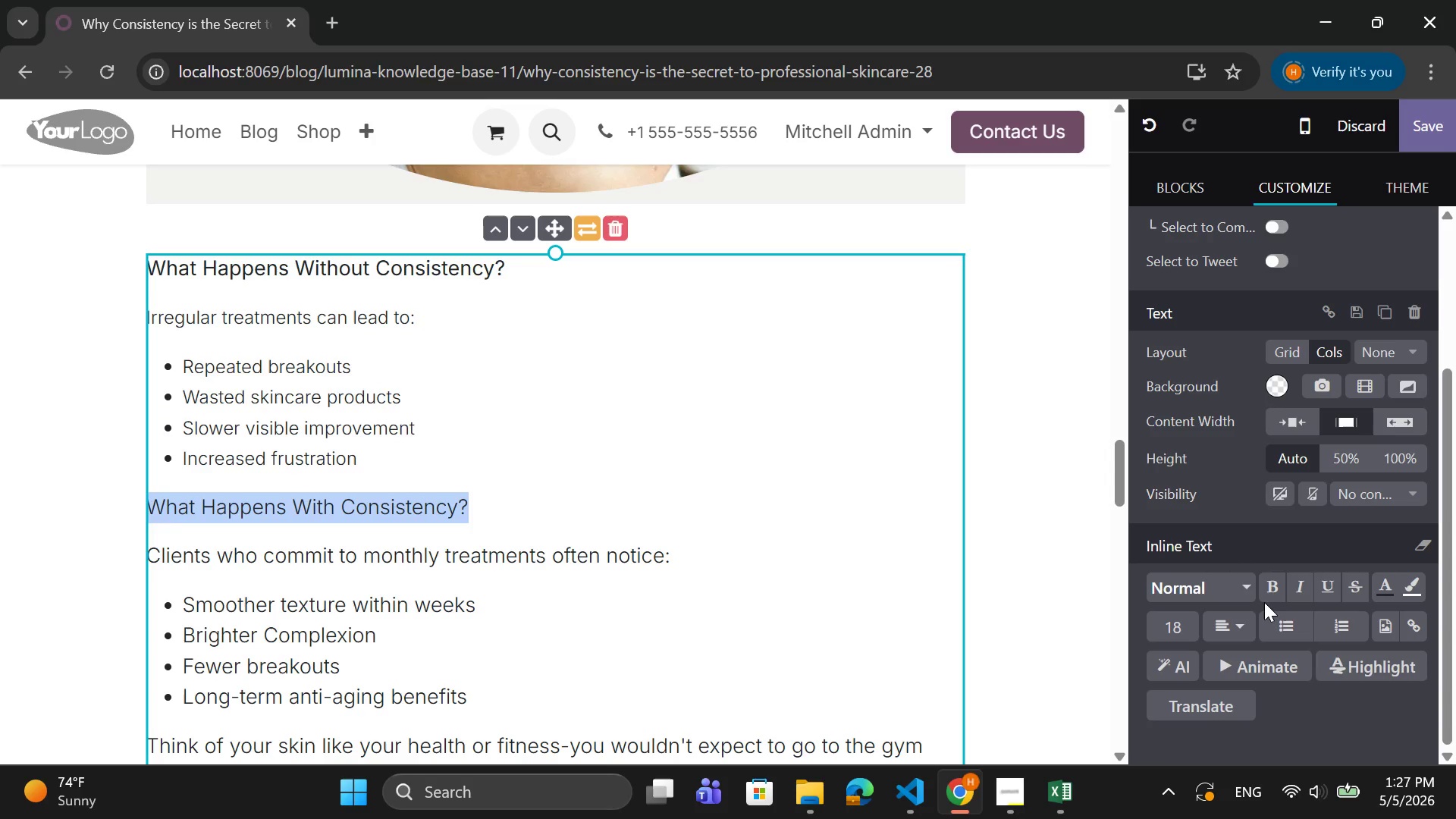 
left_click([1273, 593])
 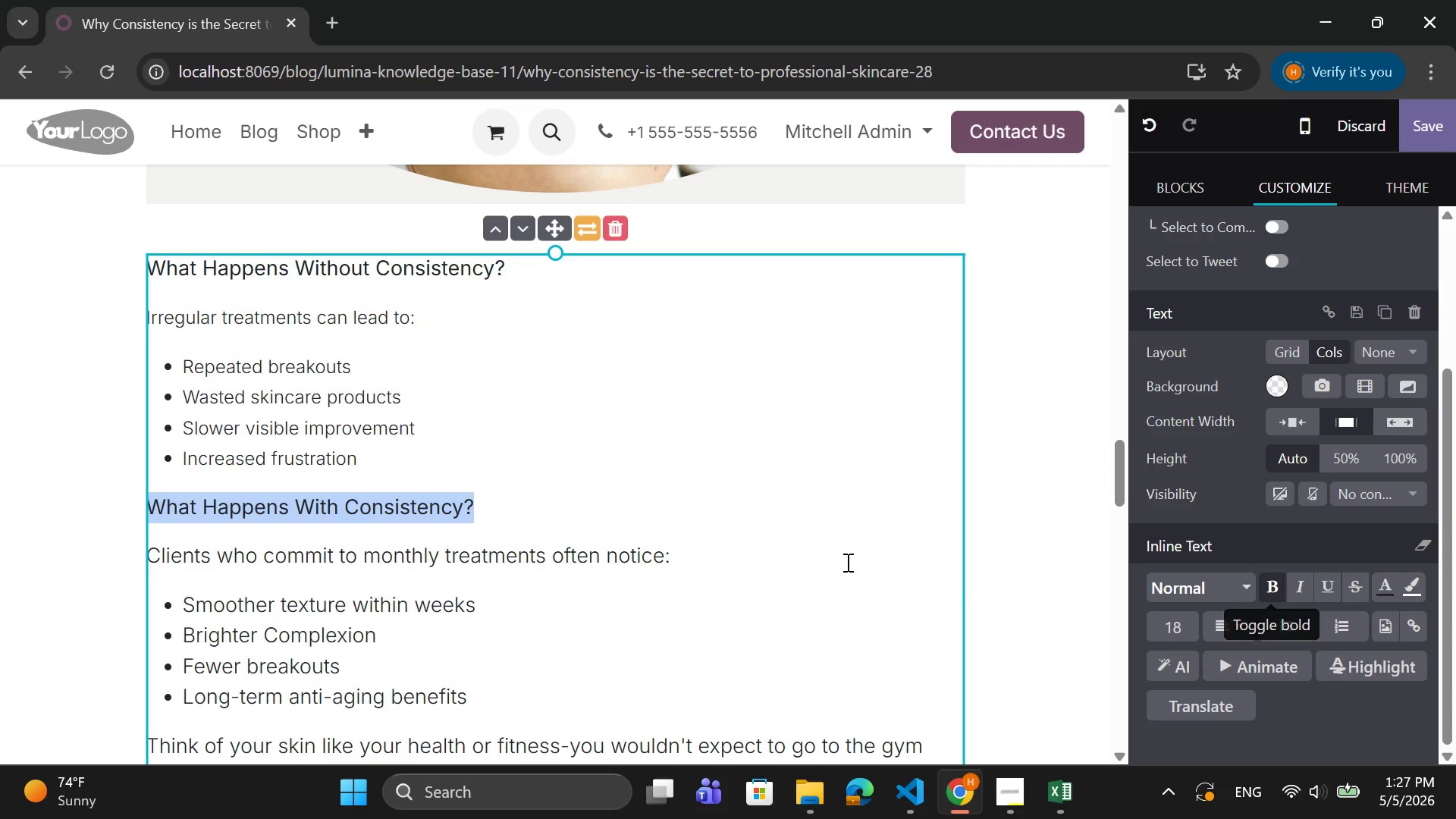 
scroll: coordinate [459, 684], scroll_direction: down, amount: 2.0
 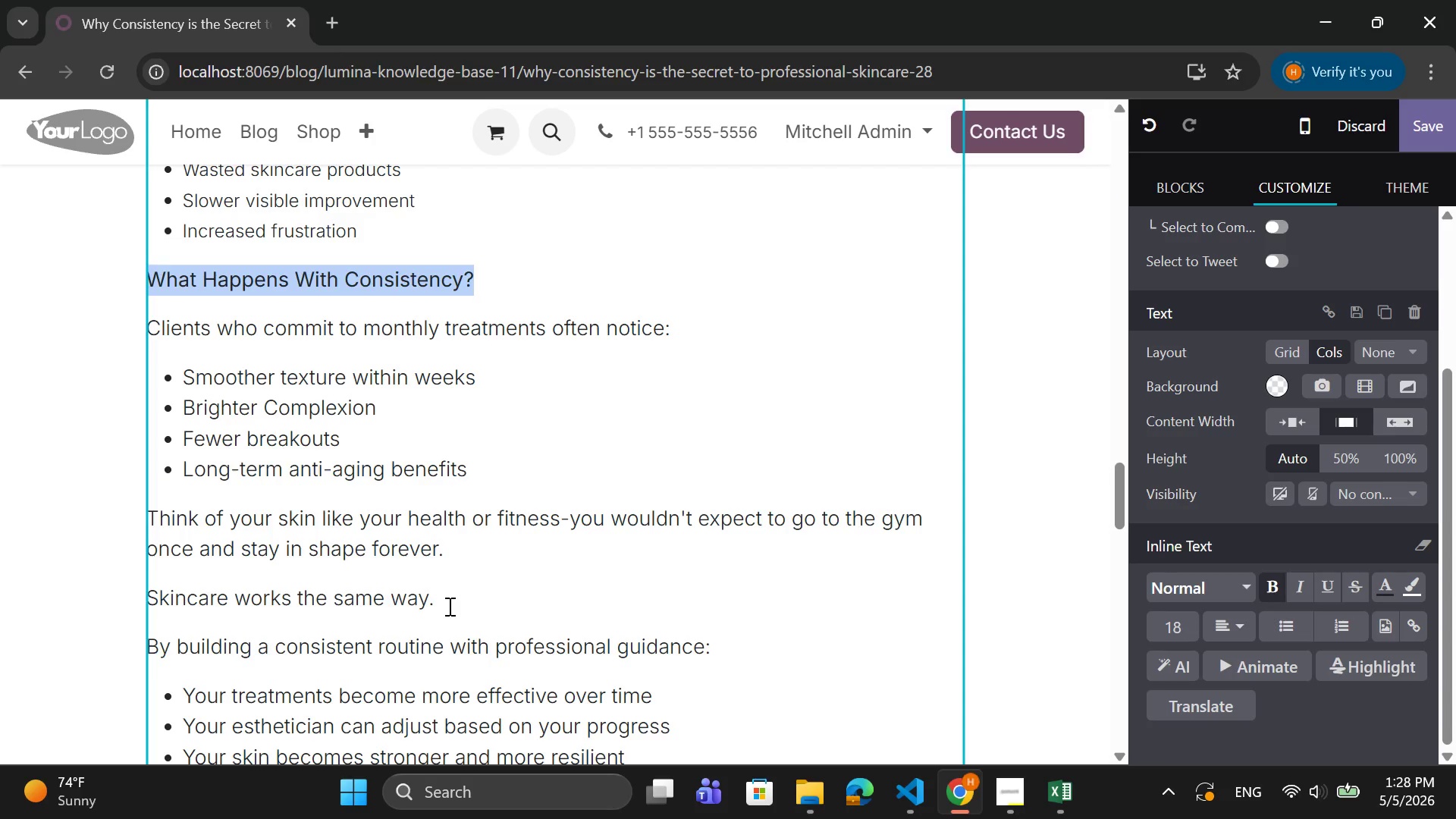 
wait(17.95)
 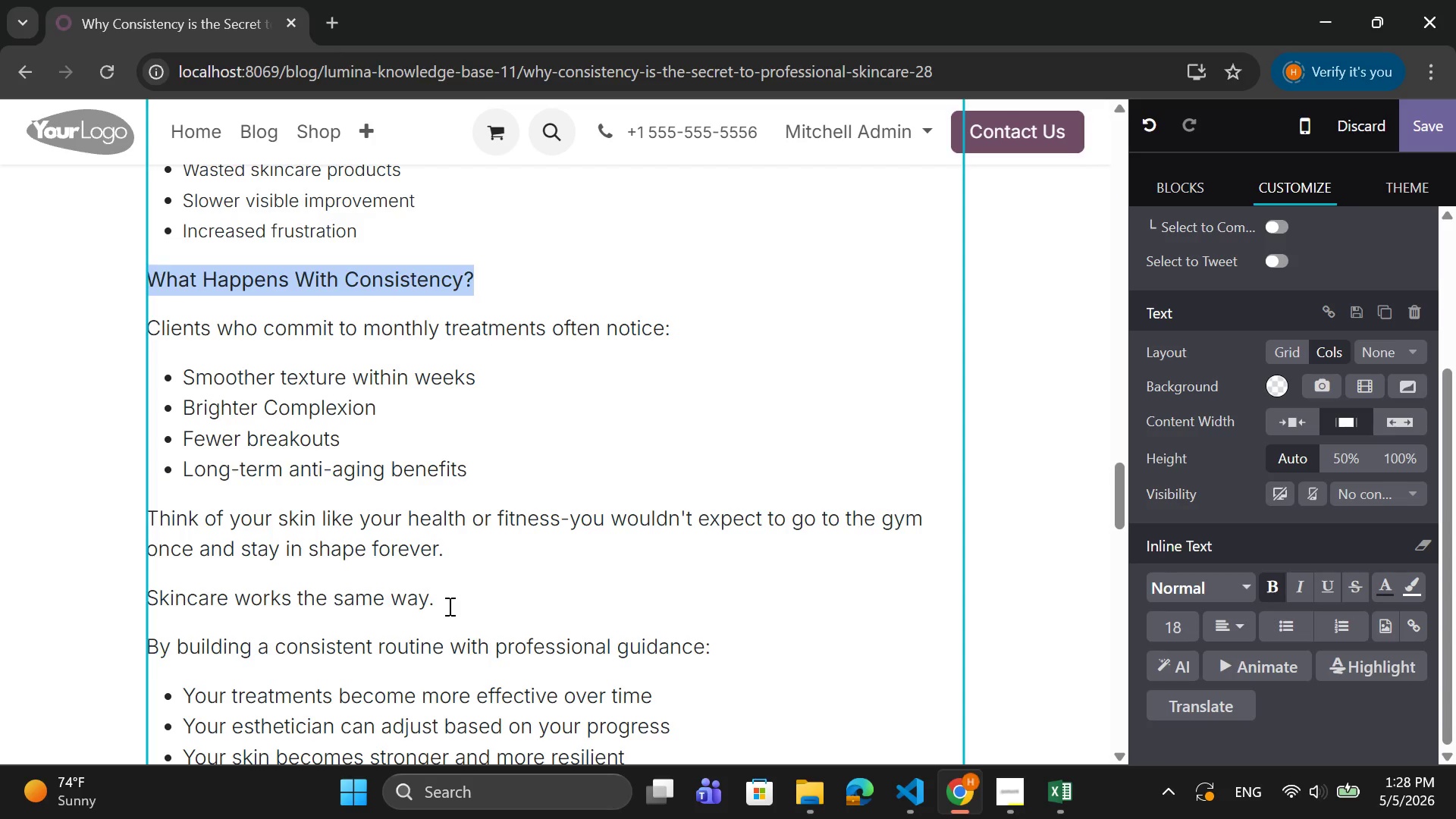 
left_click_drag(start_coordinate=[466, 596], to_coordinate=[152, 325])
 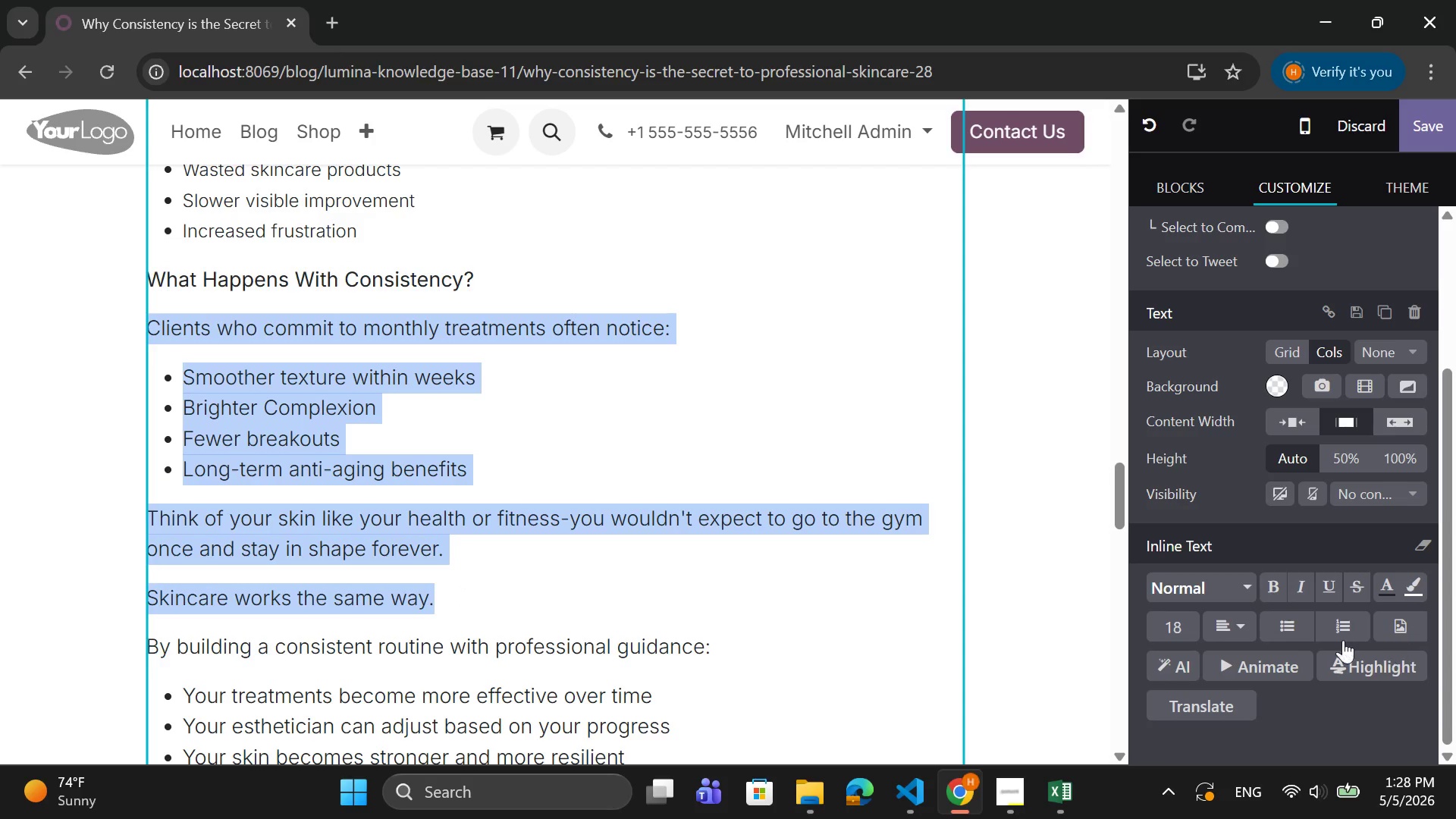 
scroll: coordinate [1305, 639], scroll_direction: down, amount: 1.0
 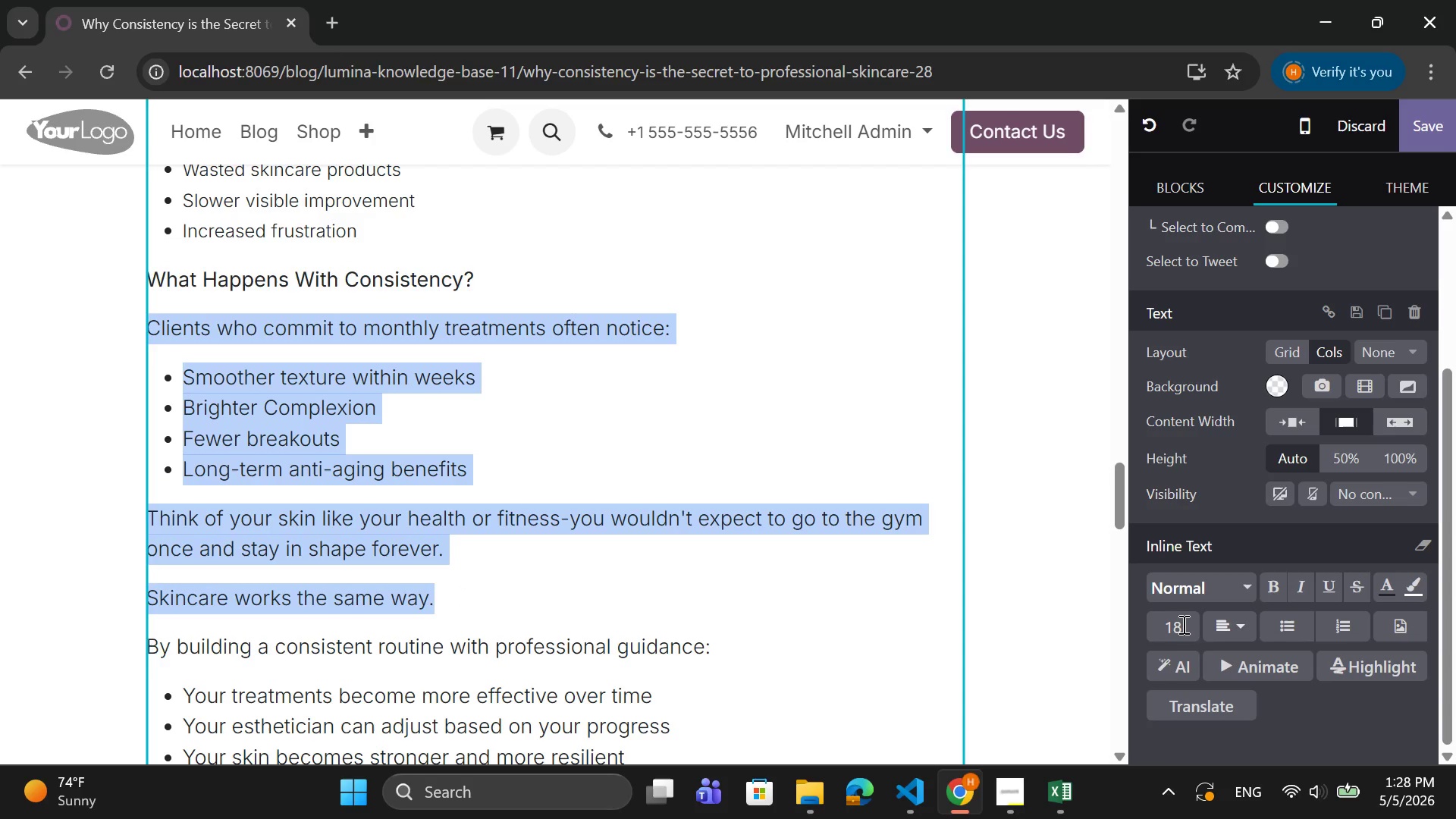 
left_click([1179, 624])
 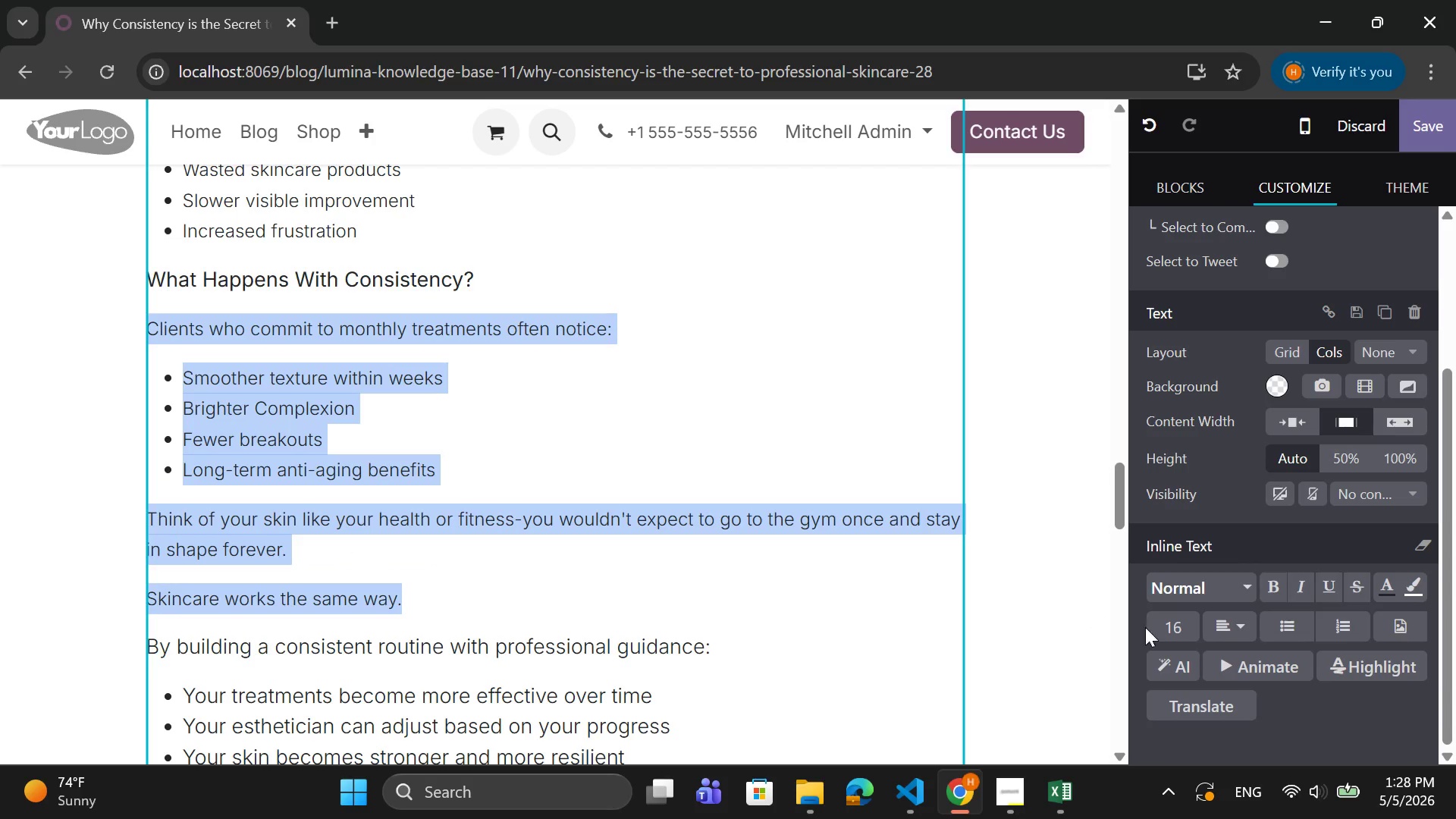 
left_click([1240, 630])
 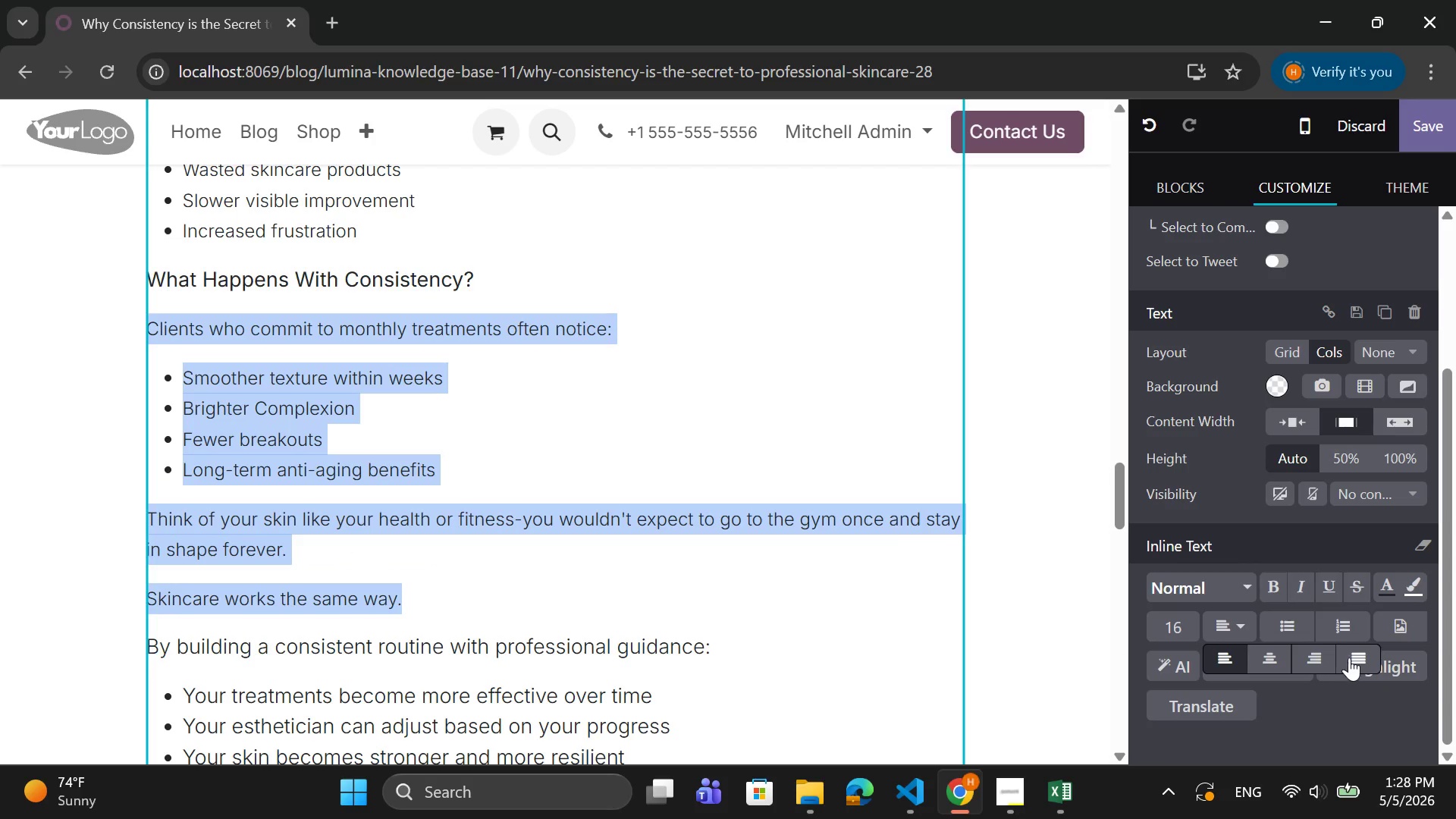 
left_click([1356, 656])
 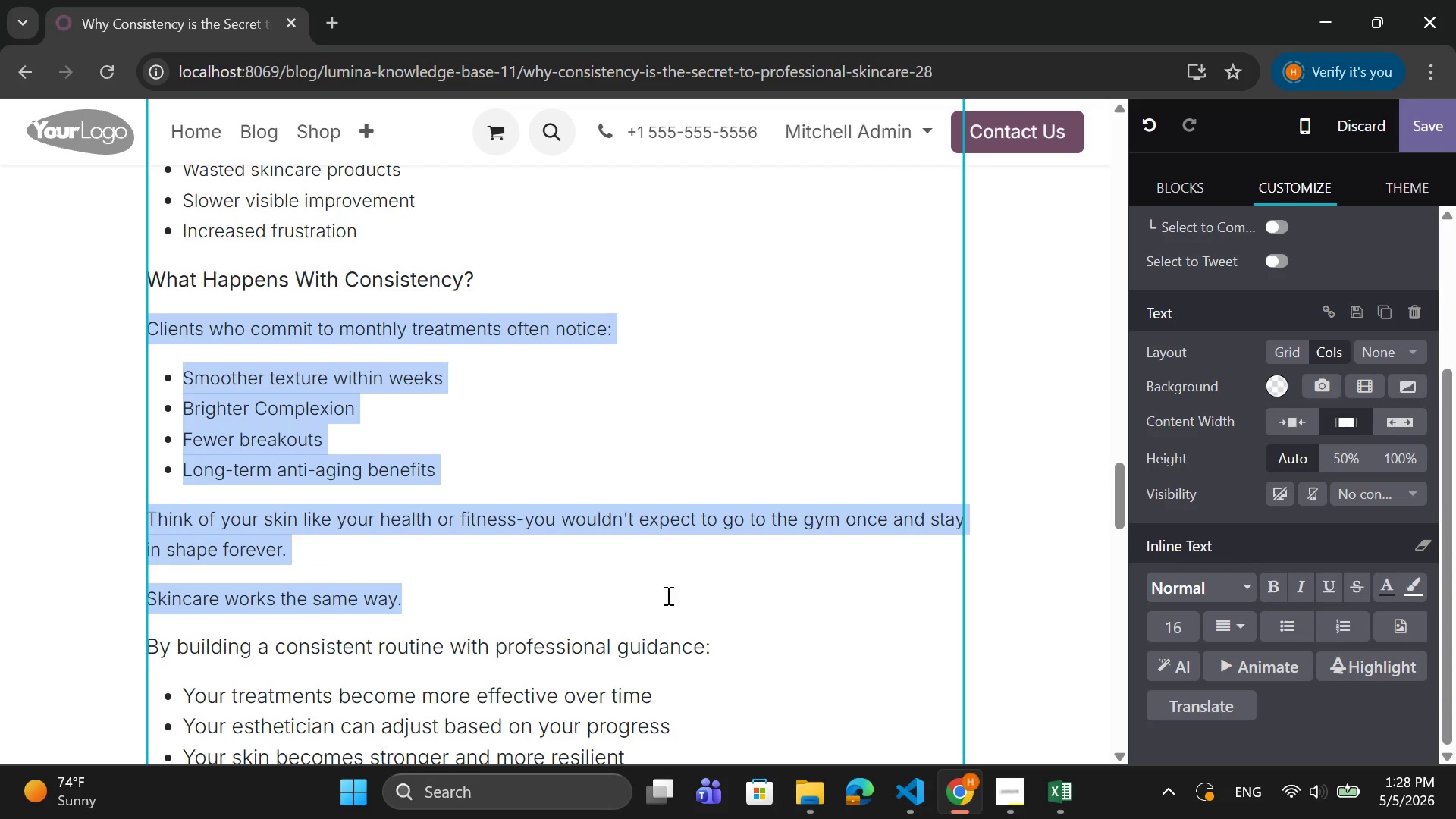 
scroll: coordinate [590, 566], scroll_direction: down, amount: 1.0
 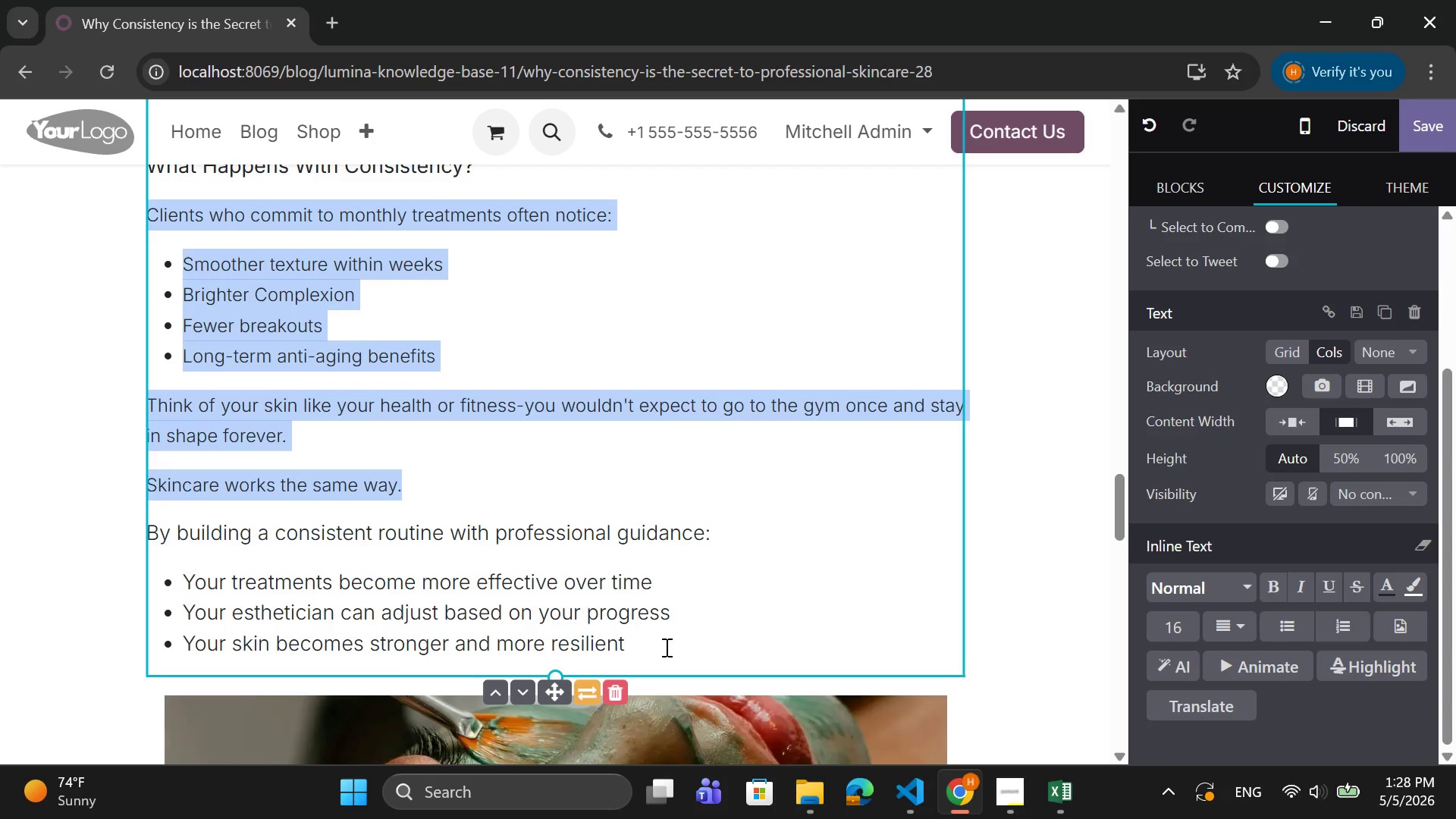 
left_click_drag(start_coordinate=[646, 644], to_coordinate=[149, 535])
 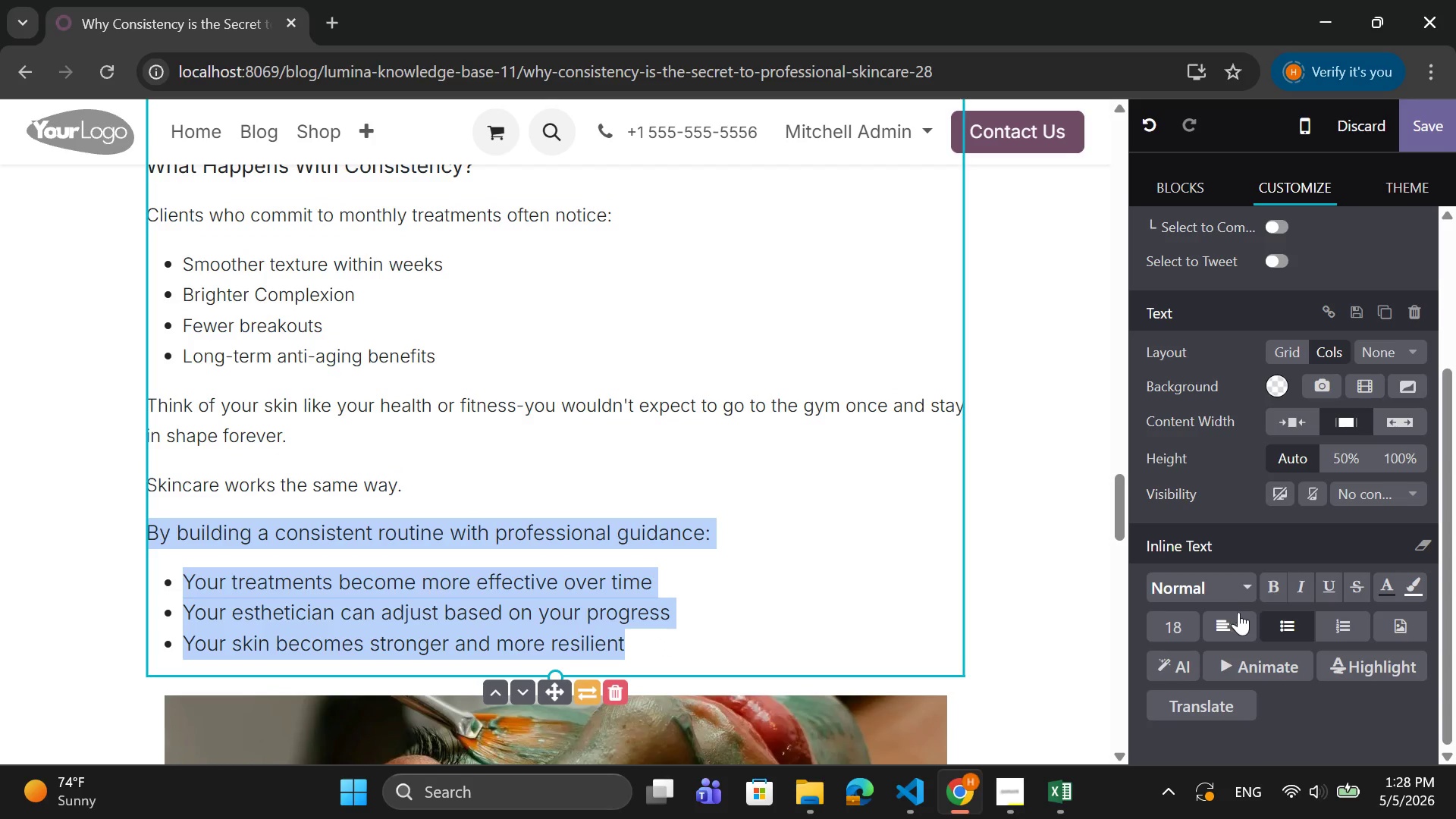 
left_click([1238, 625])
 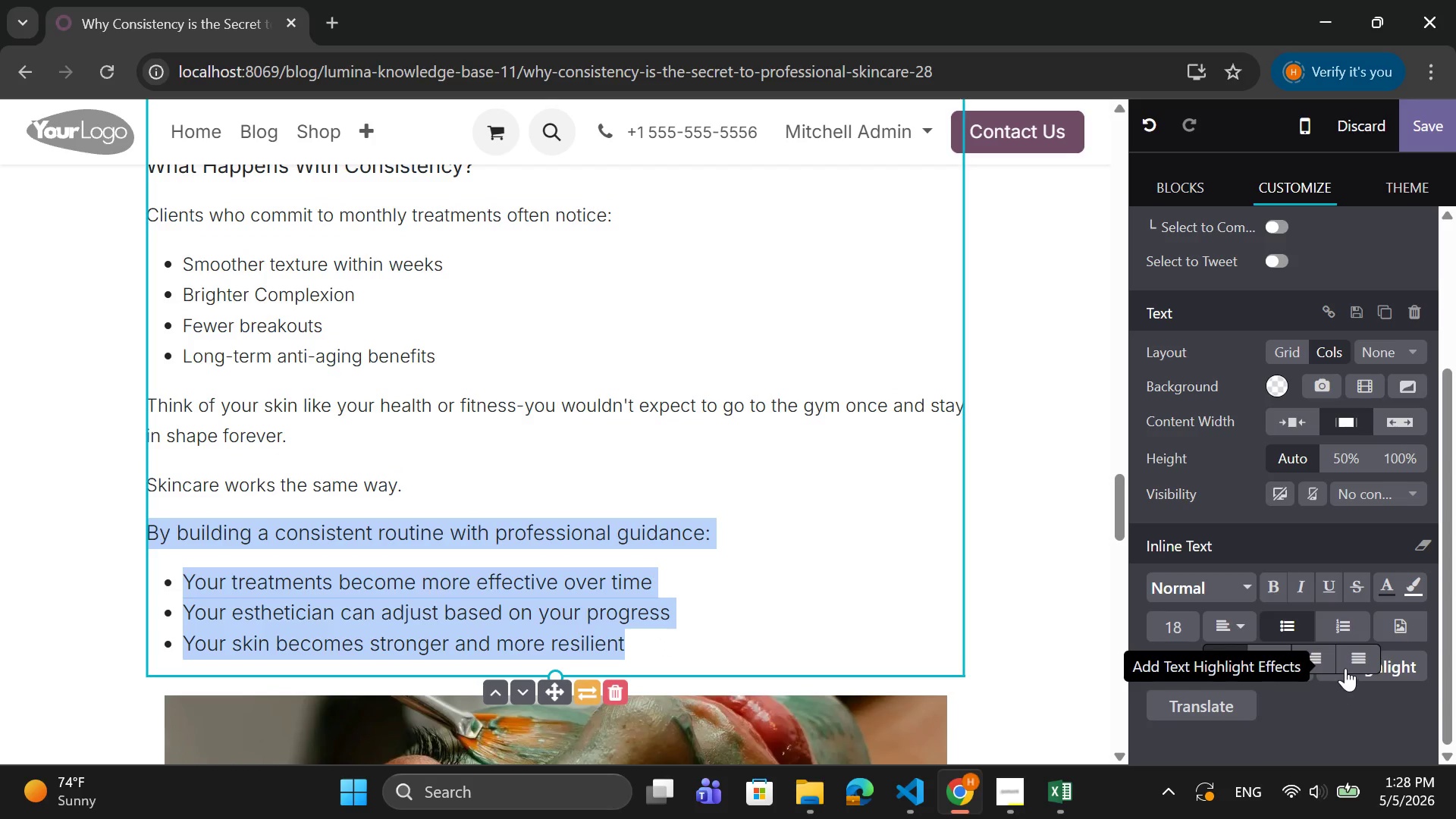 
left_click([1364, 657])
 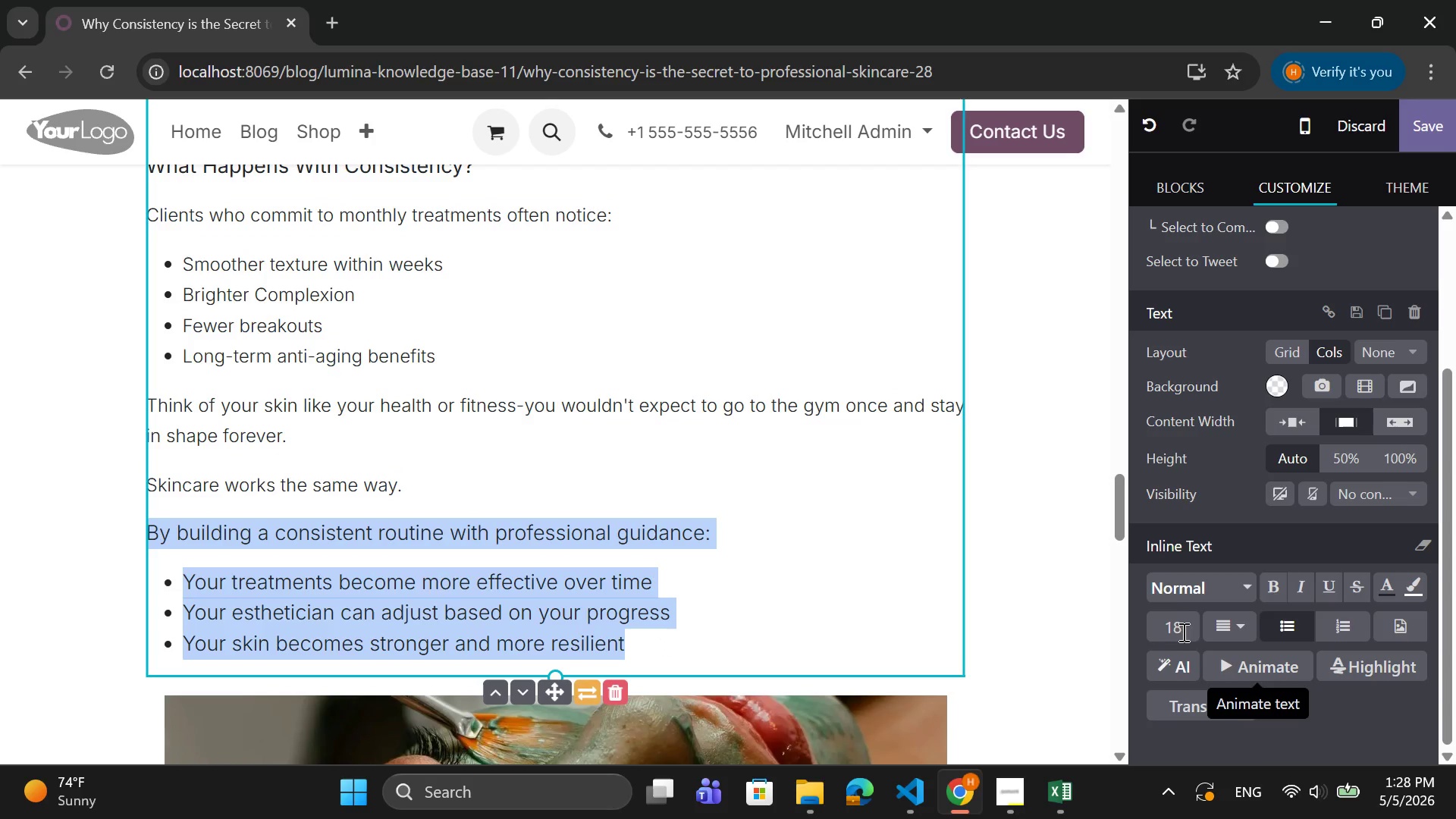 
left_click([1171, 619])
 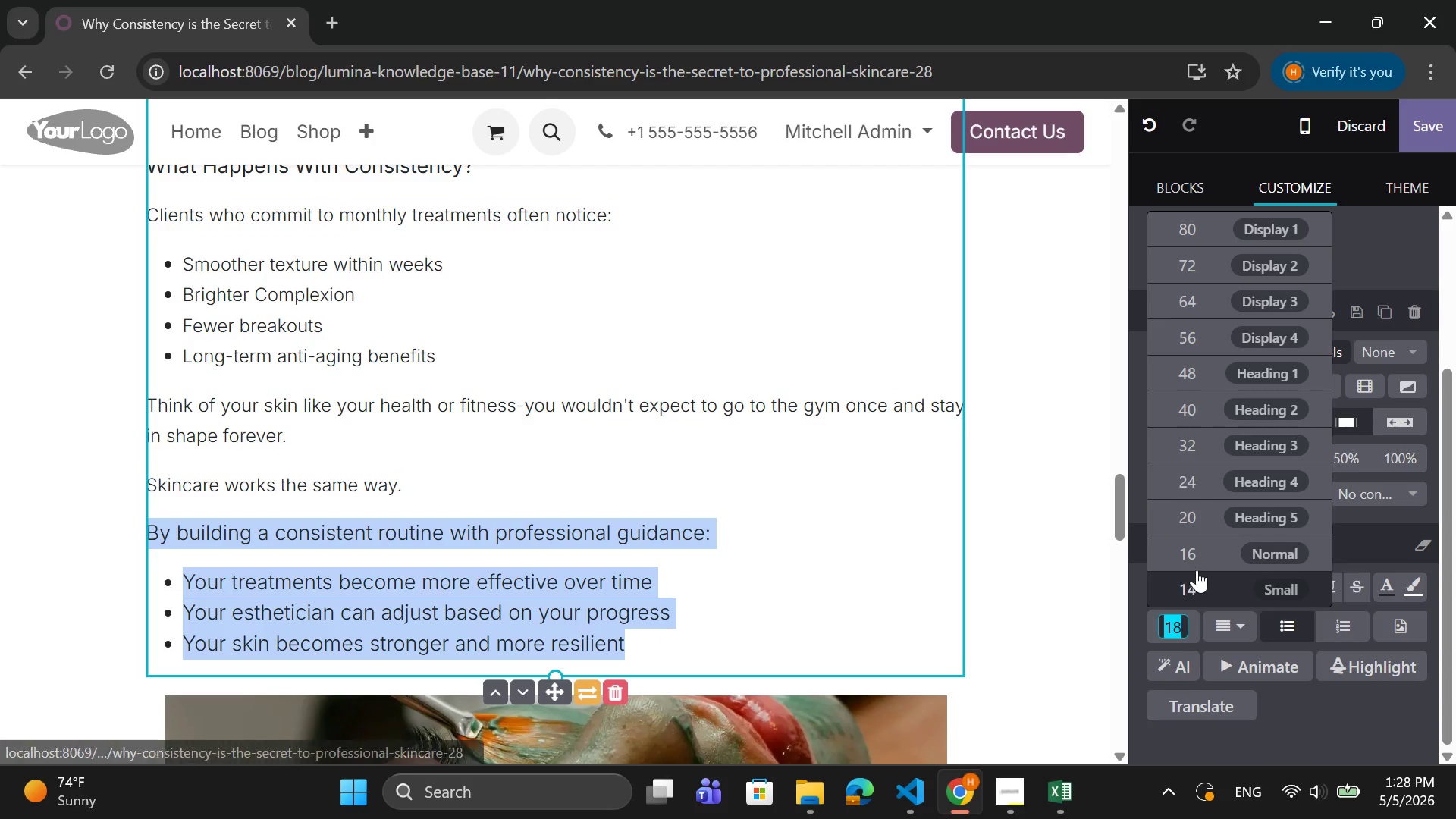 
left_click([1199, 559])
 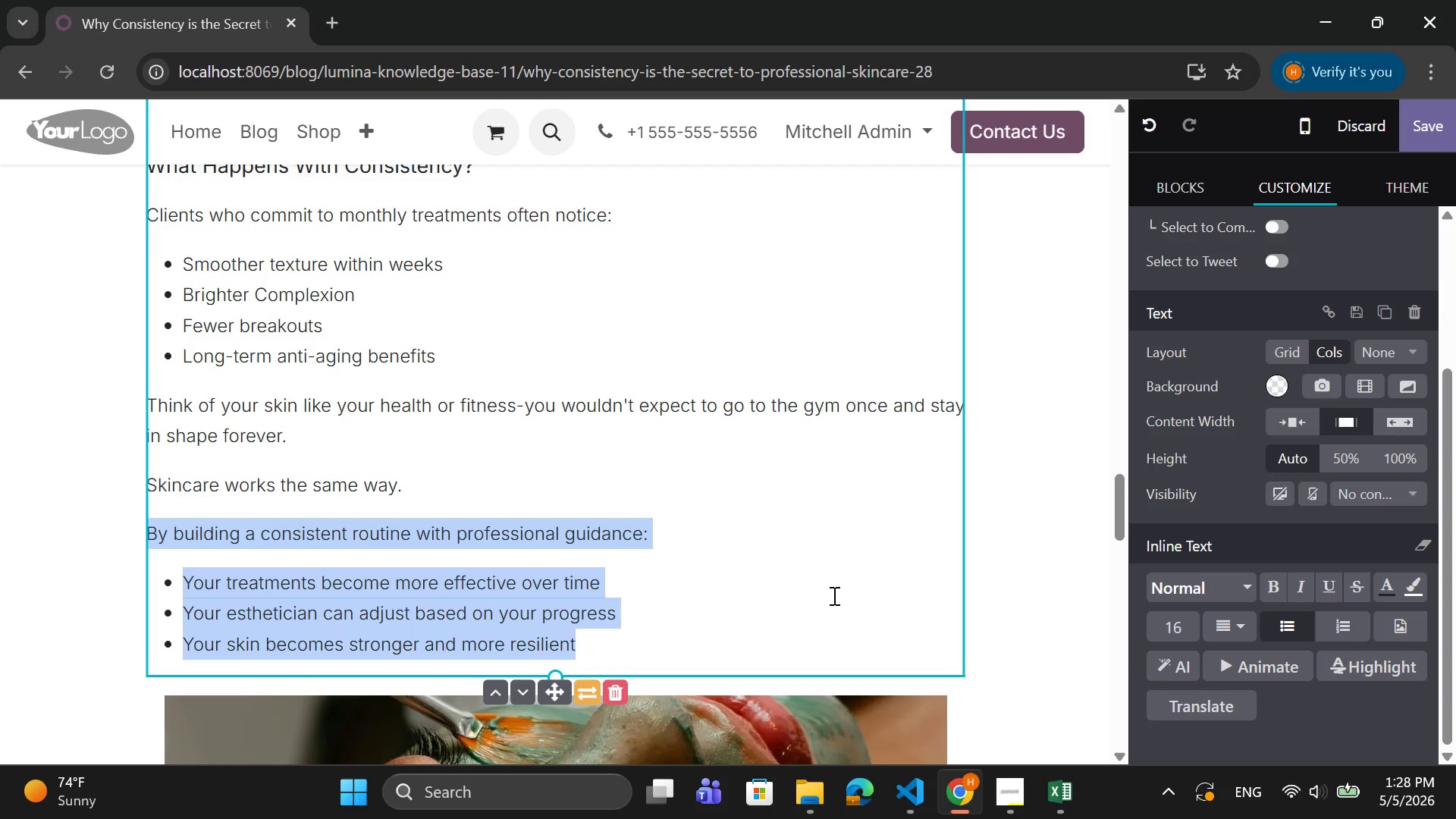 
scroll: coordinate [847, 603], scroll_direction: down, amount: 6.0
 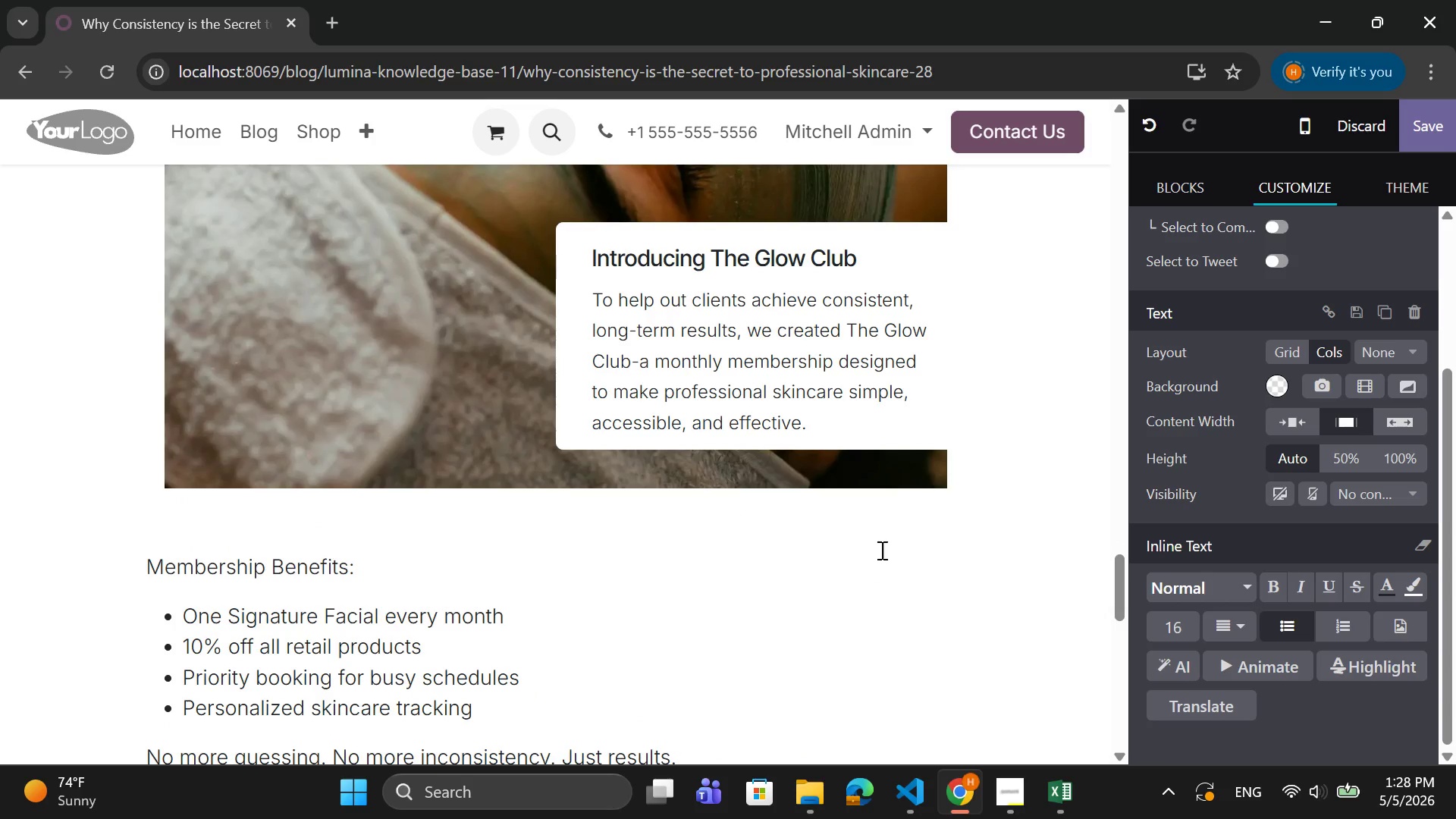 
left_click([839, 435])
 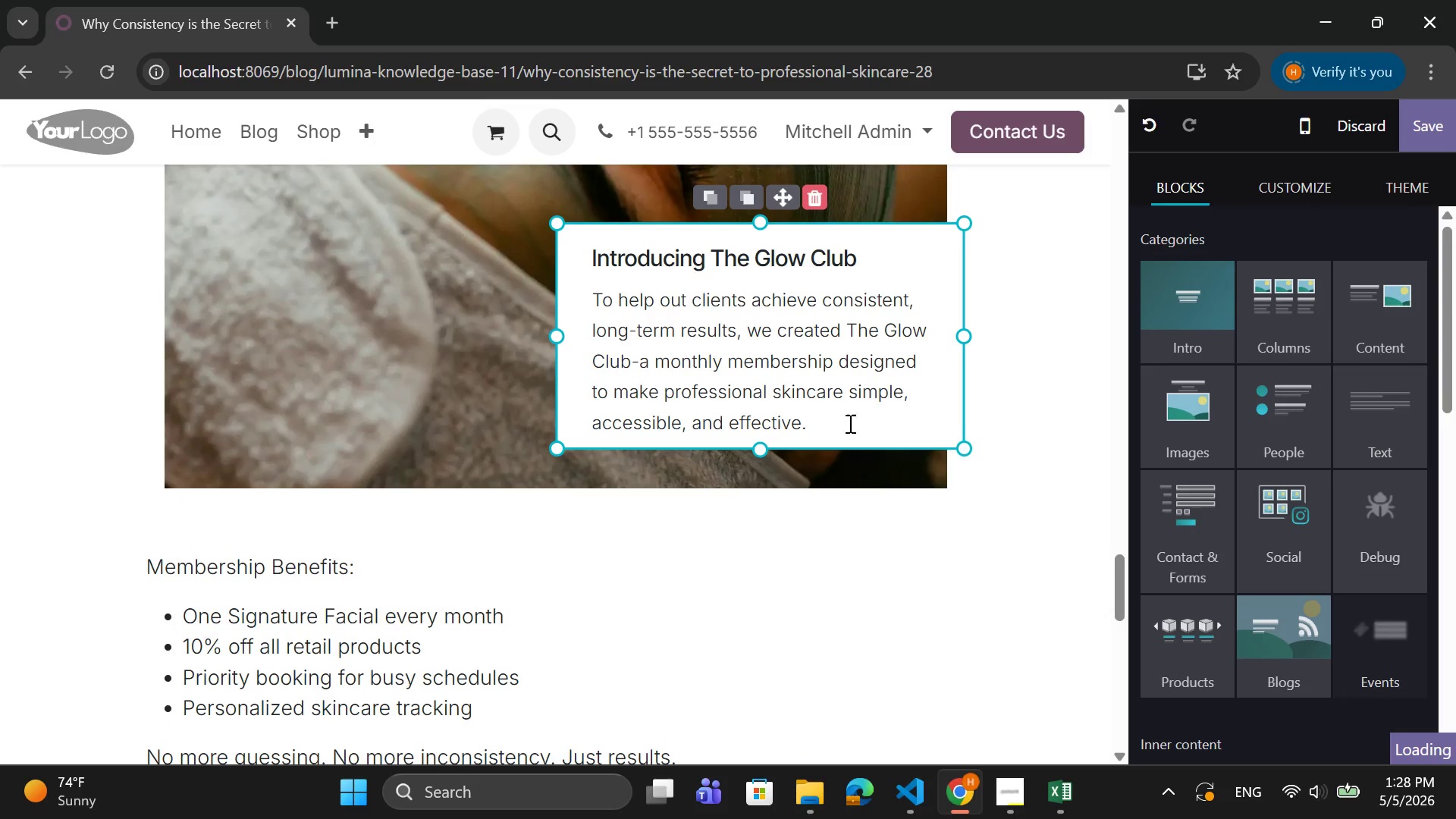 
left_click_drag(start_coordinate=[824, 421], to_coordinate=[595, 303])
 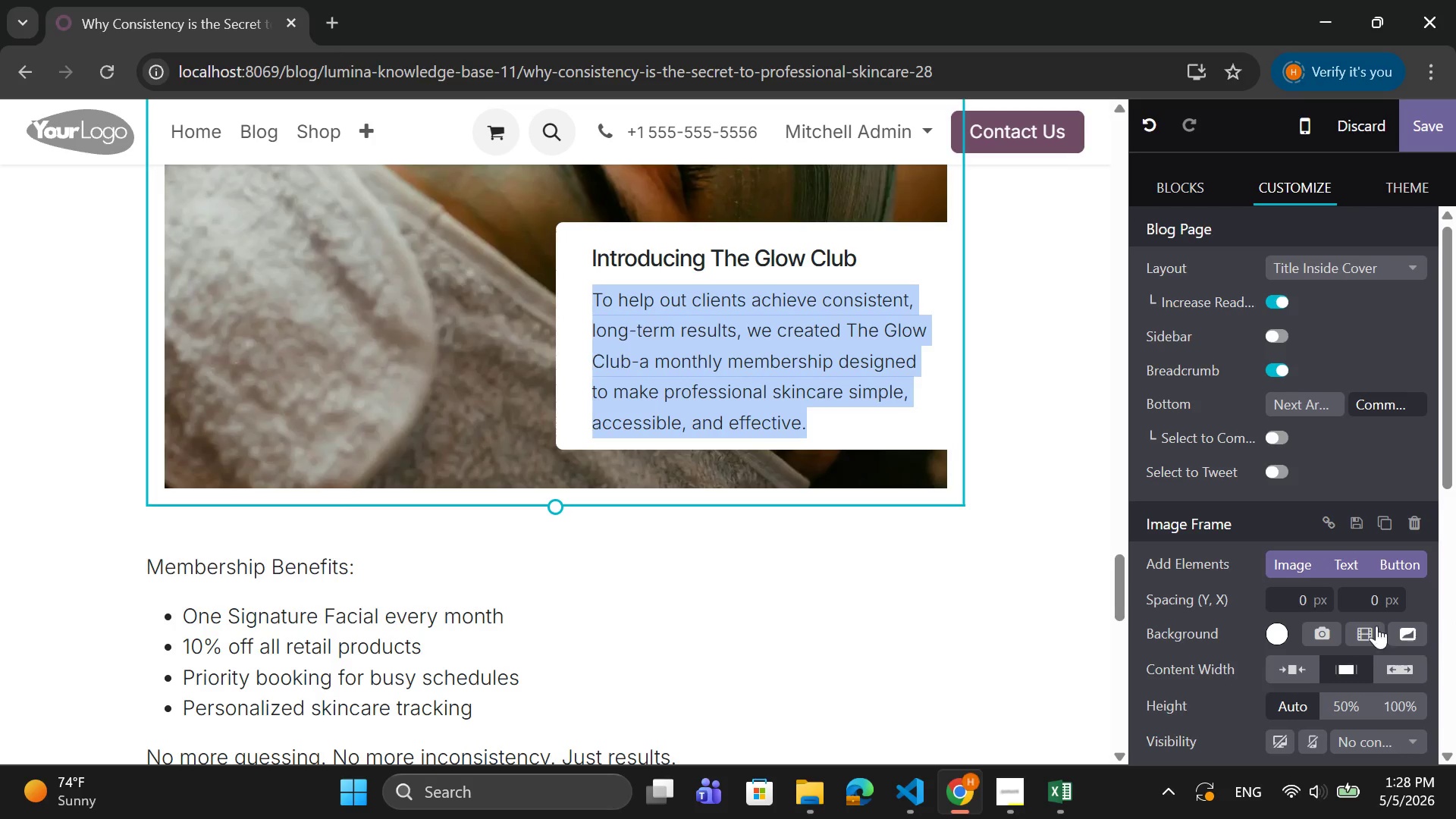 
scroll: coordinate [1356, 617], scroll_direction: down, amount: 5.0
 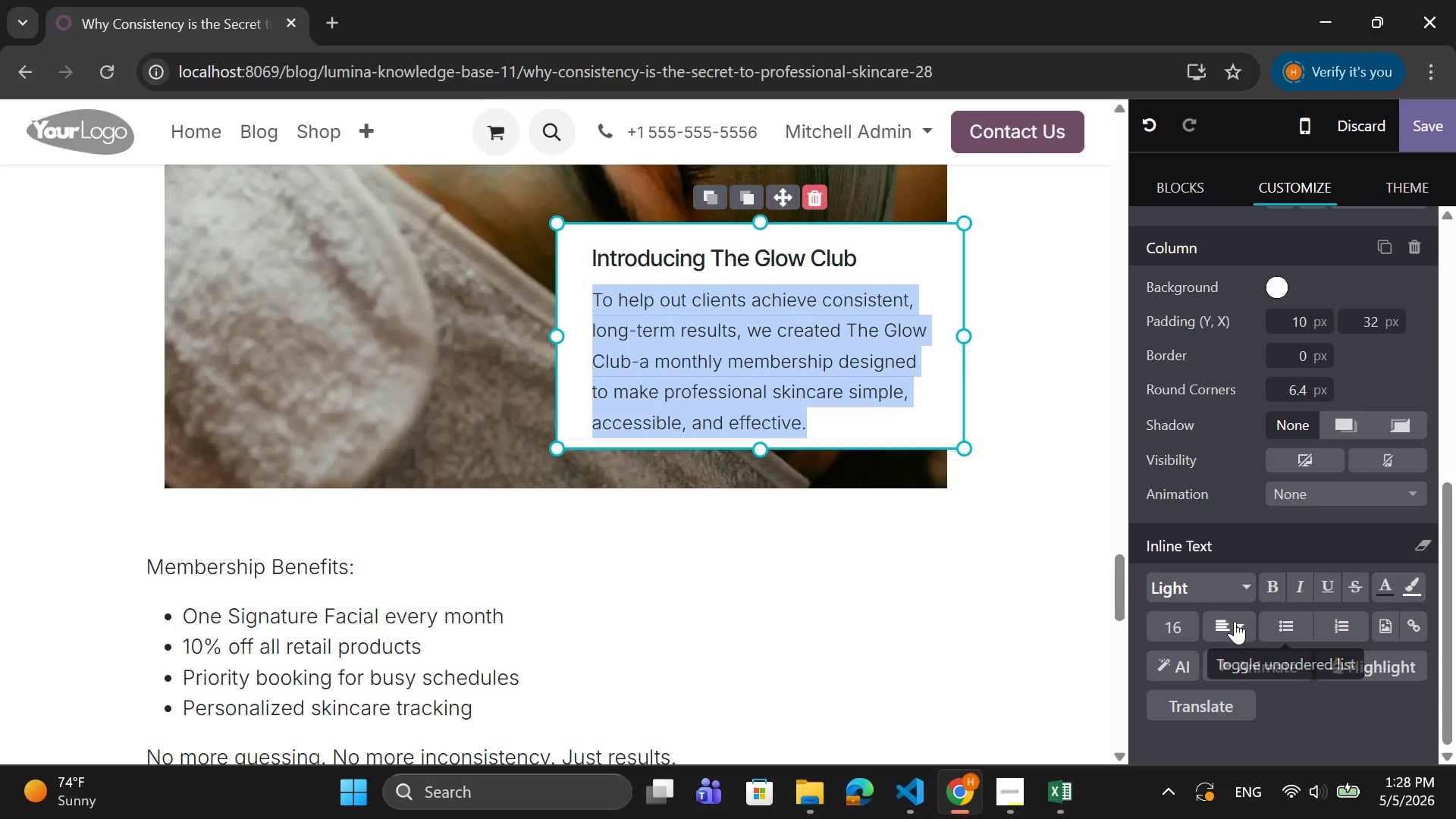 
left_click([1235, 621])
 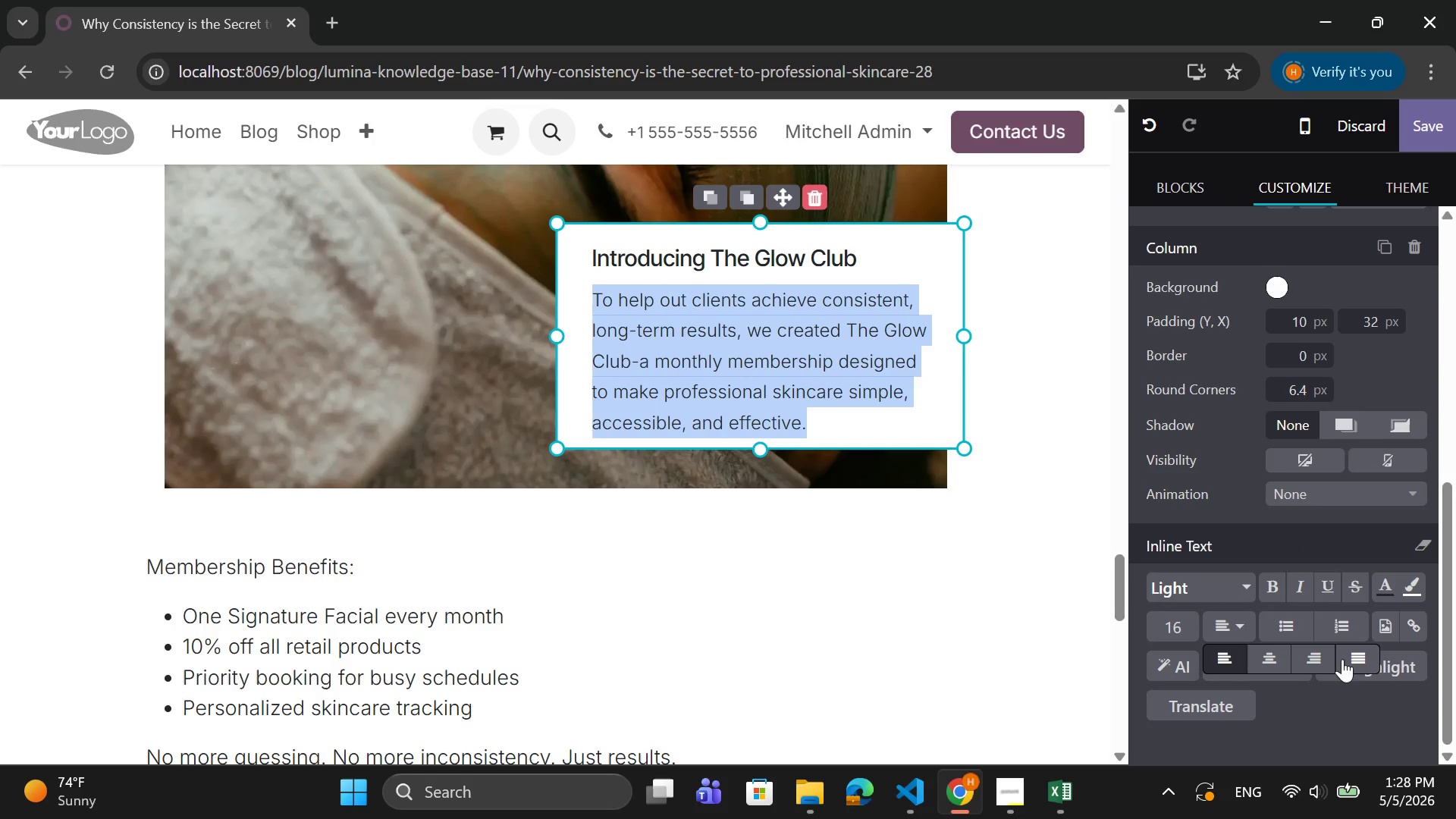 
left_click([1355, 657])
 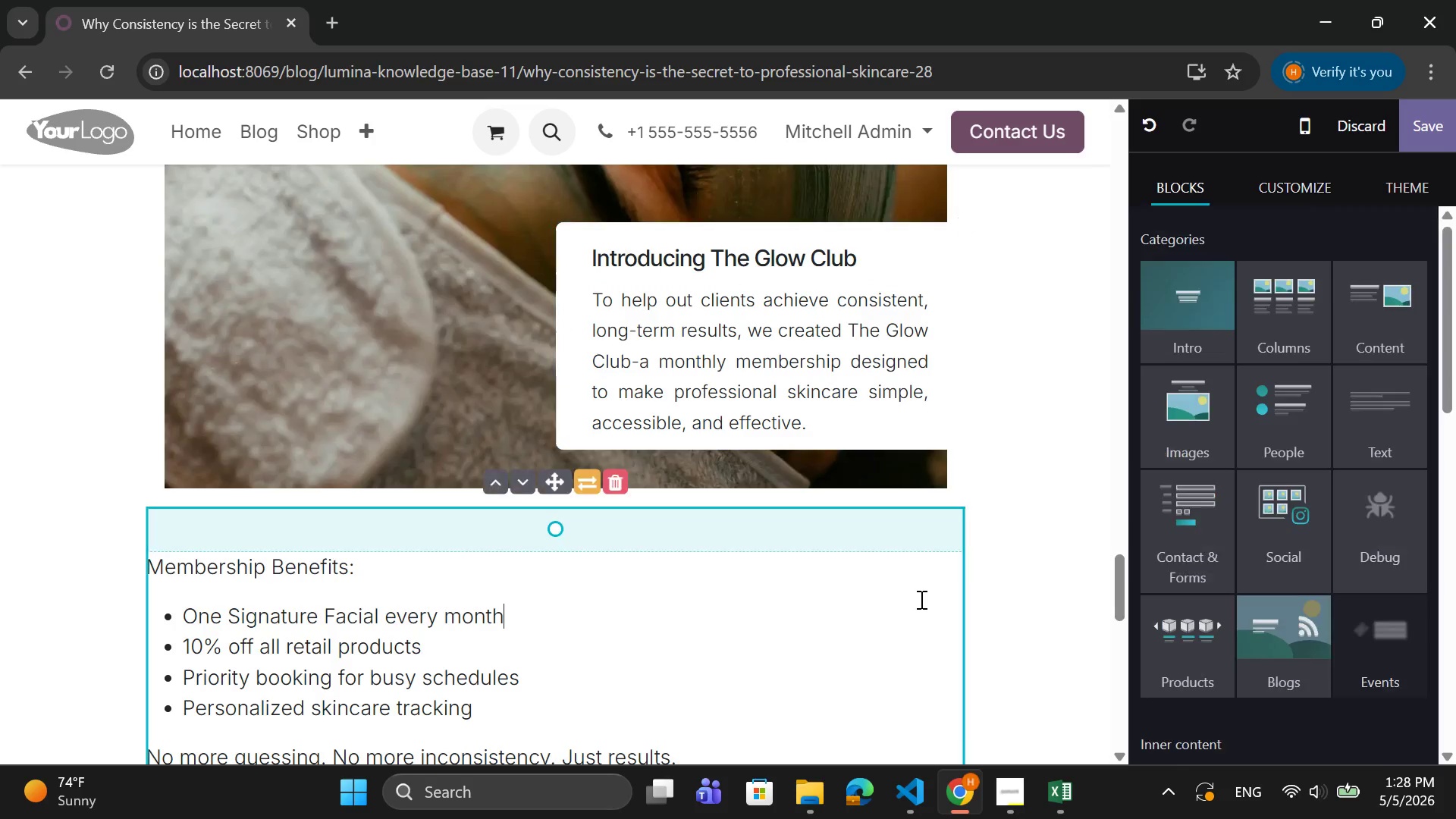 
scroll: coordinate [926, 598], scroll_direction: down, amount: 2.0
 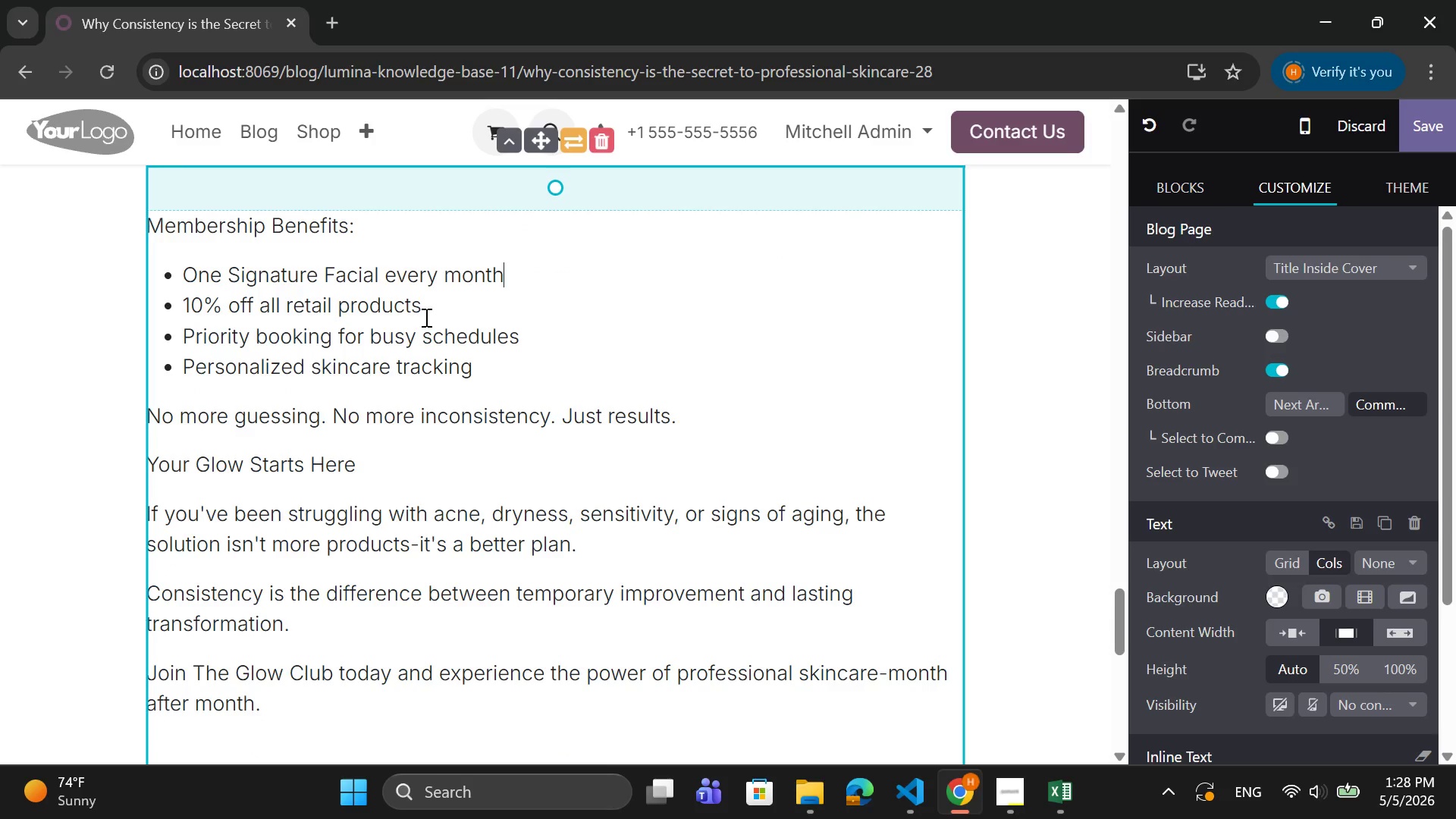 
left_click_drag(start_coordinate=[365, 224], to_coordinate=[154, 225])
 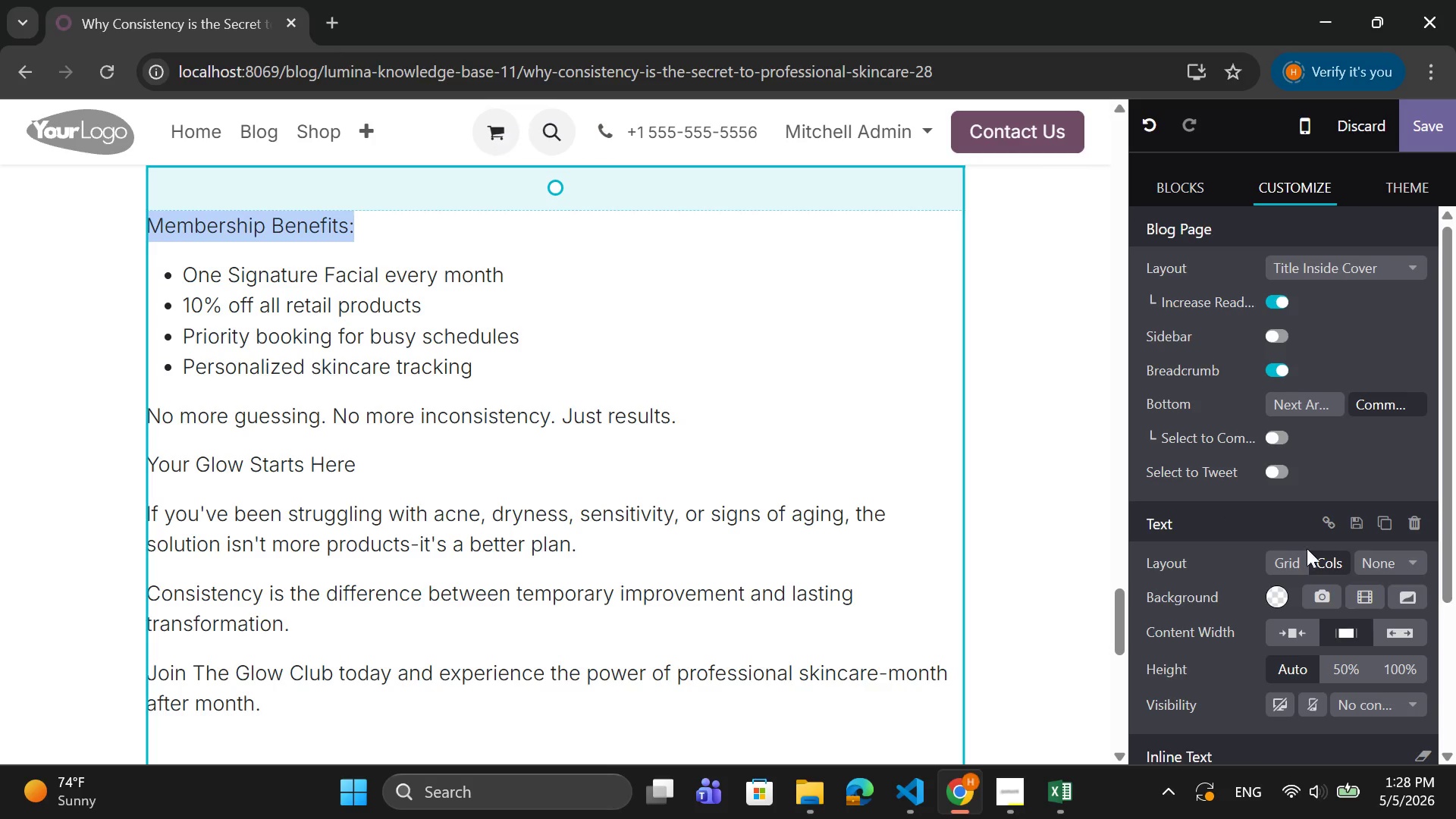 
scroll: coordinate [1320, 555], scroll_direction: down, amount: 6.0
 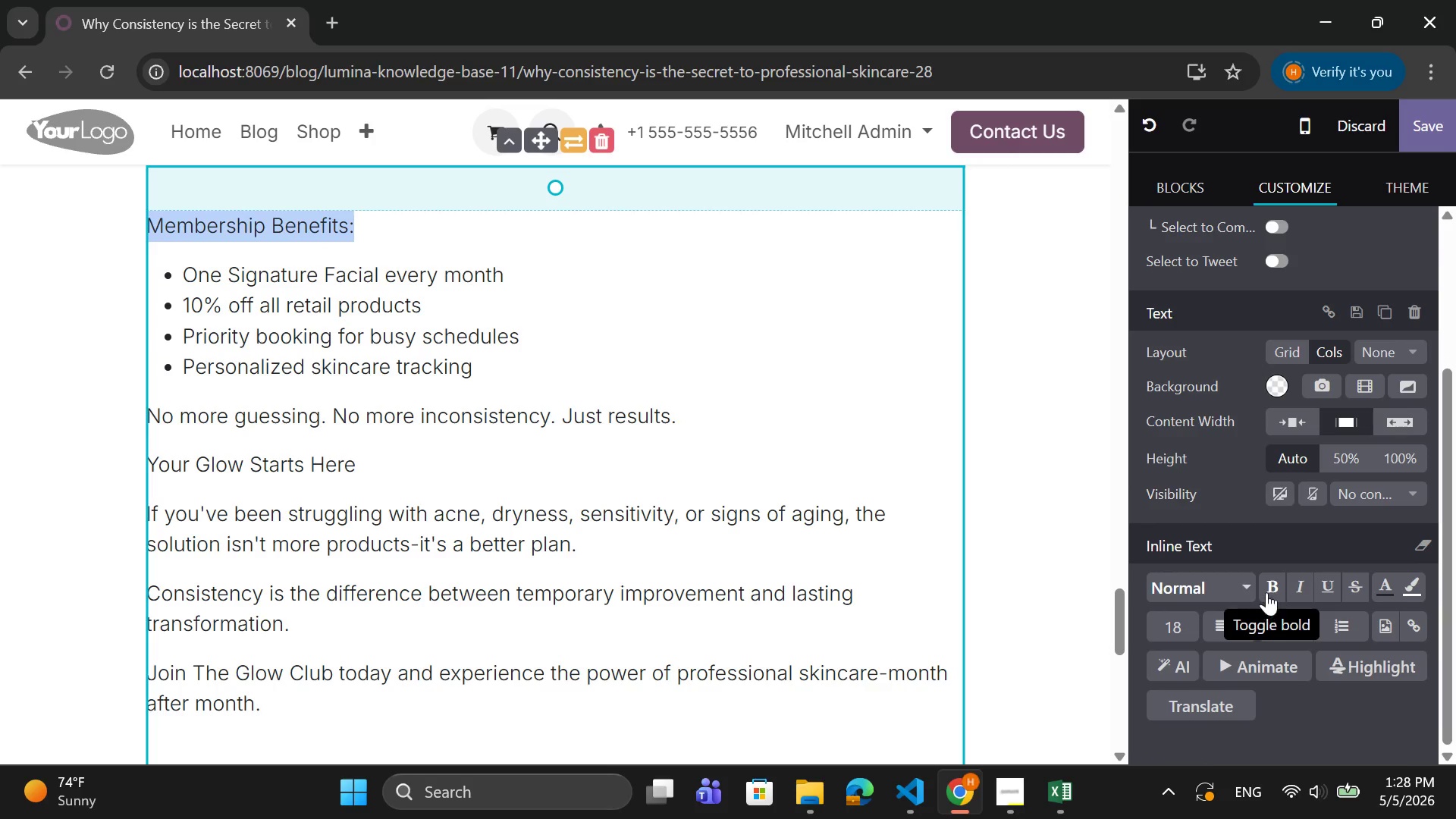 
left_click([1270, 585])
 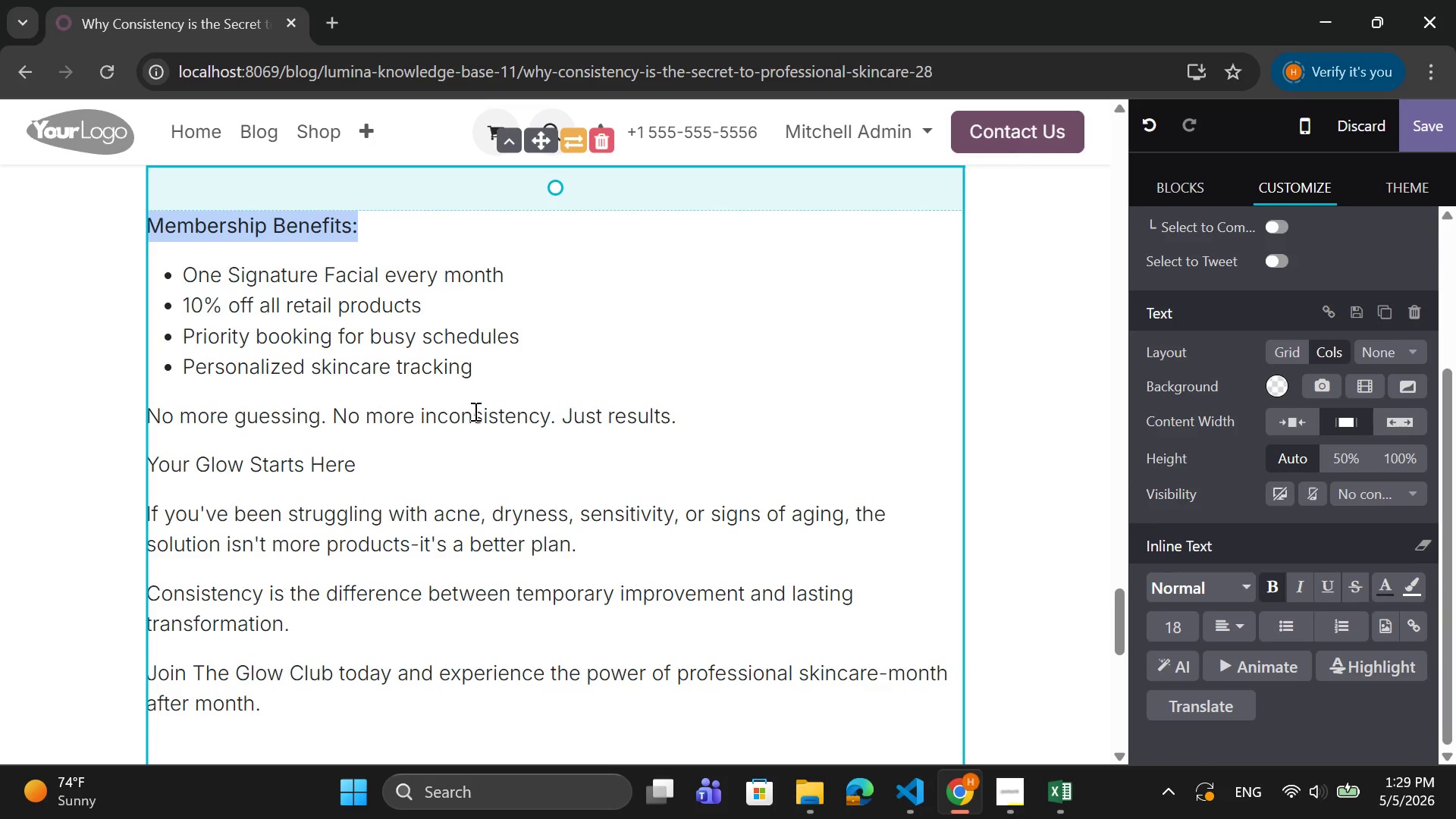 
wait(7.2)
 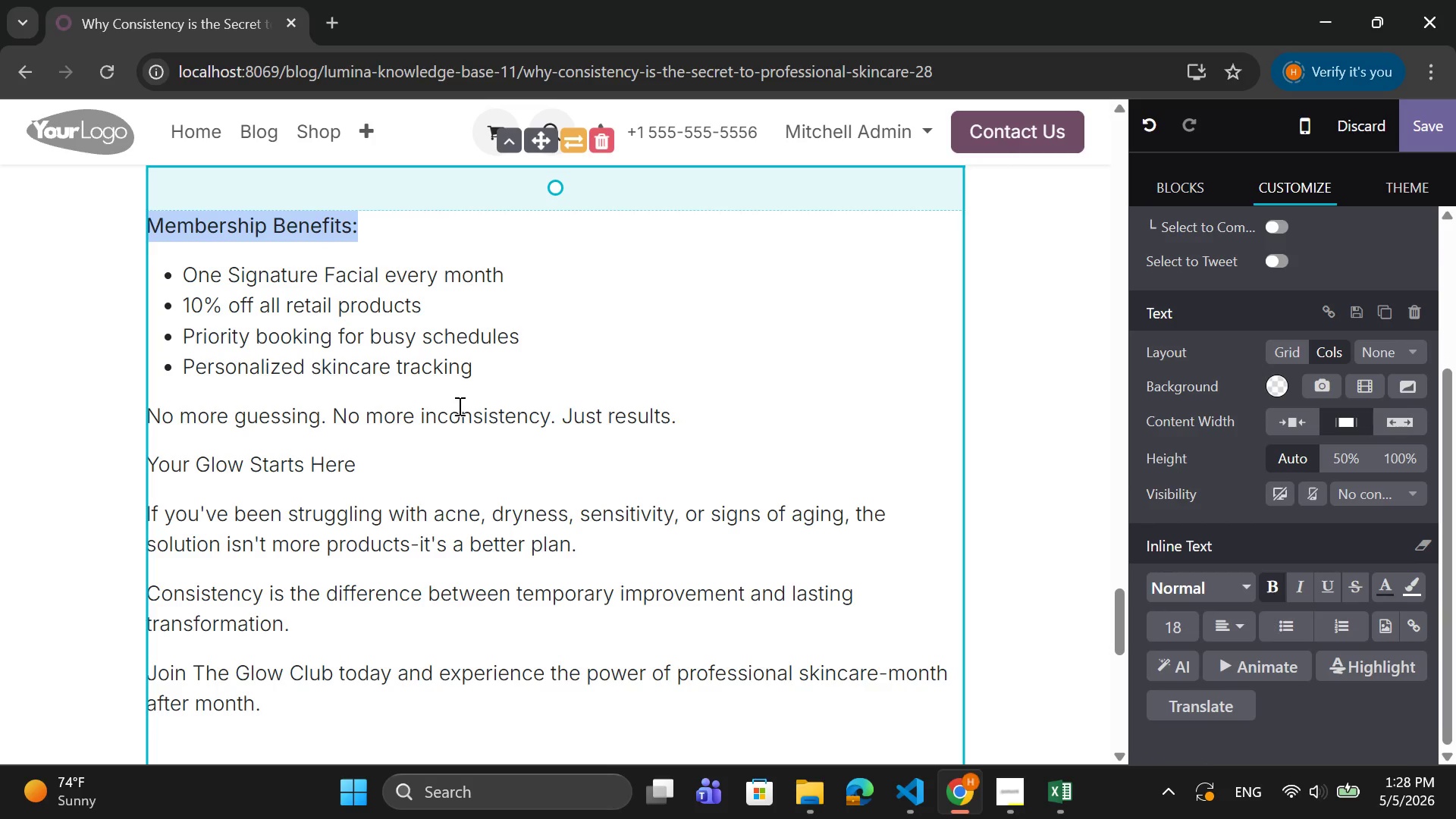 
left_click_drag(start_coordinate=[673, 413], to_coordinate=[657, 413])
 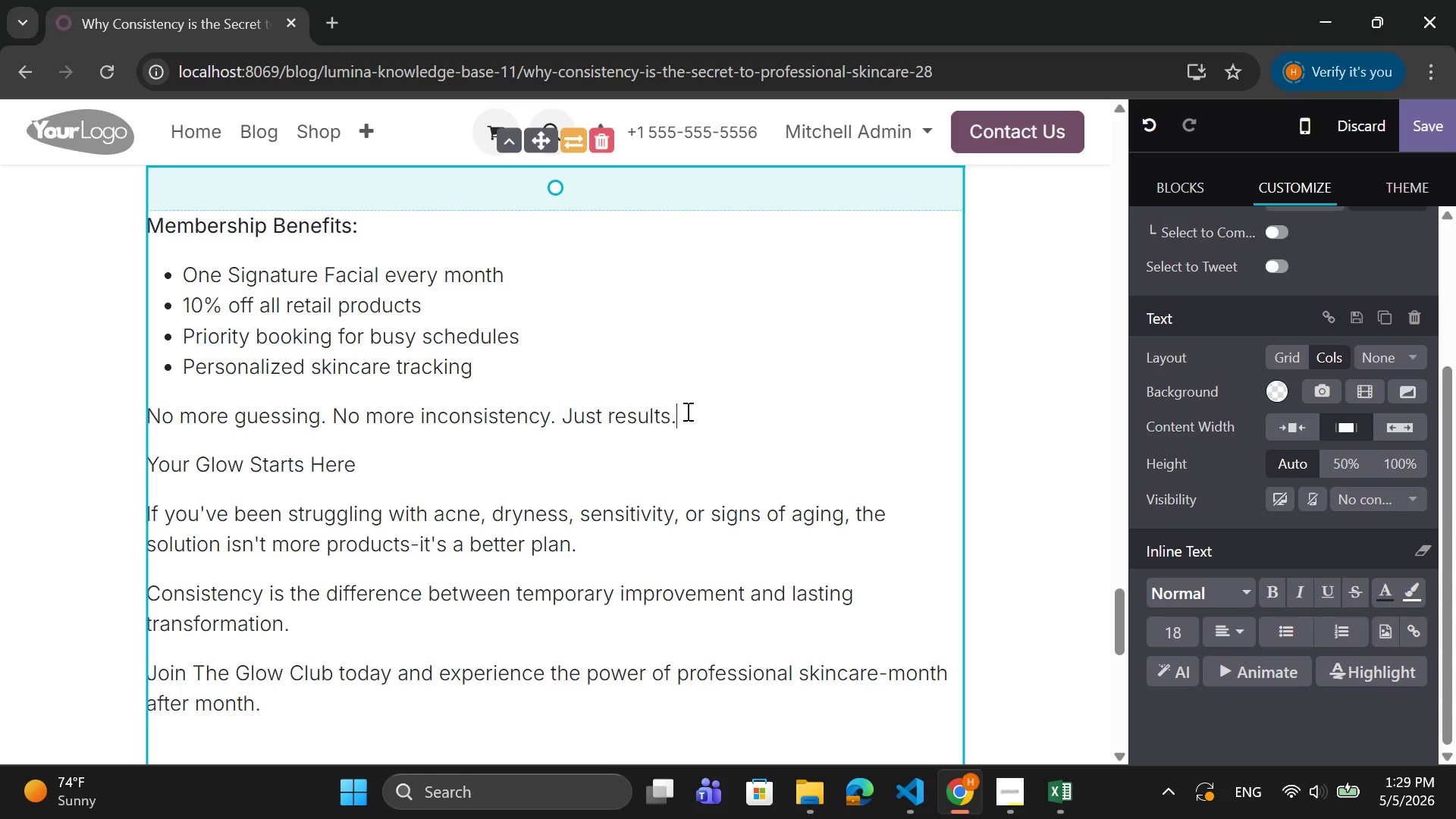 
left_click_drag(start_coordinate=[686, 411], to_coordinate=[168, 261])
 